 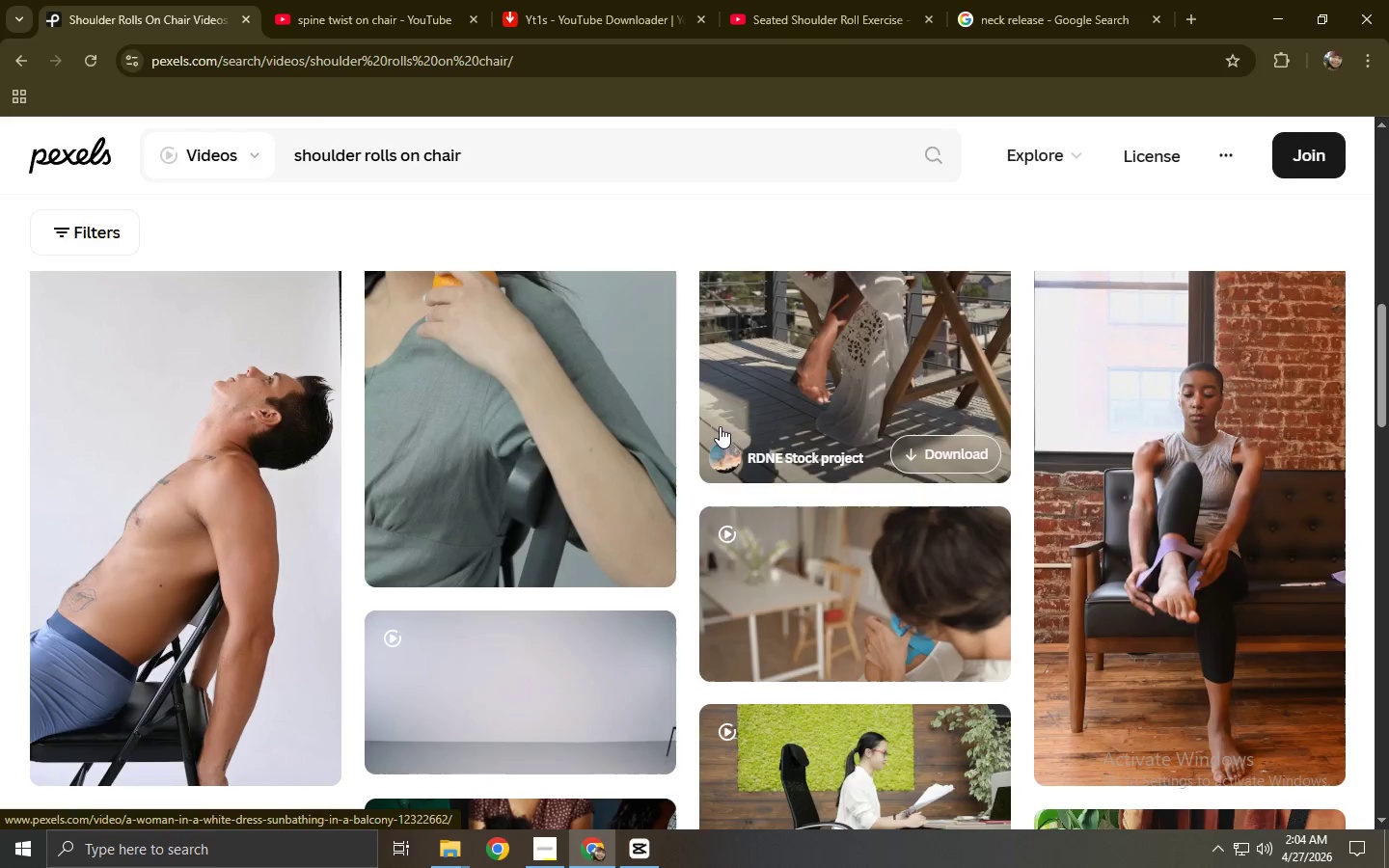 
key(Alt+Tab)
 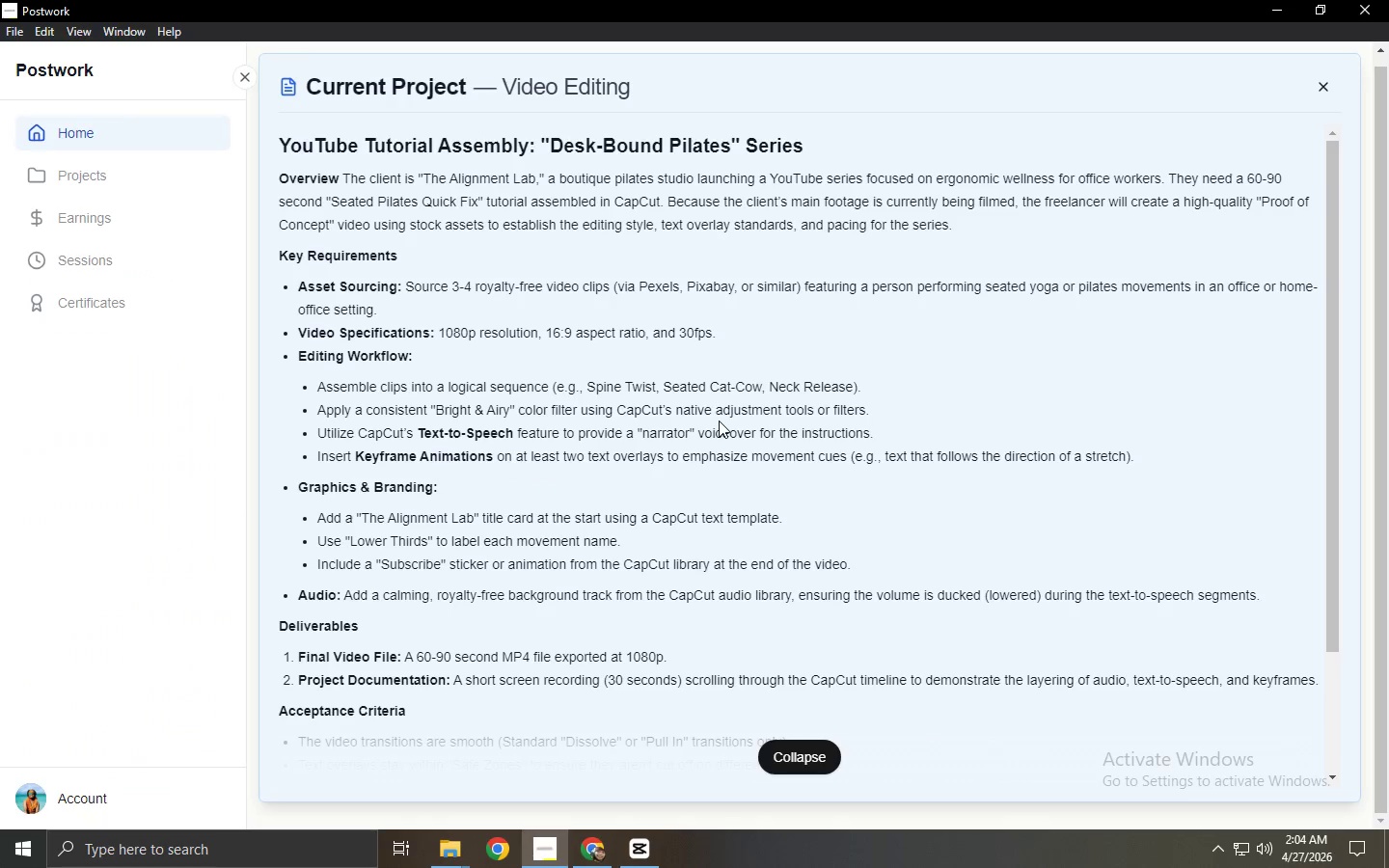 
key(Alt+AltLeft)
 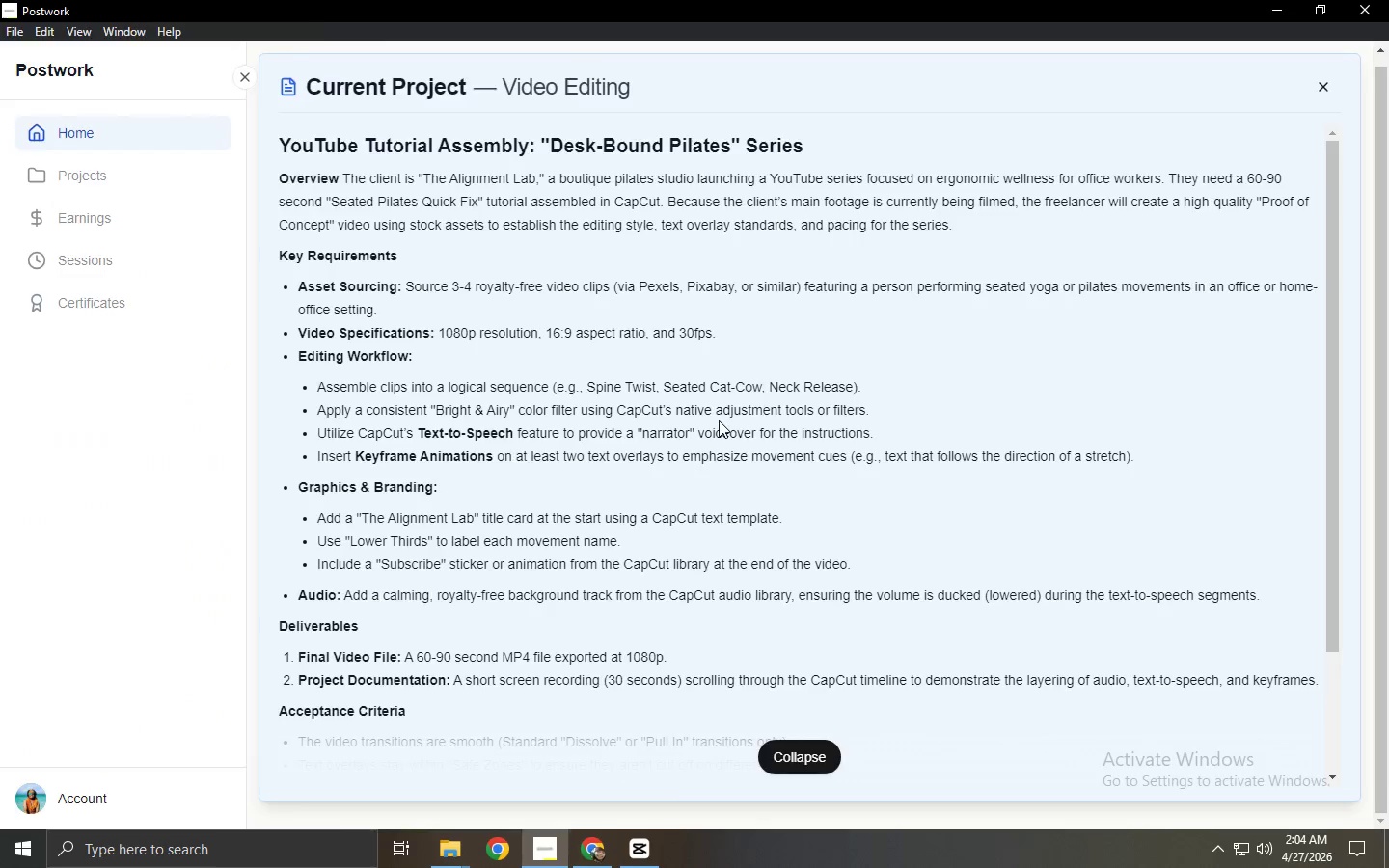 
key(Alt+Tab)
 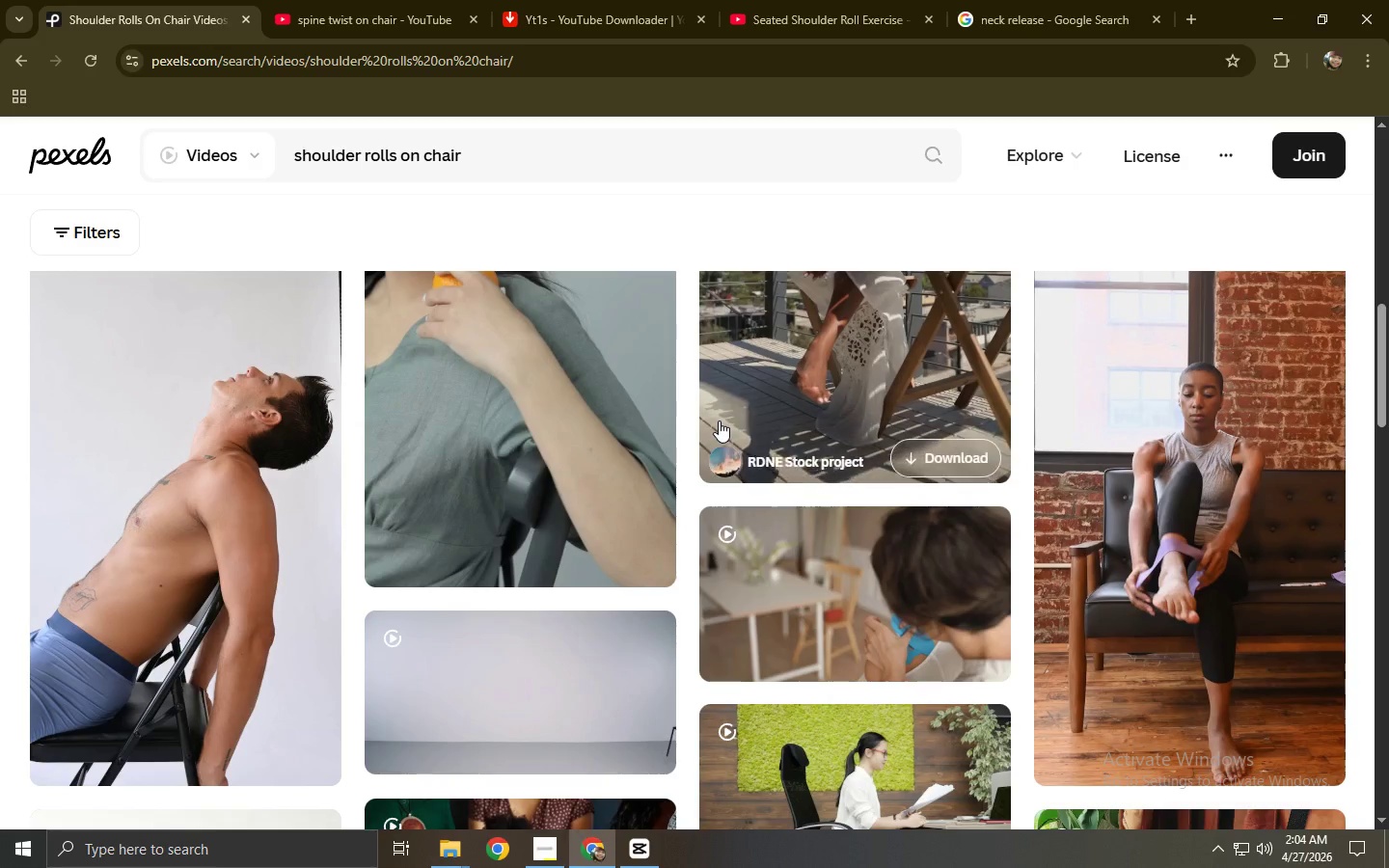 
key(Alt+AltLeft)
 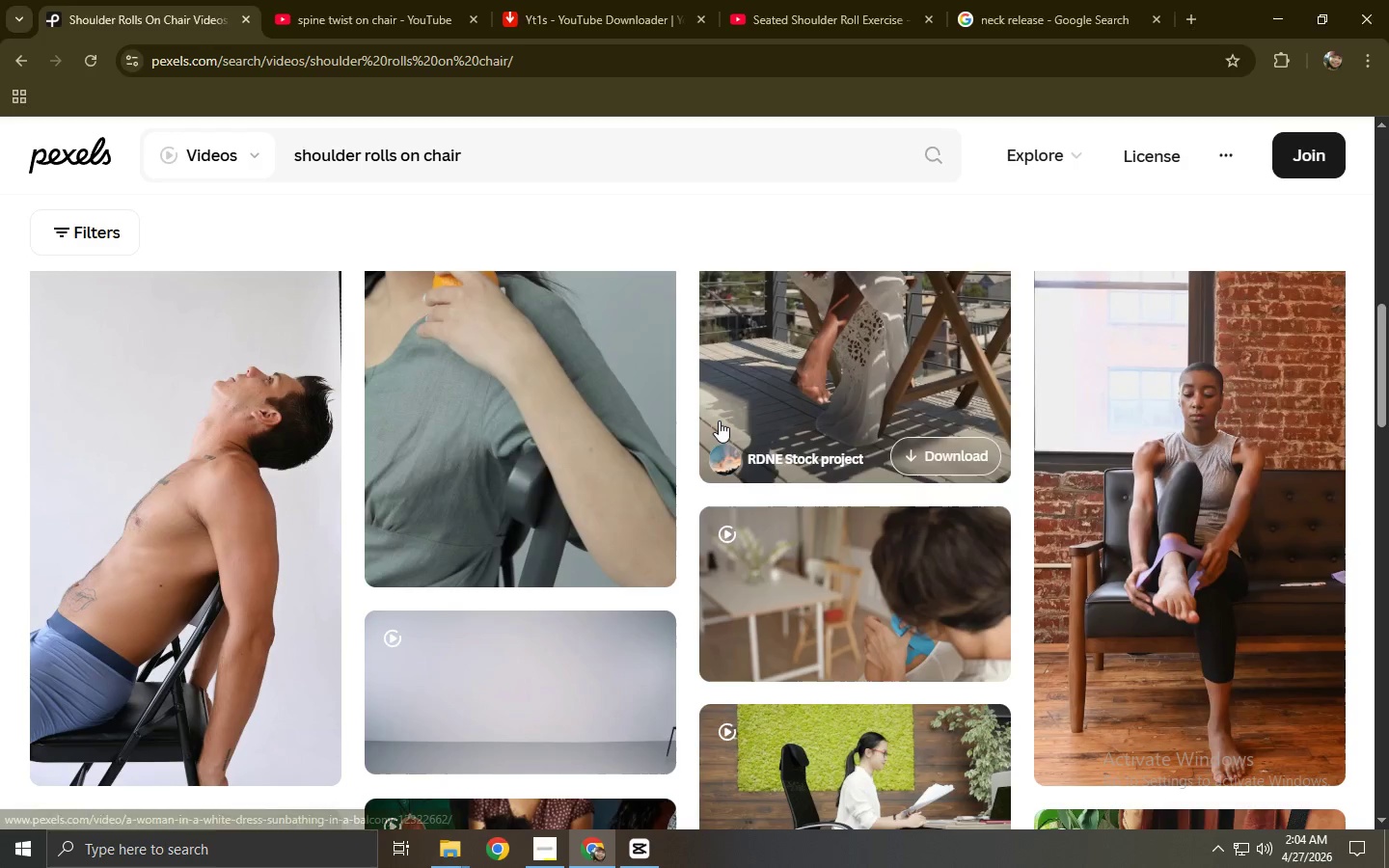 
key(Alt+Tab)
 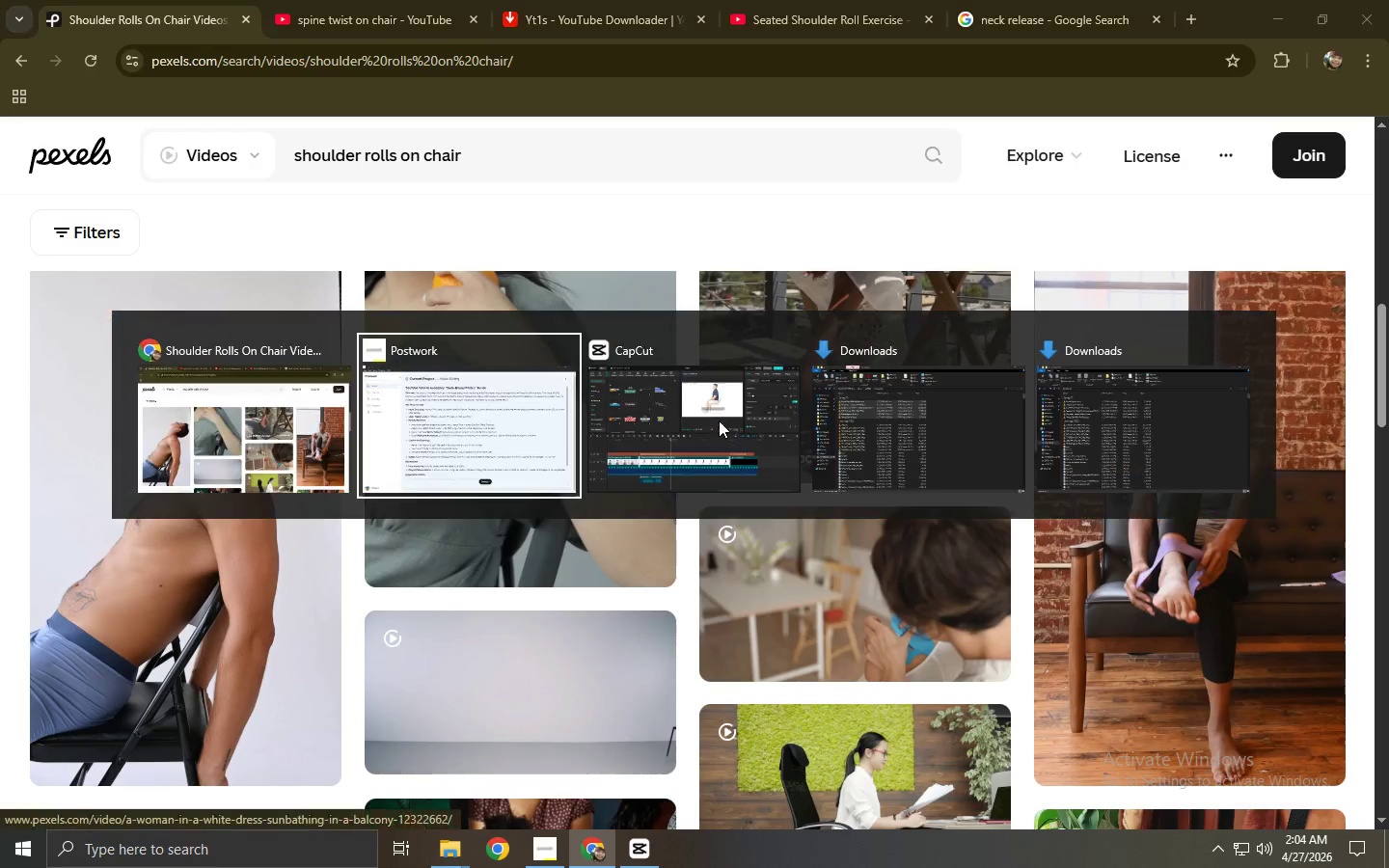 
key(Alt+Tab)
 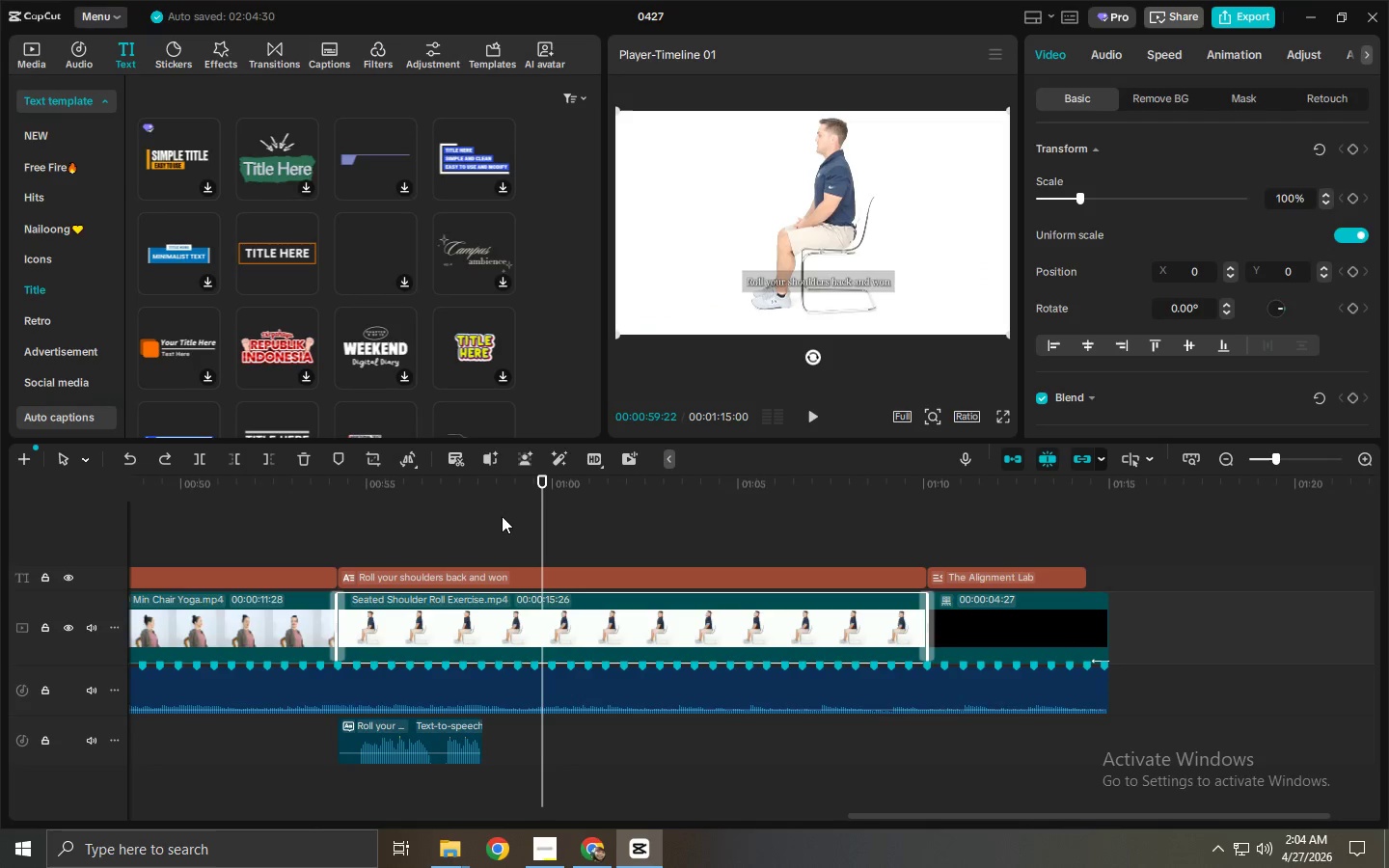 
left_click_drag(start_coordinate=[534, 491], to_coordinate=[448, 502])
 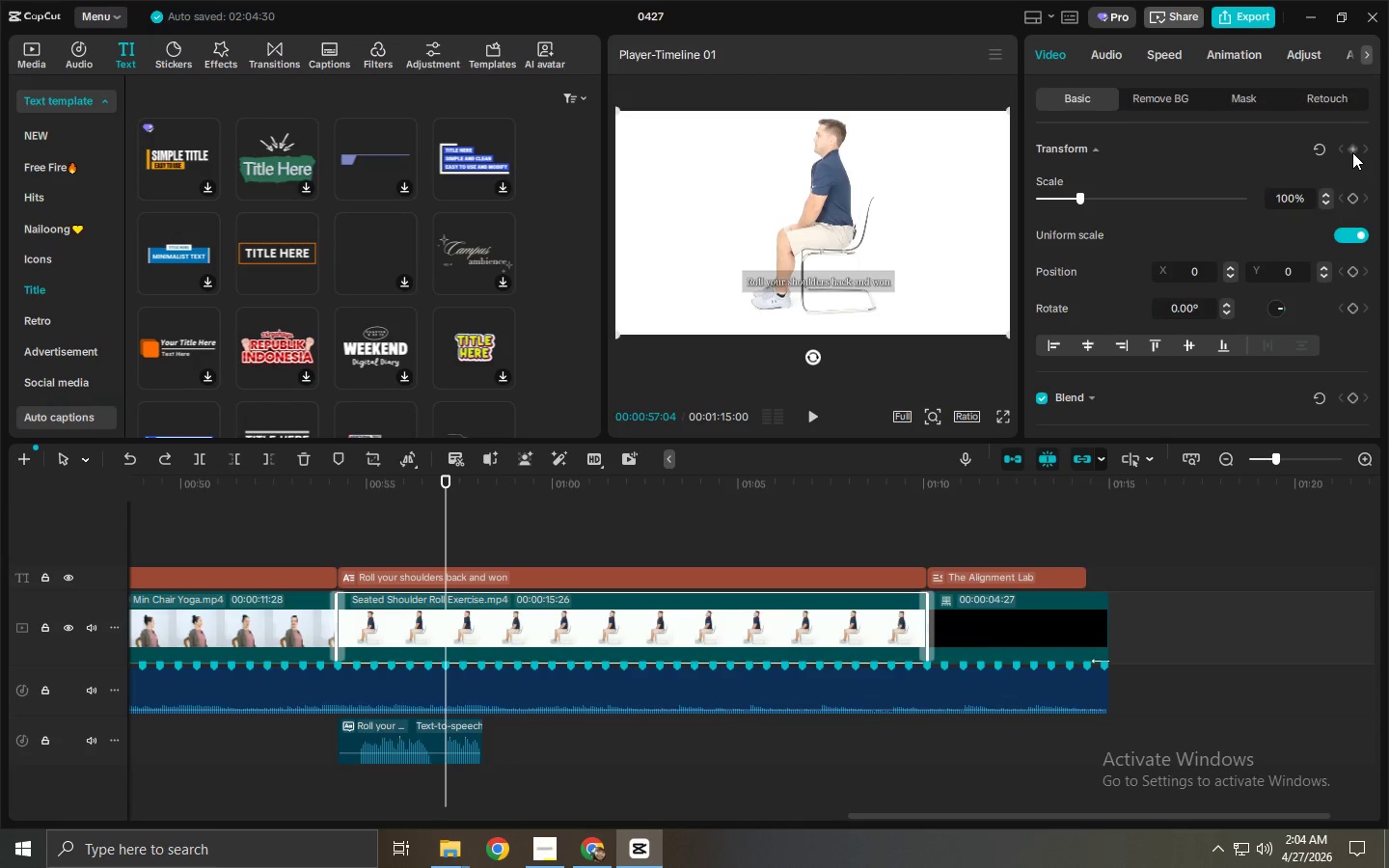 
left_click([1352, 152])
 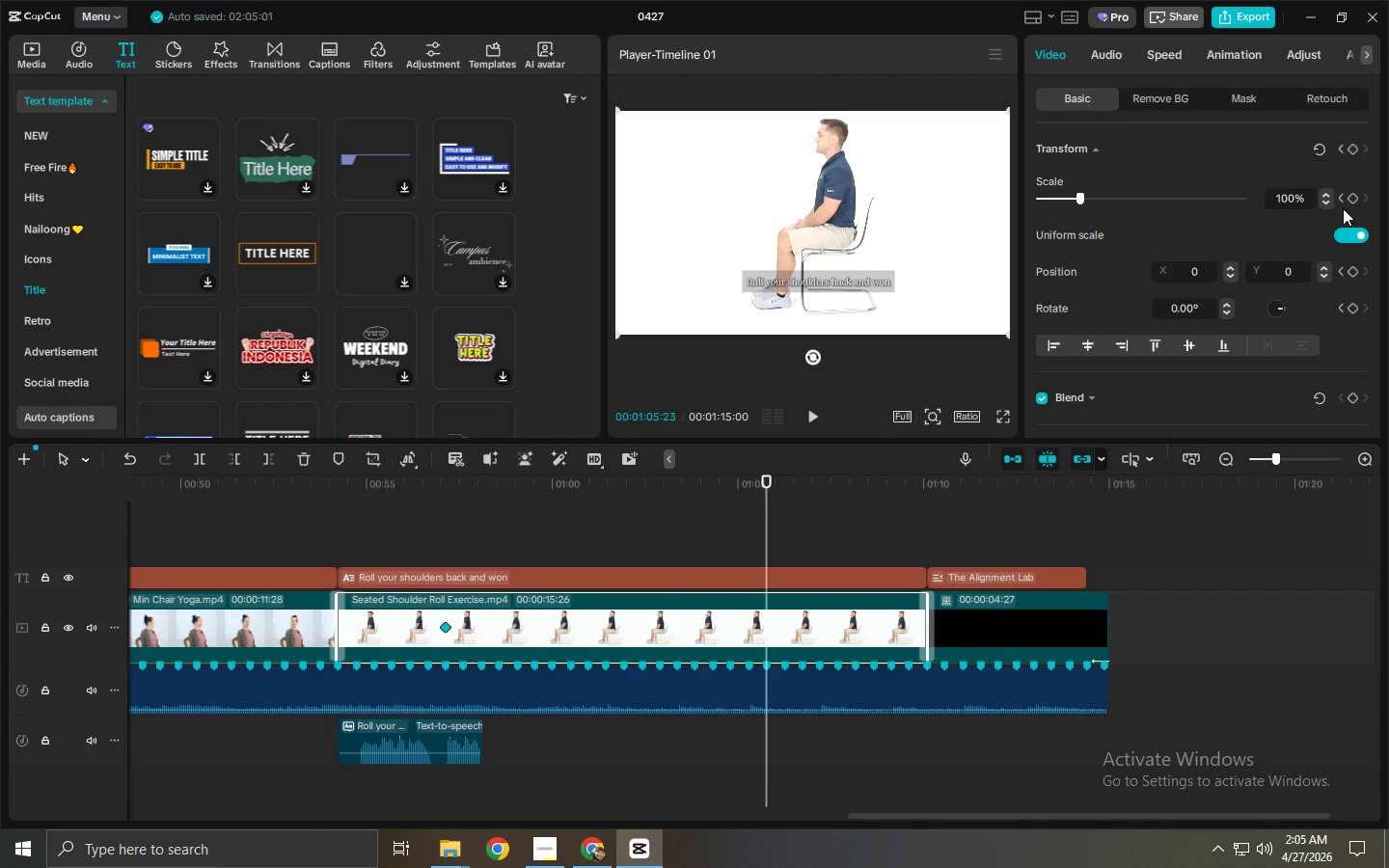 
left_click([1354, 151])
 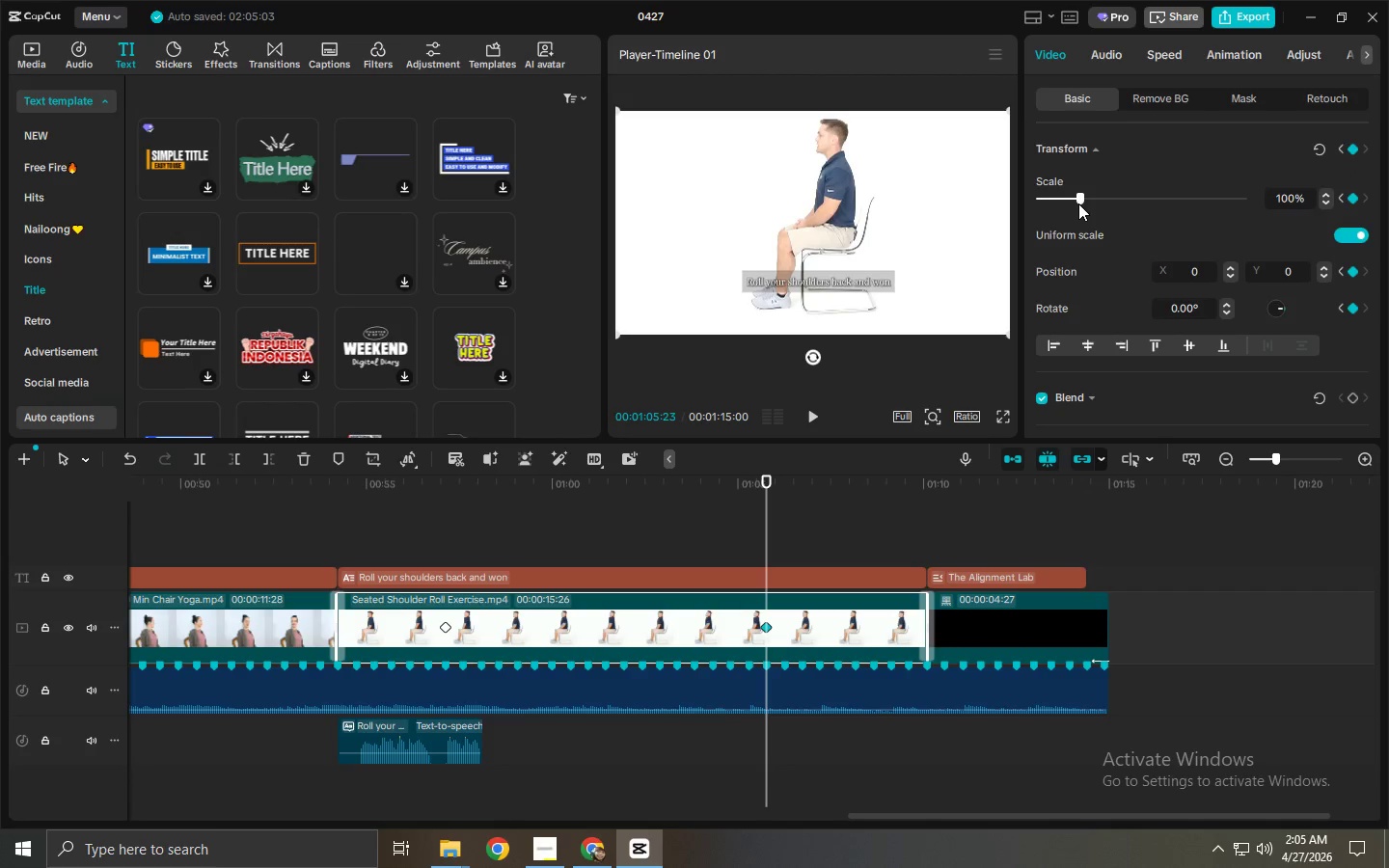 
left_click_drag(start_coordinate=[1084, 194], to_coordinate=[1092, 194])
 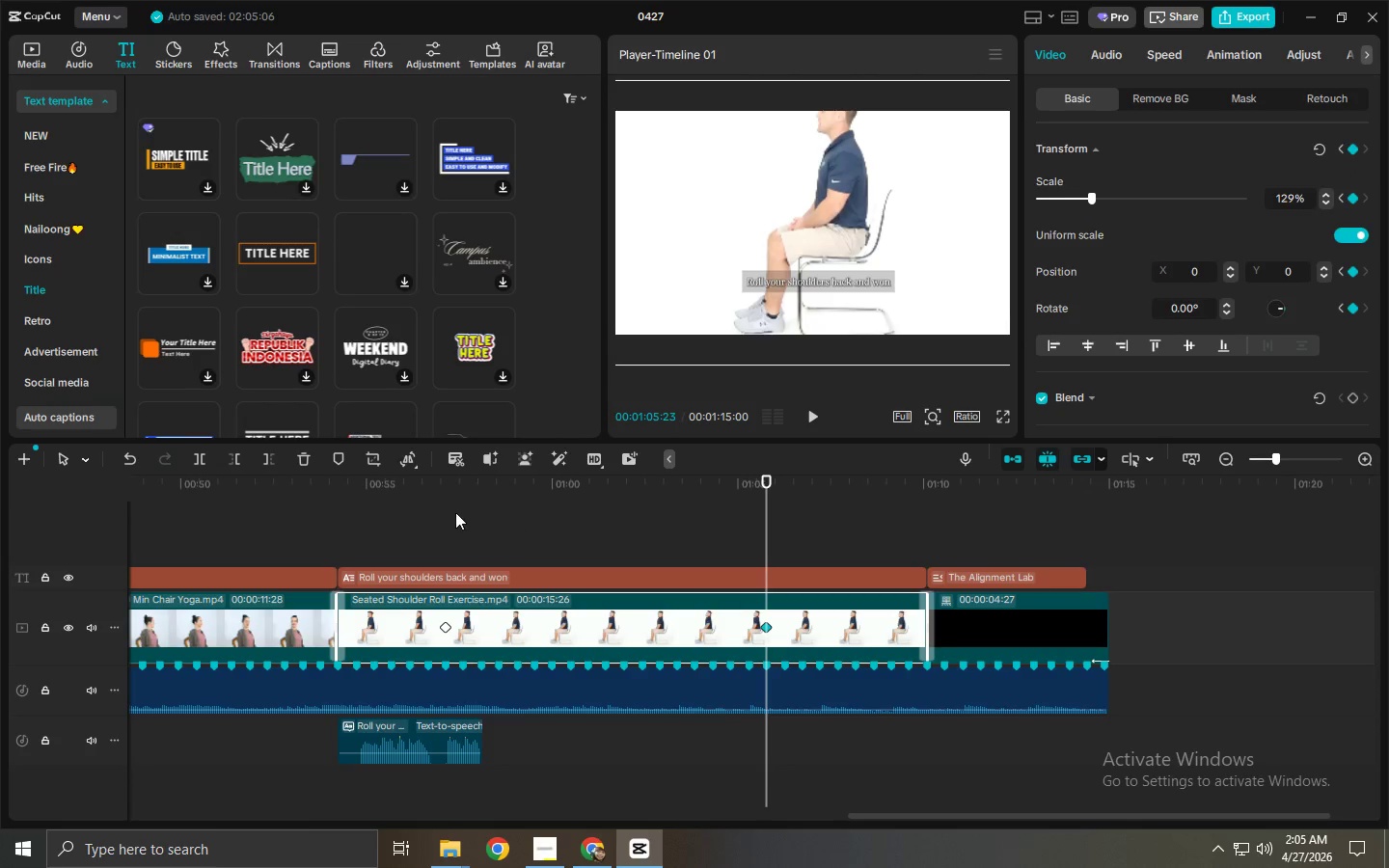 
left_click_drag(start_coordinate=[428, 488], to_coordinate=[319, 486])
 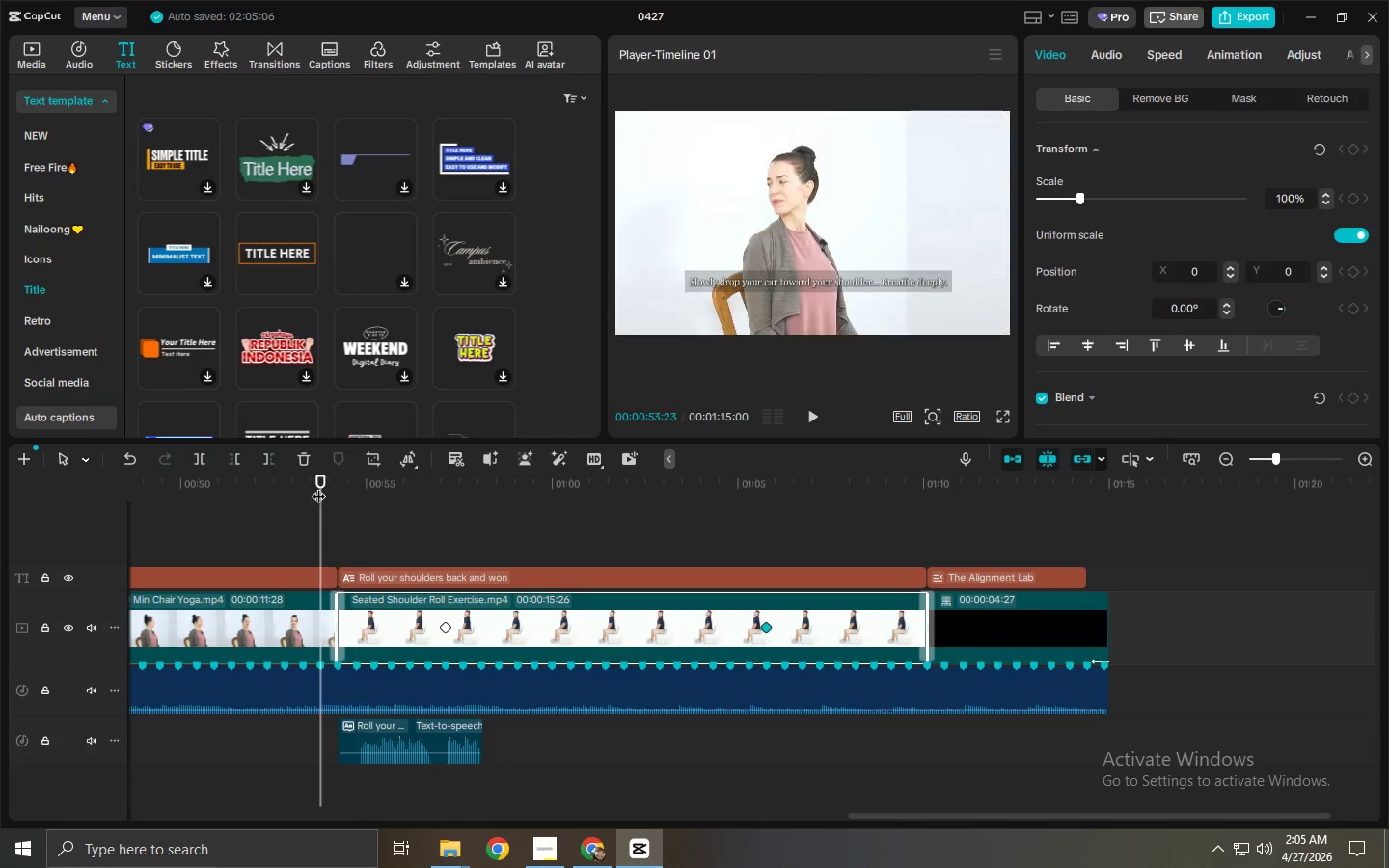 
key(Space)
 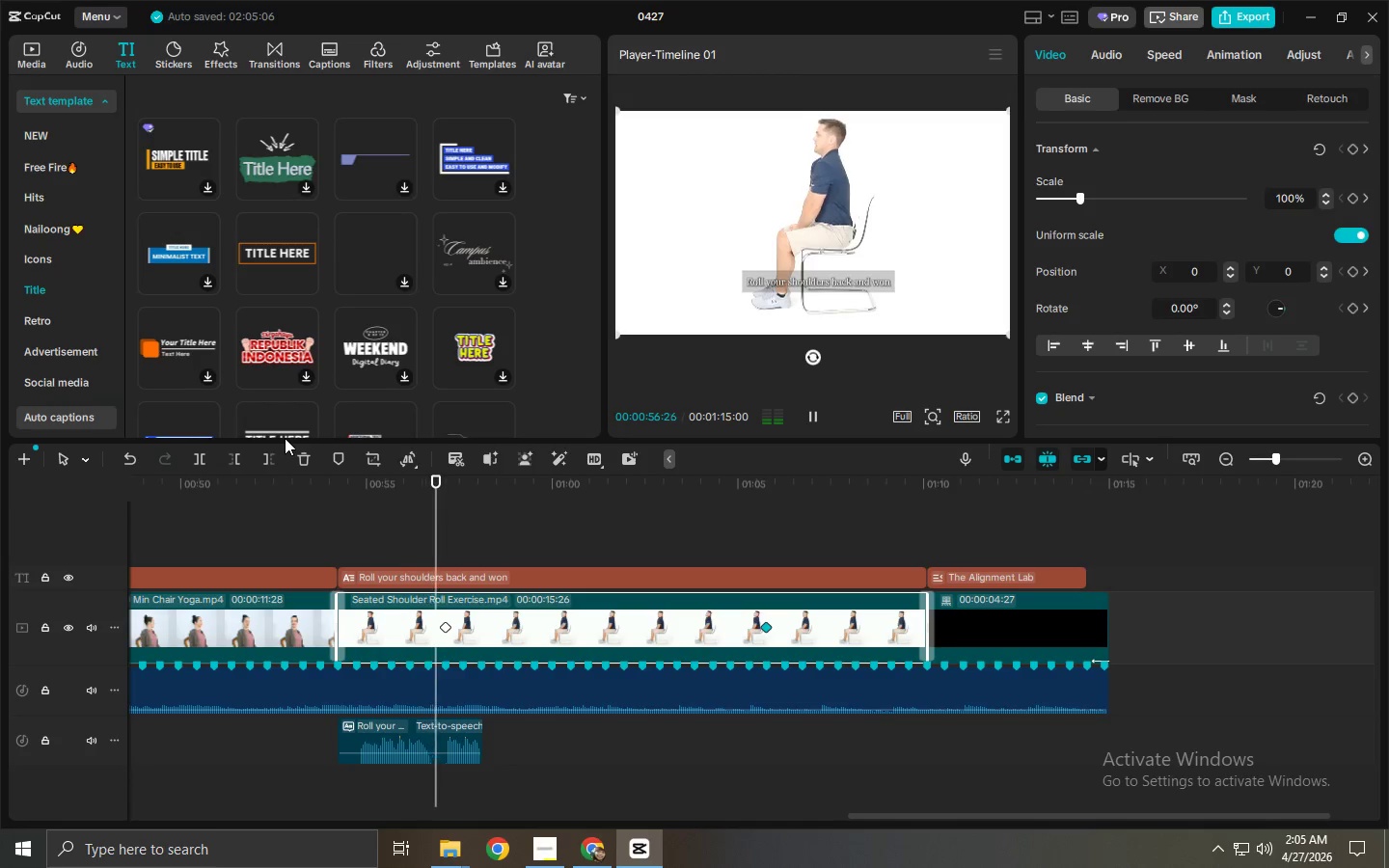 
wait(8.17)
 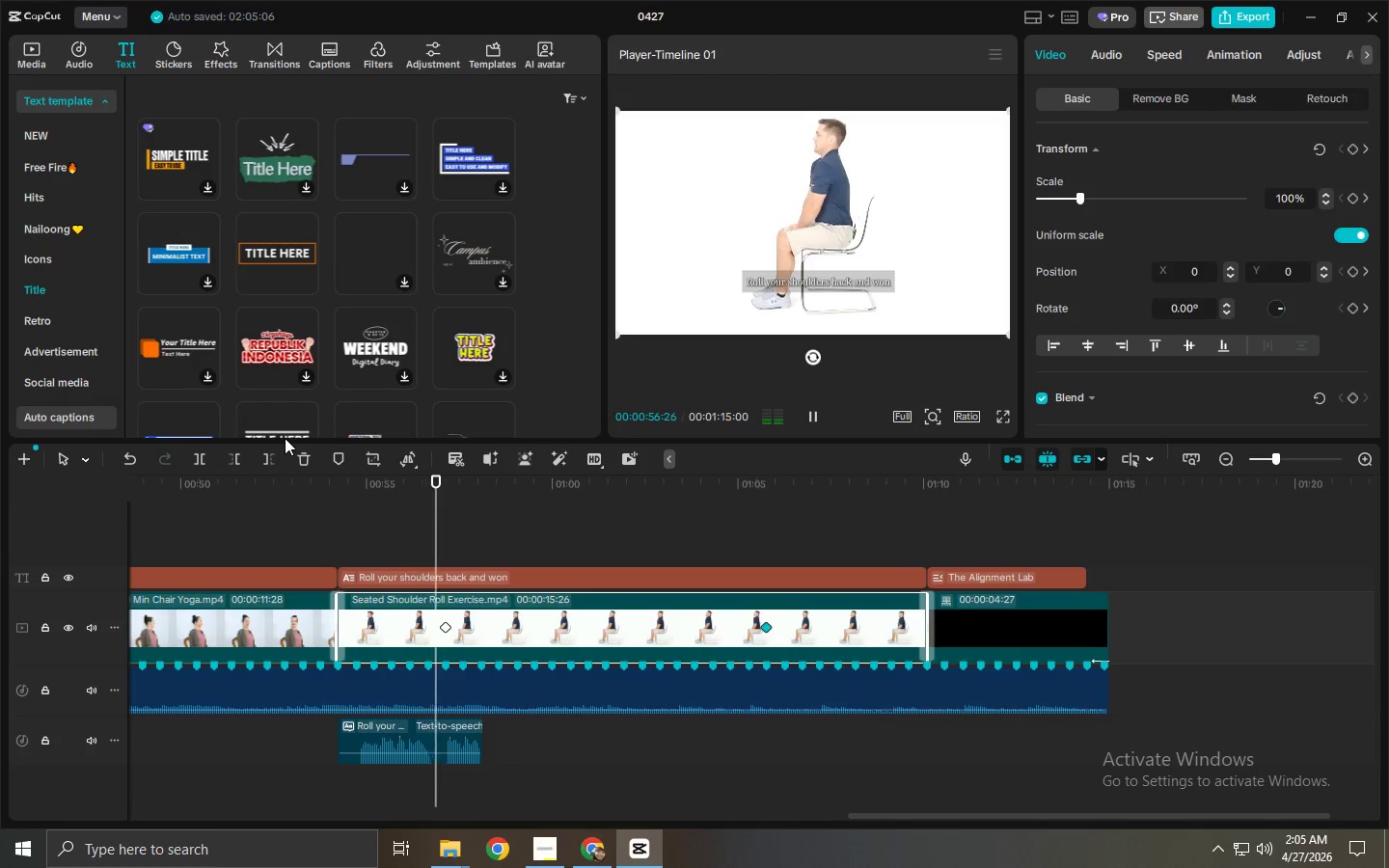 
key(Space)
 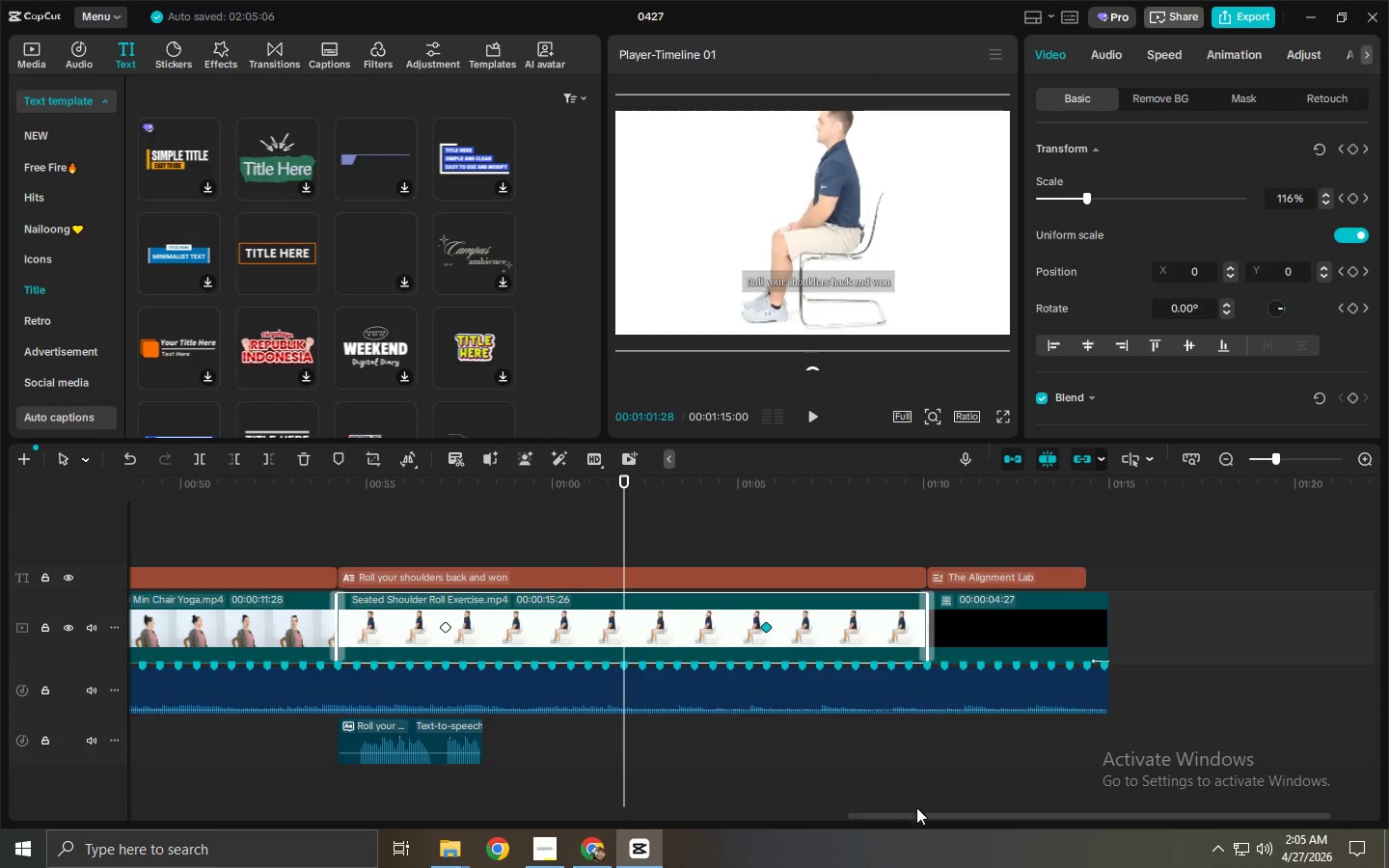 
left_click_drag(start_coordinate=[916, 814], to_coordinate=[639, 823])
 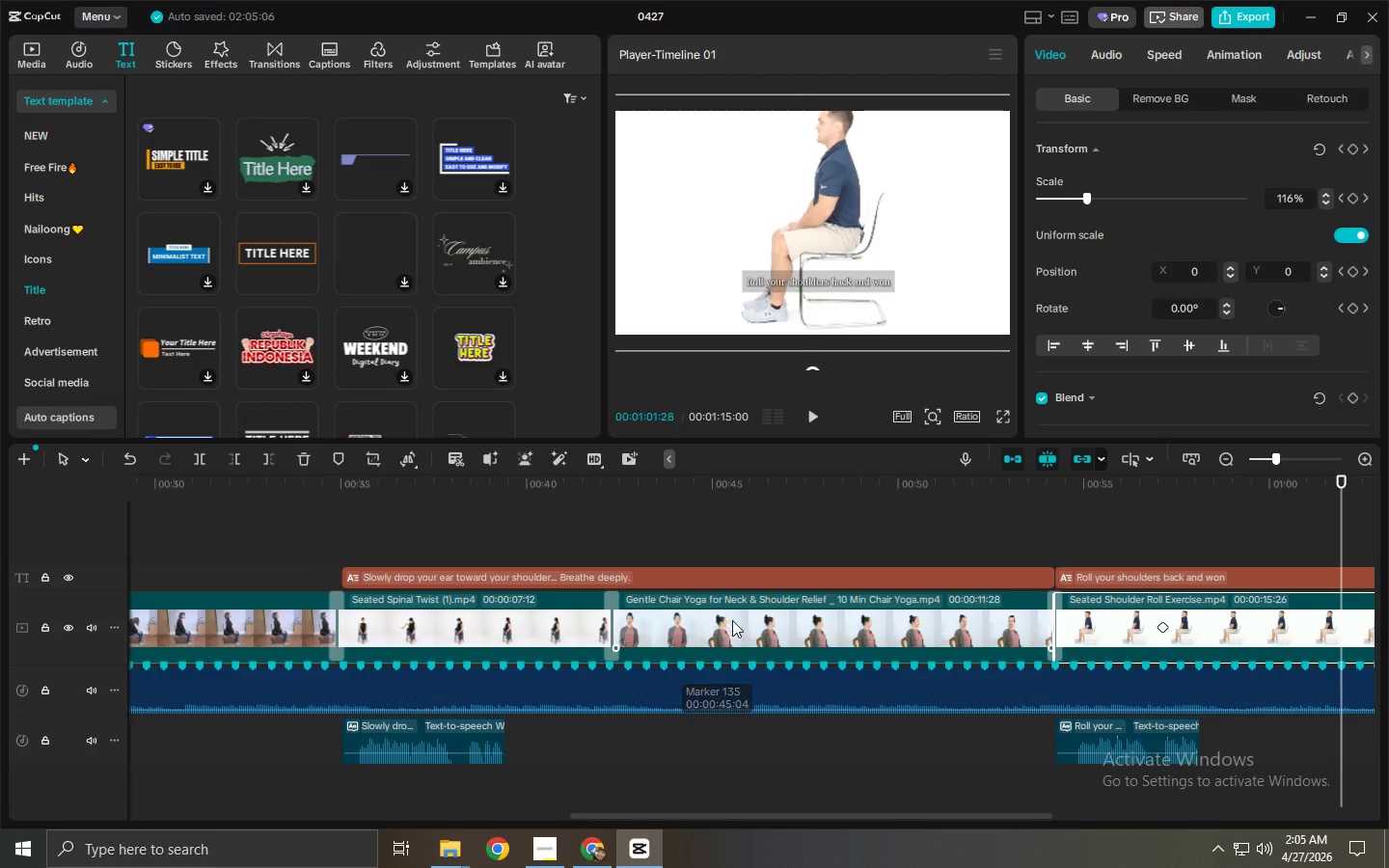 
left_click([734, 616])
 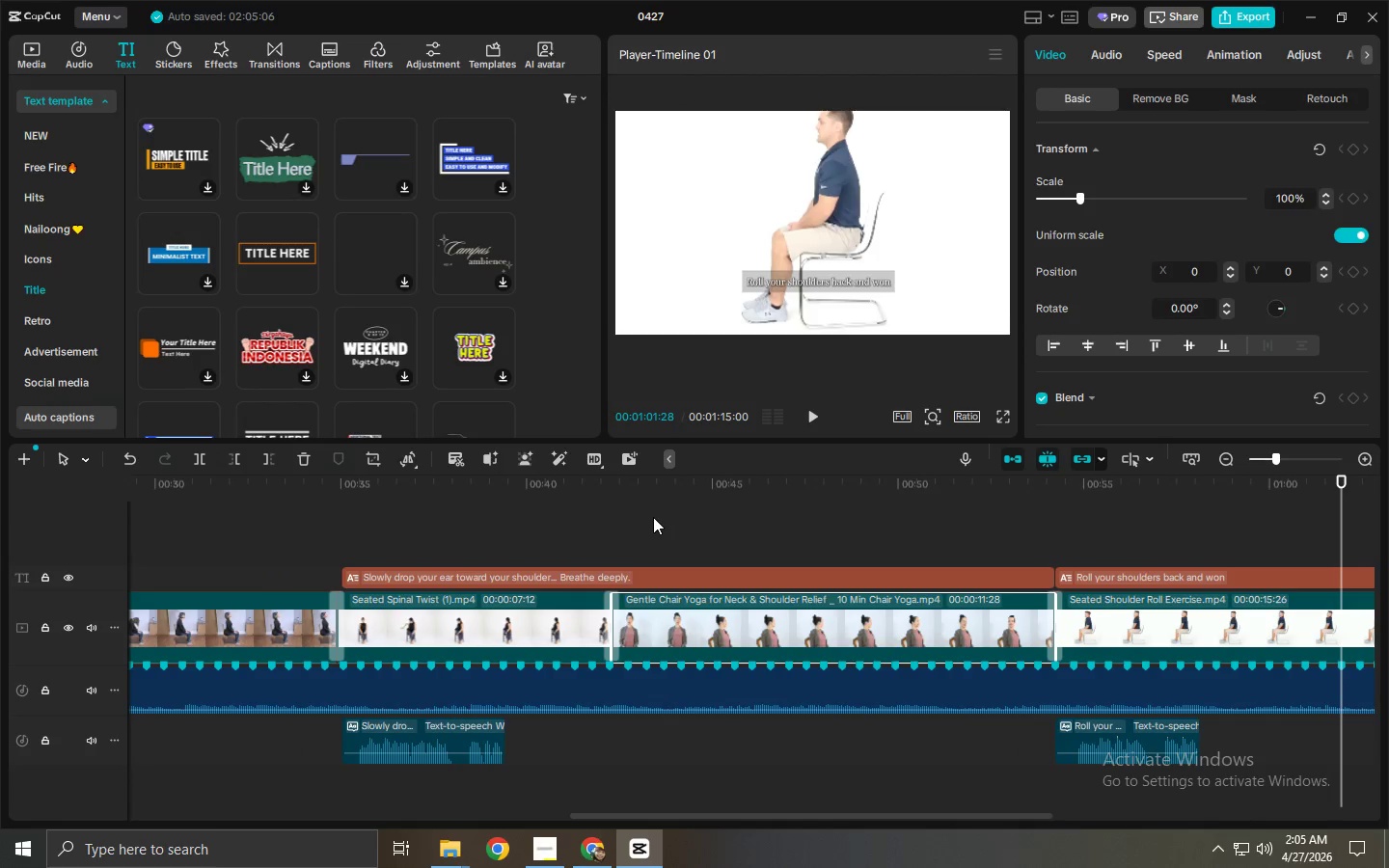 
left_click_drag(start_coordinate=[635, 500], to_coordinate=[668, 510])
 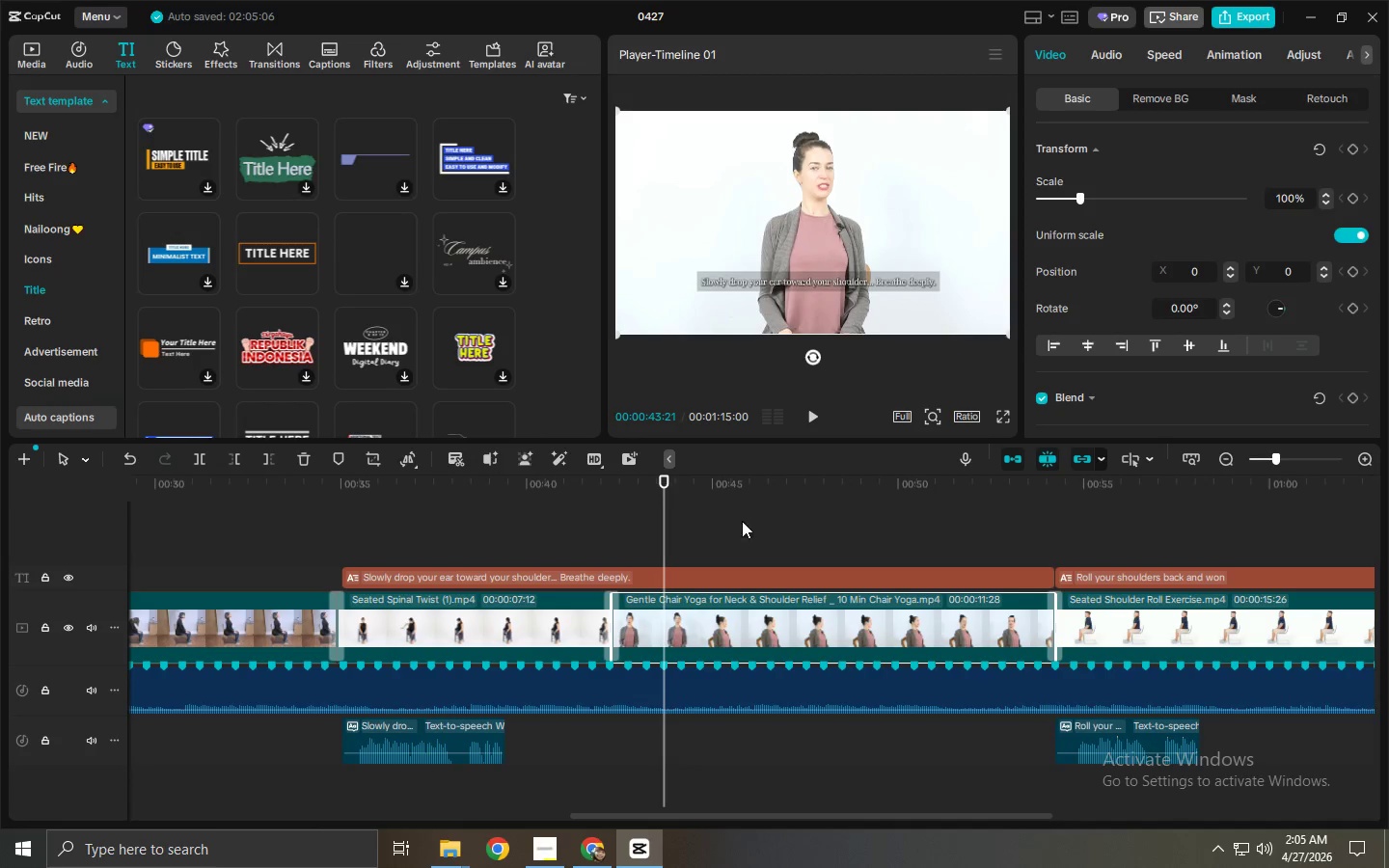 
left_click_drag(start_coordinate=[718, 505], to_coordinate=[749, 501])
 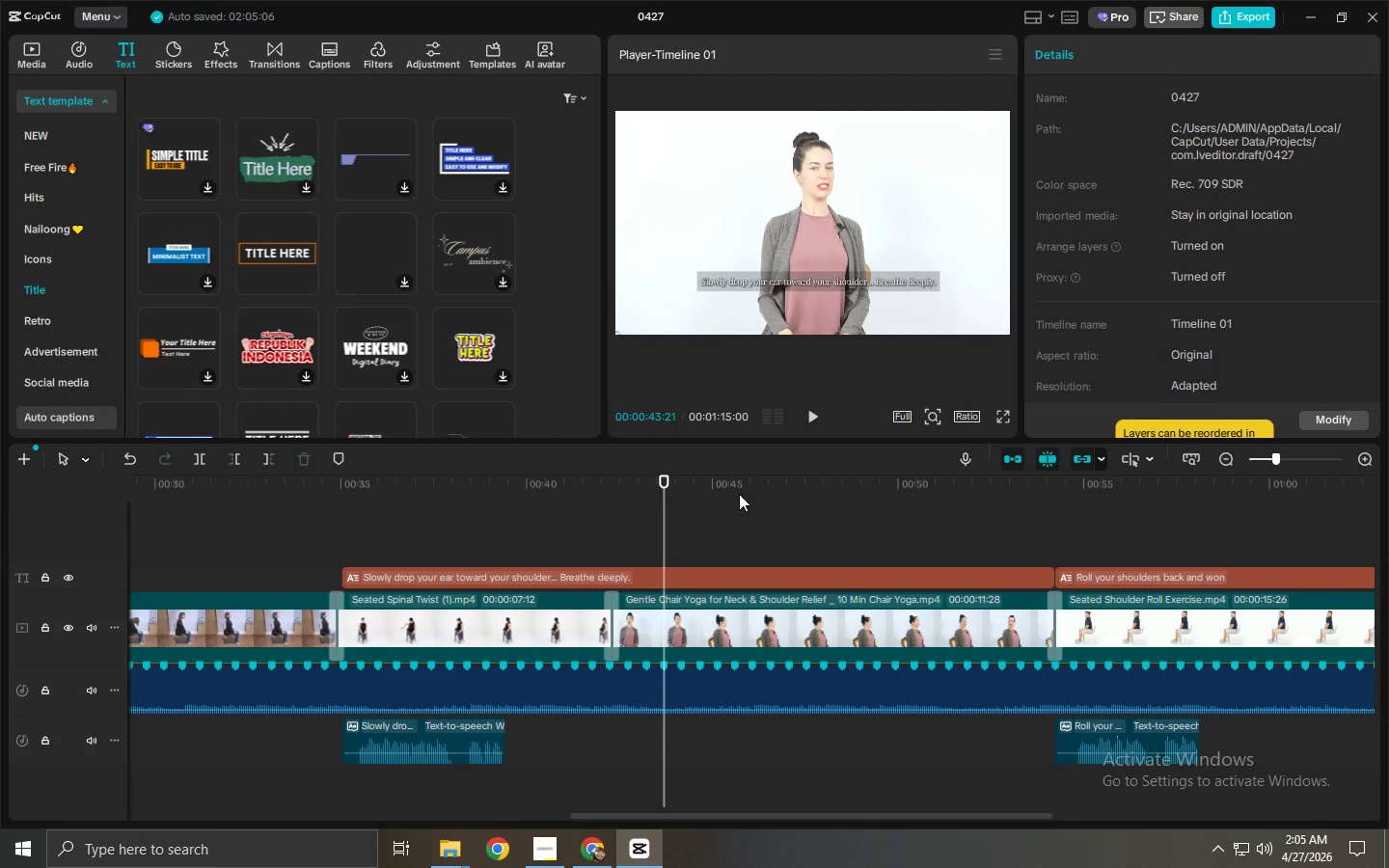 
left_click_drag(start_coordinate=[739, 494], to_coordinate=[748, 502])
 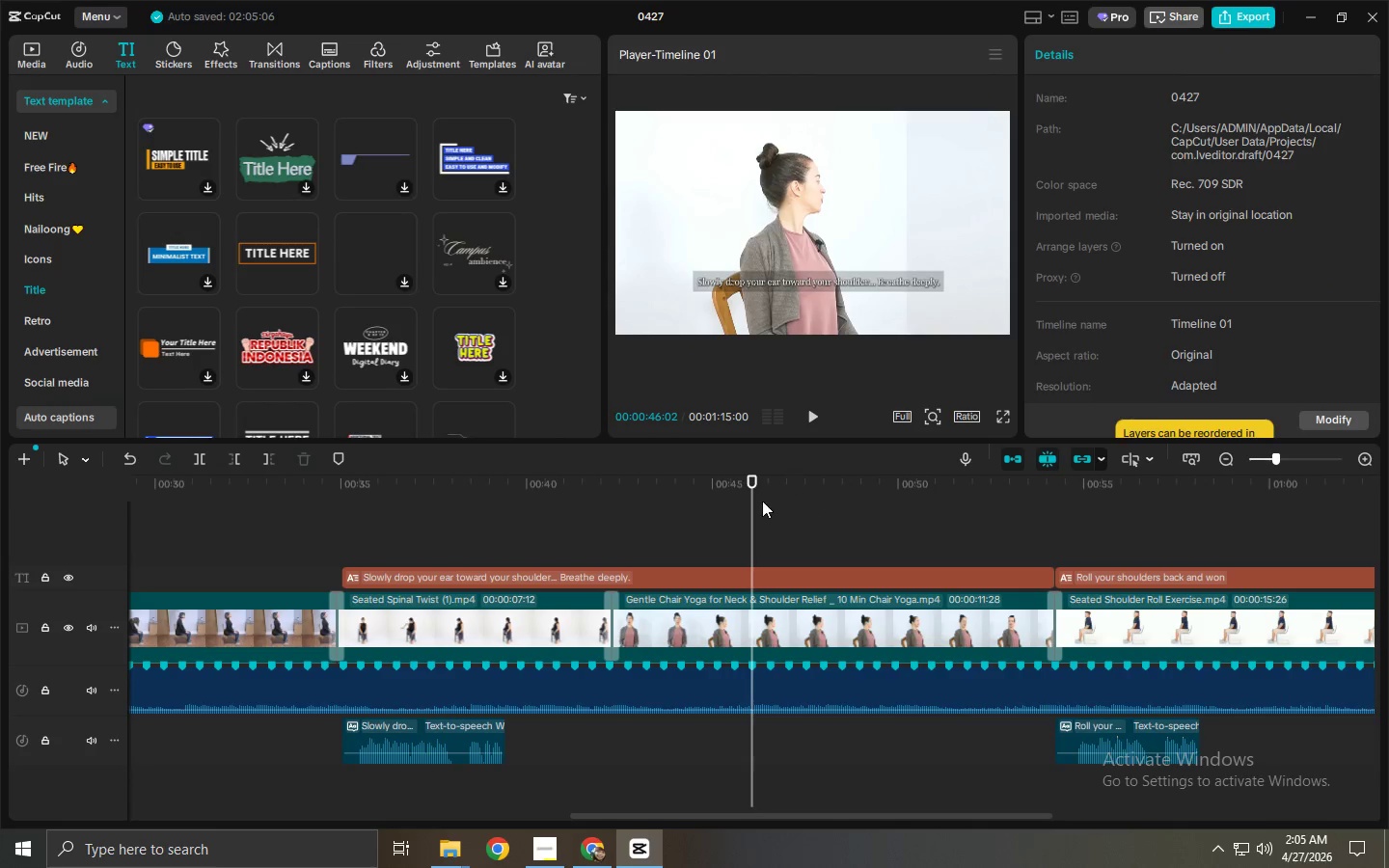 
key(Space)
 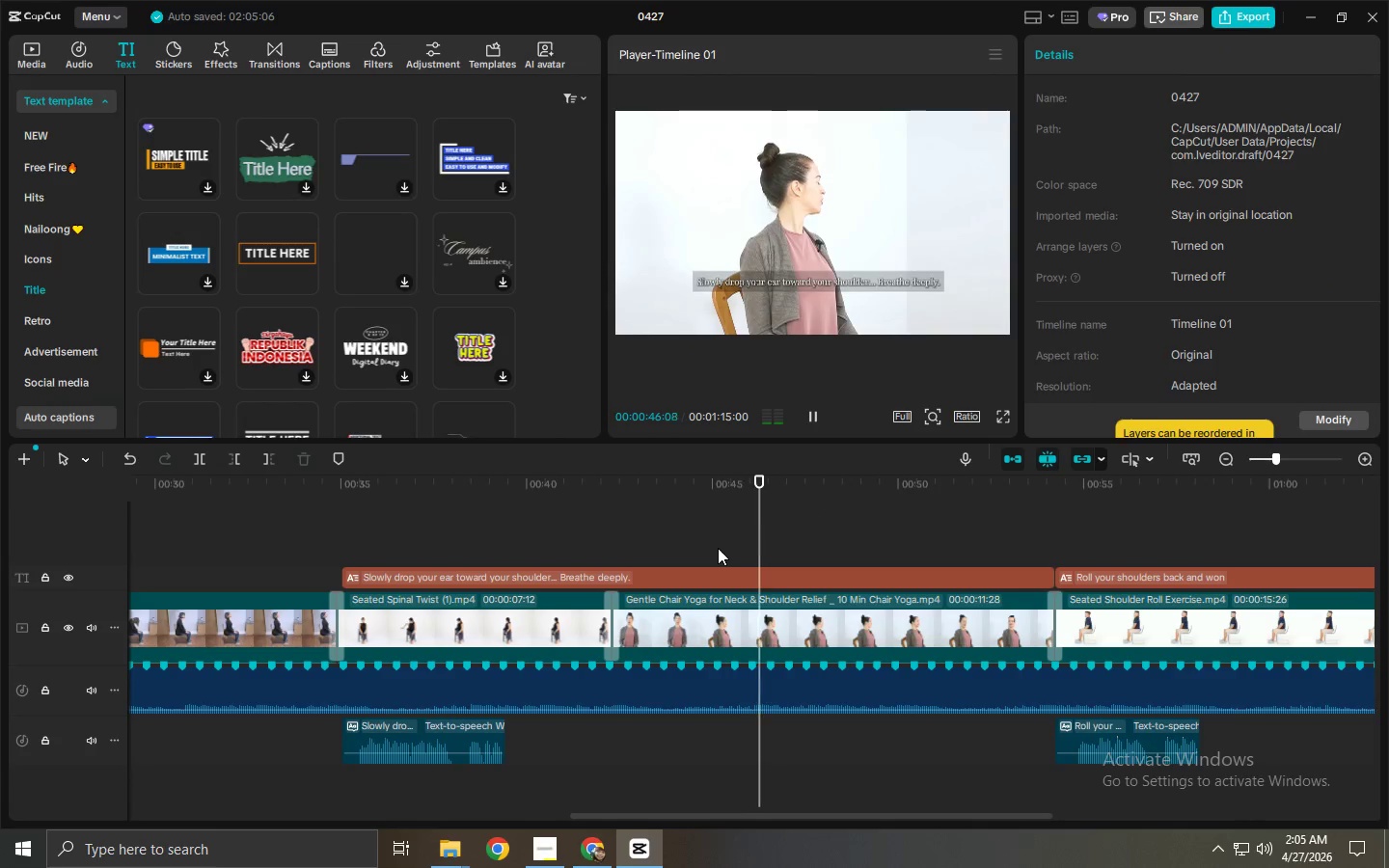 
left_click_drag(start_coordinate=[749, 523], to_coordinate=[681, 528])
 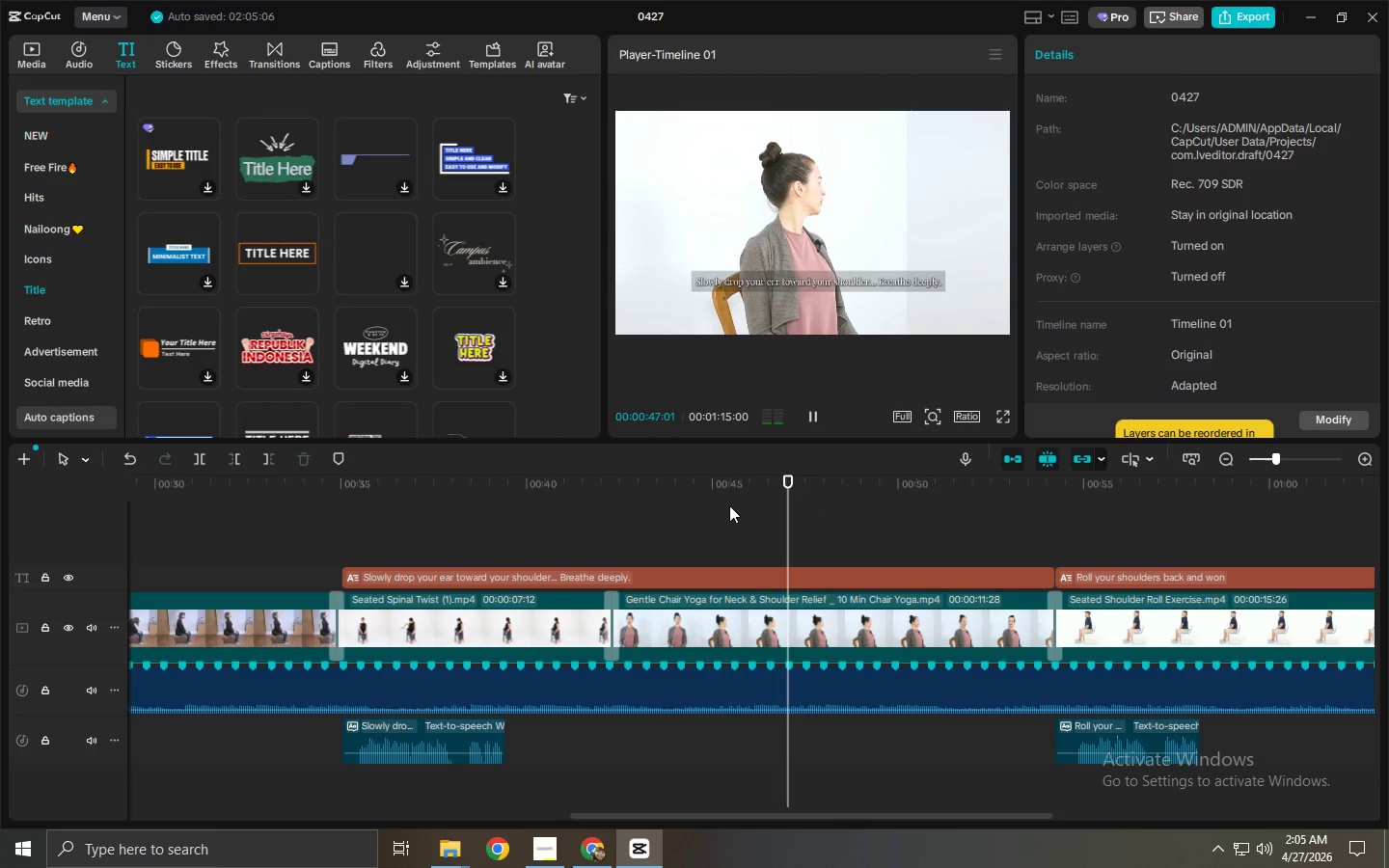 
left_click_drag(start_coordinate=[731, 499], to_coordinate=[708, 520])
 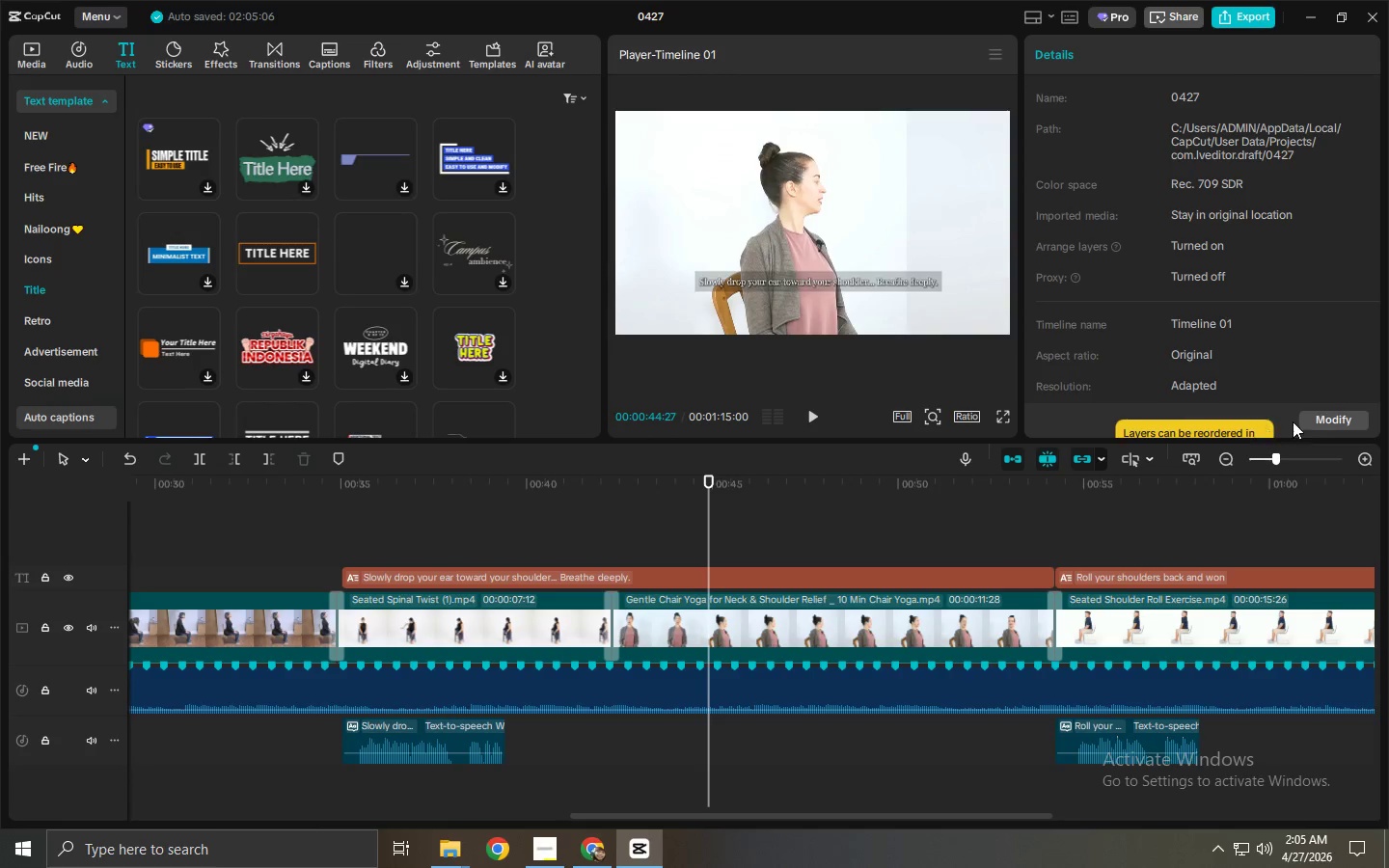 
left_click_drag(start_coordinate=[1316, 422], to_coordinate=[1309, 467])
 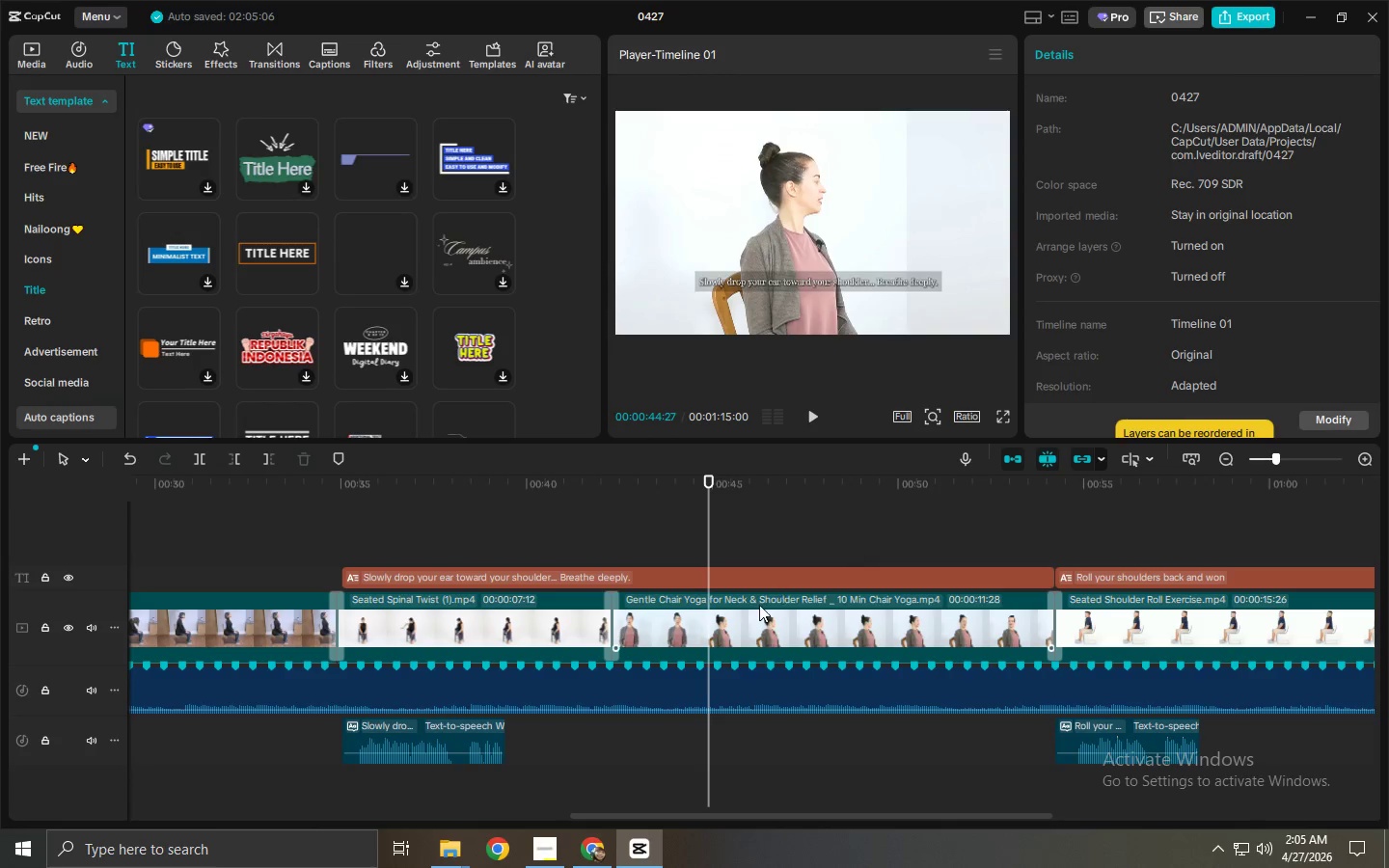 
left_click([771, 645])
 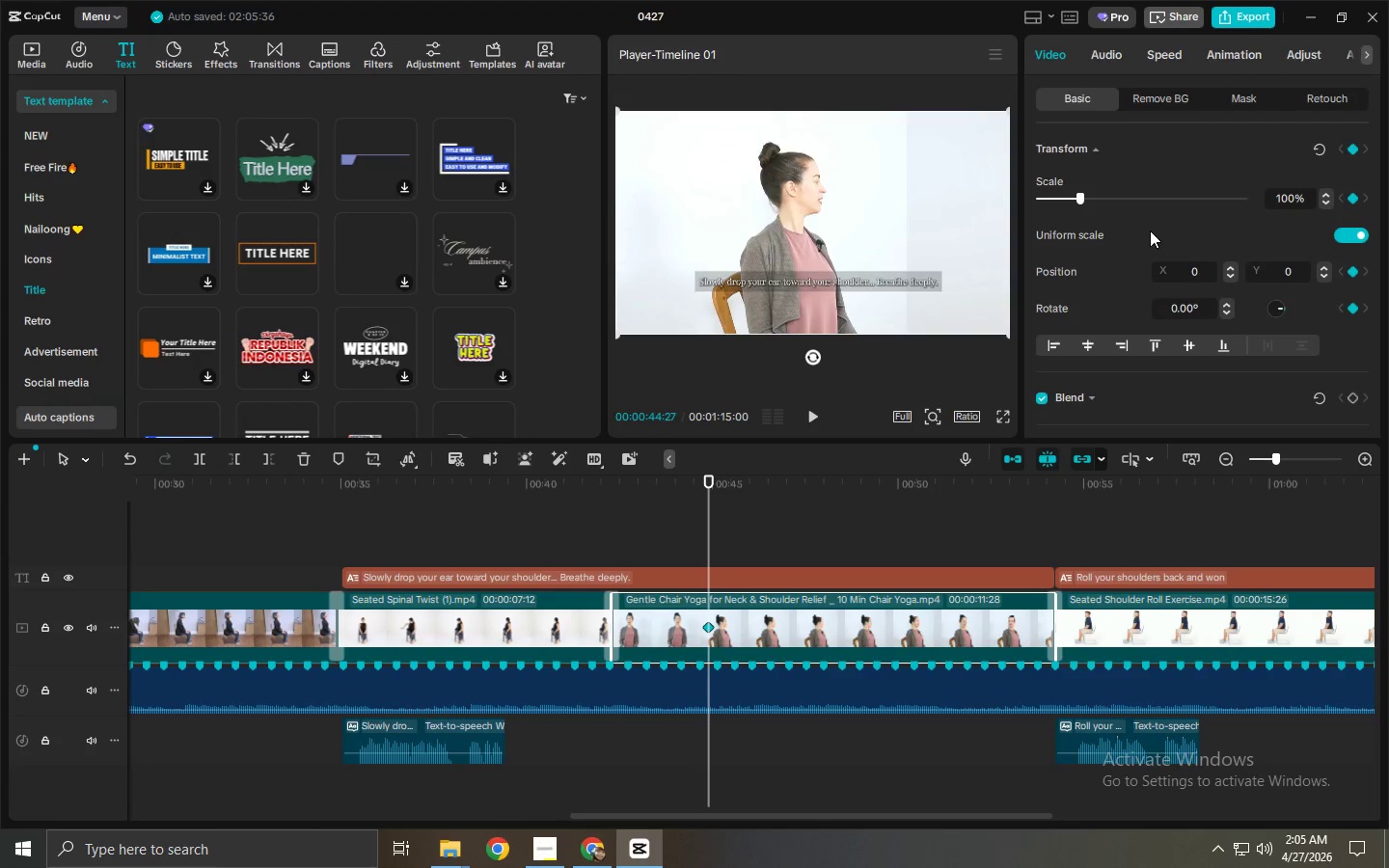 
wait(6.08)
 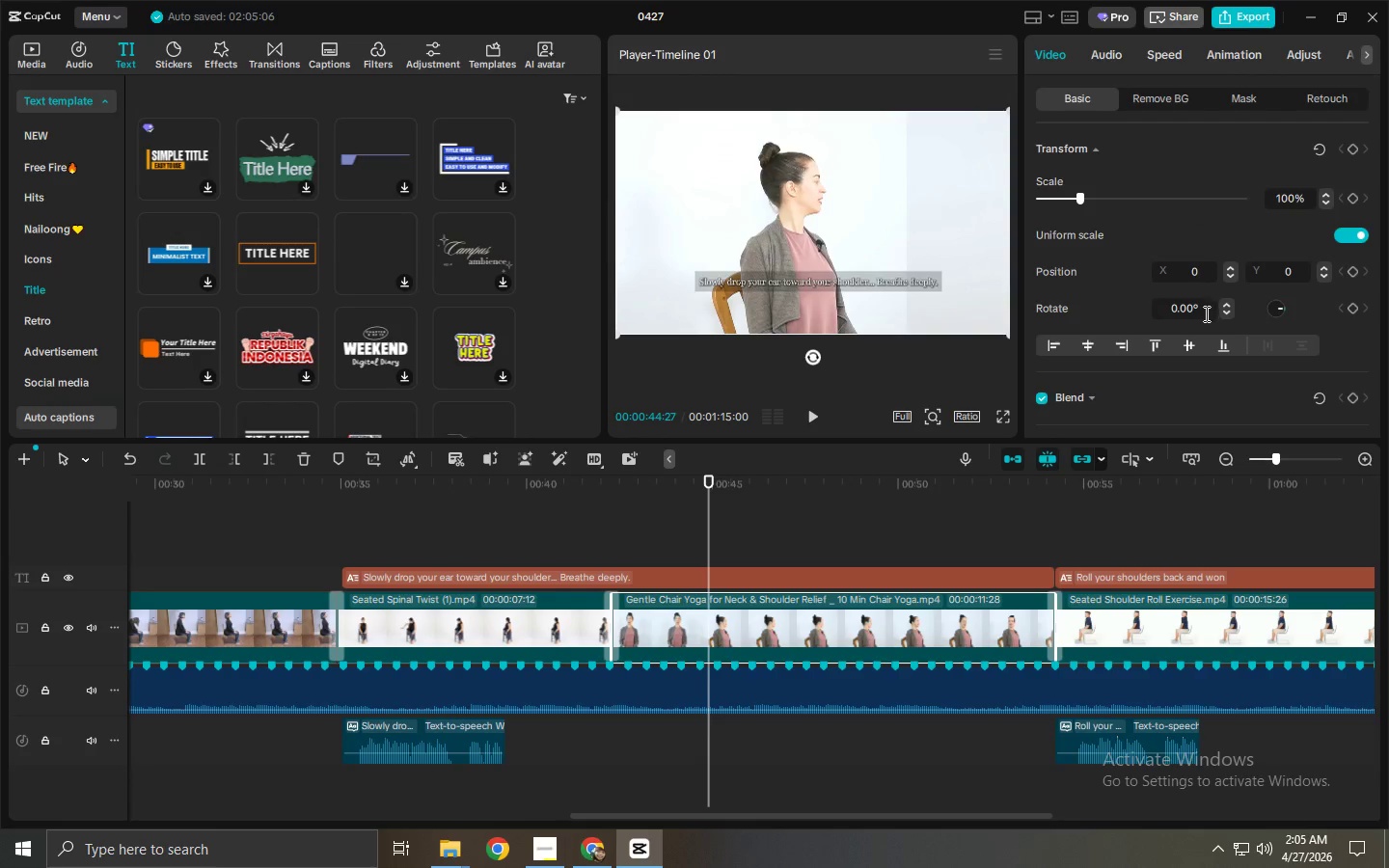 
left_click([916, 486])
 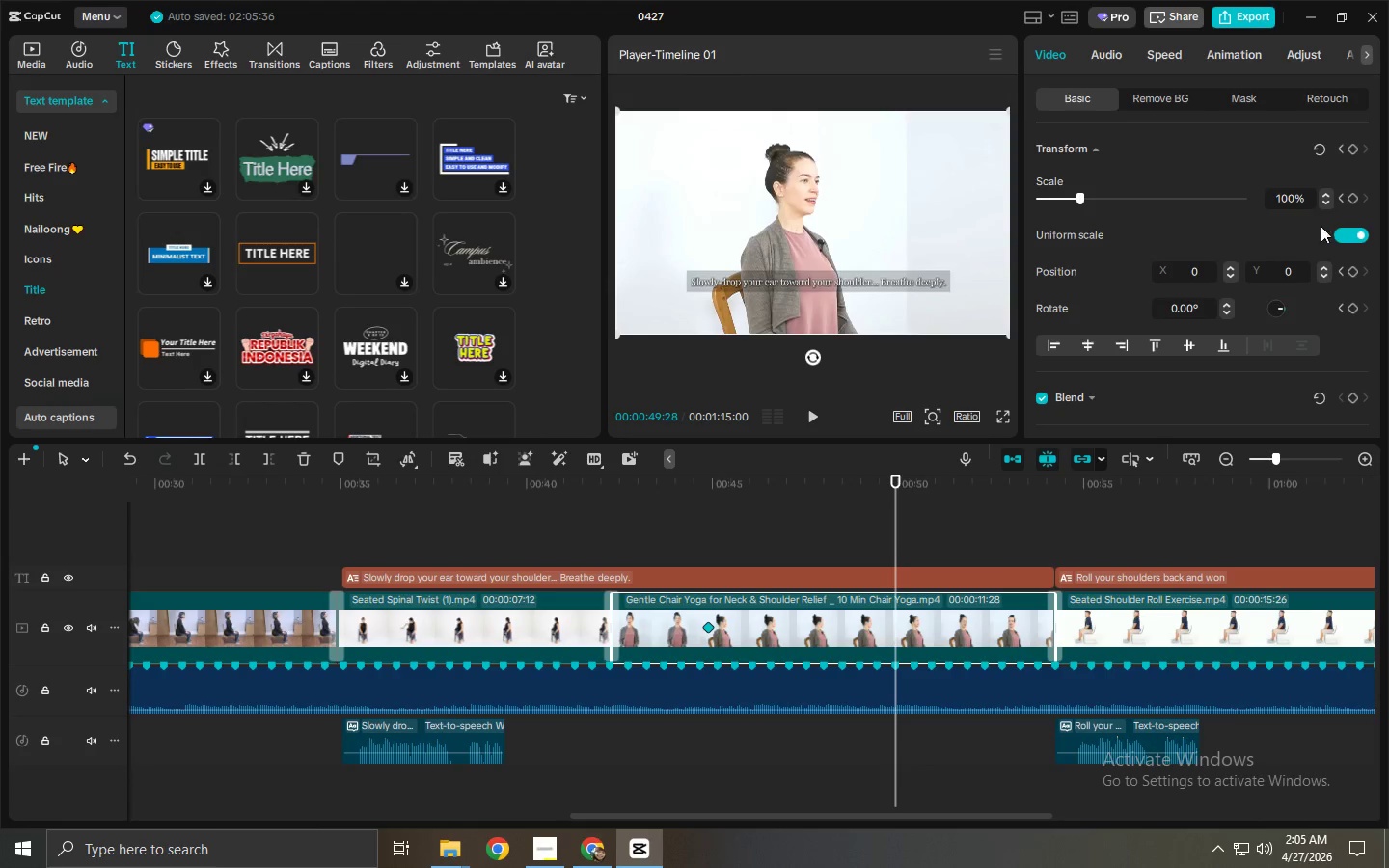 
wait(8.42)
 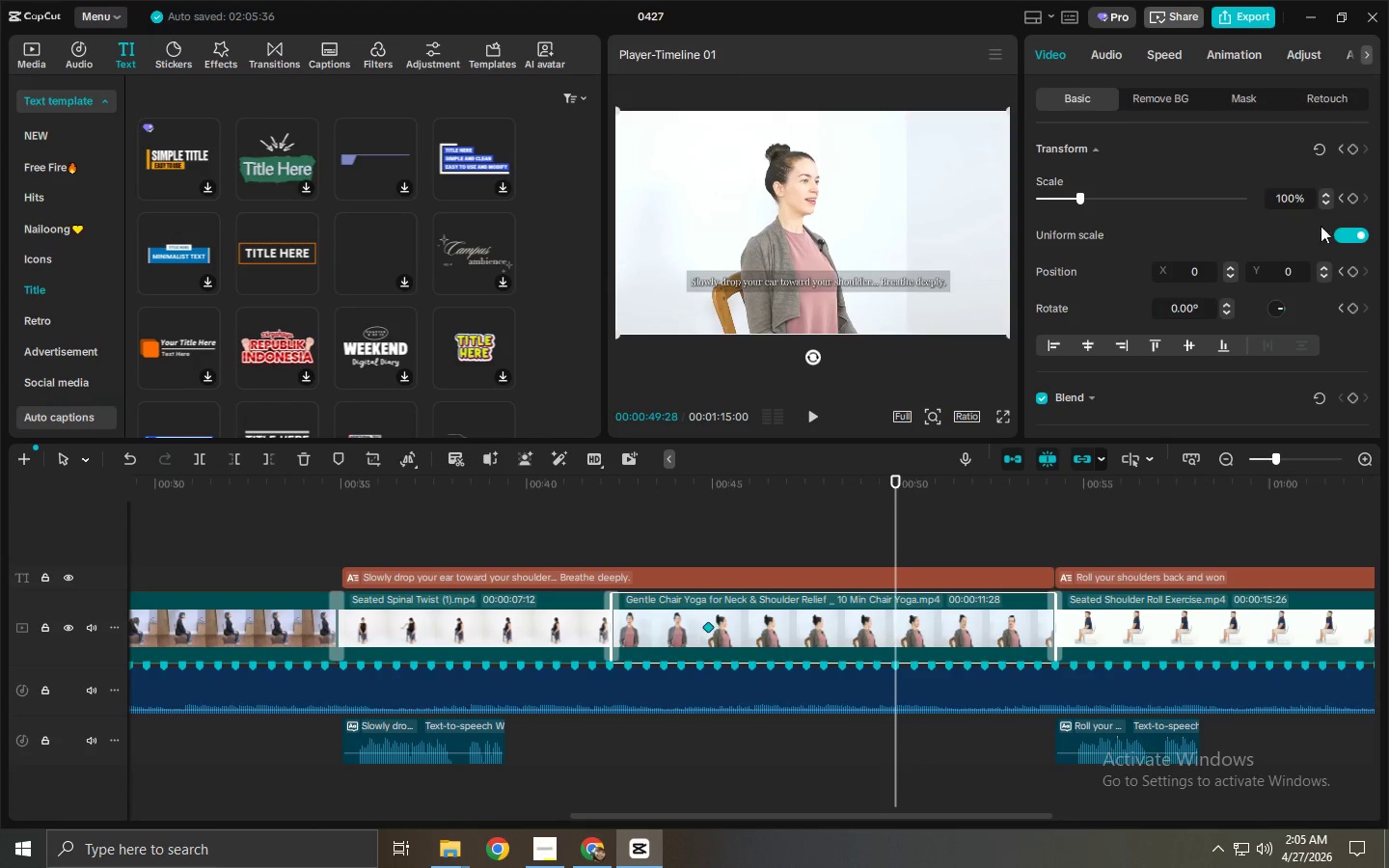 
left_click([1357, 194])
 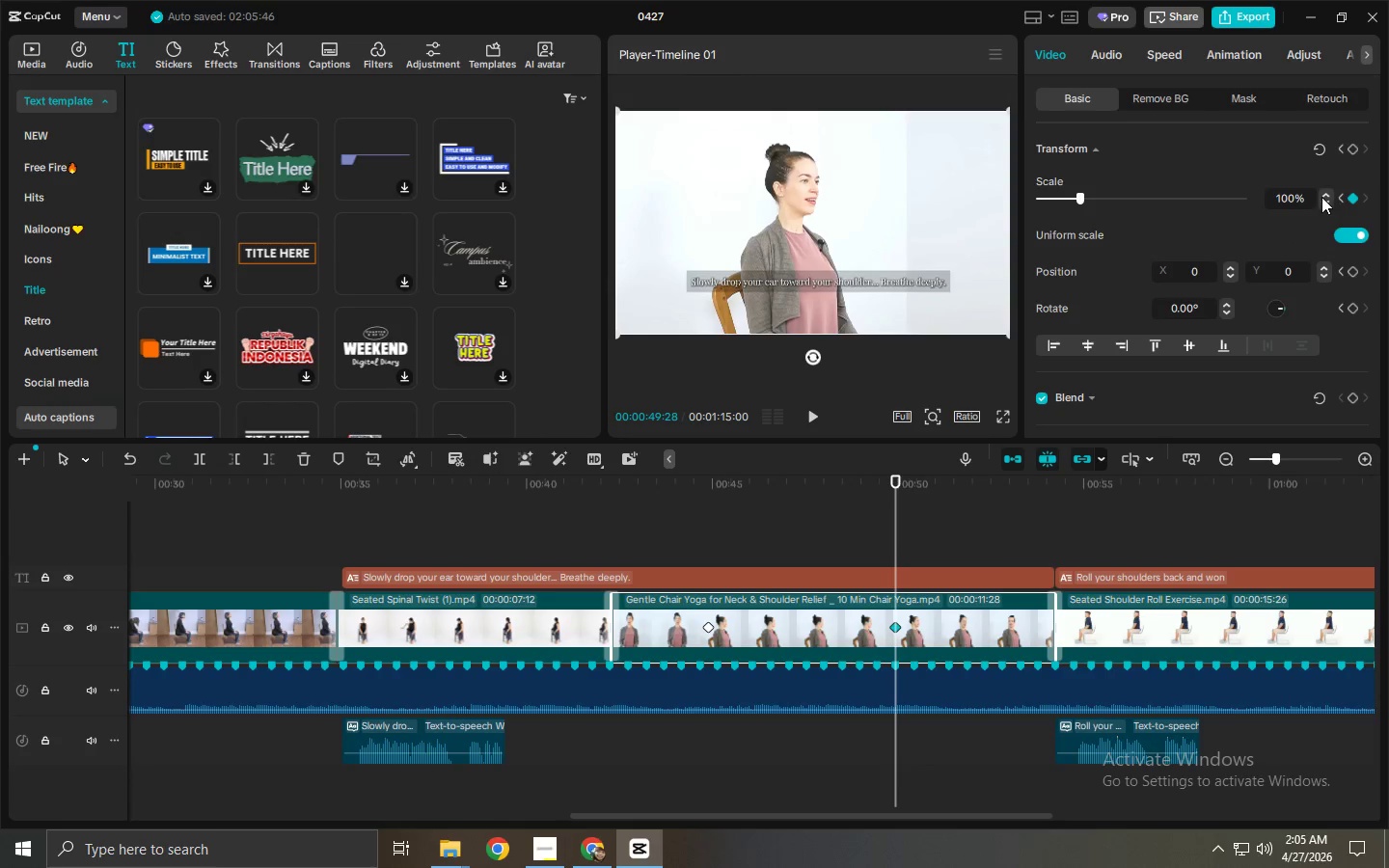 
left_click([1319, 196])
 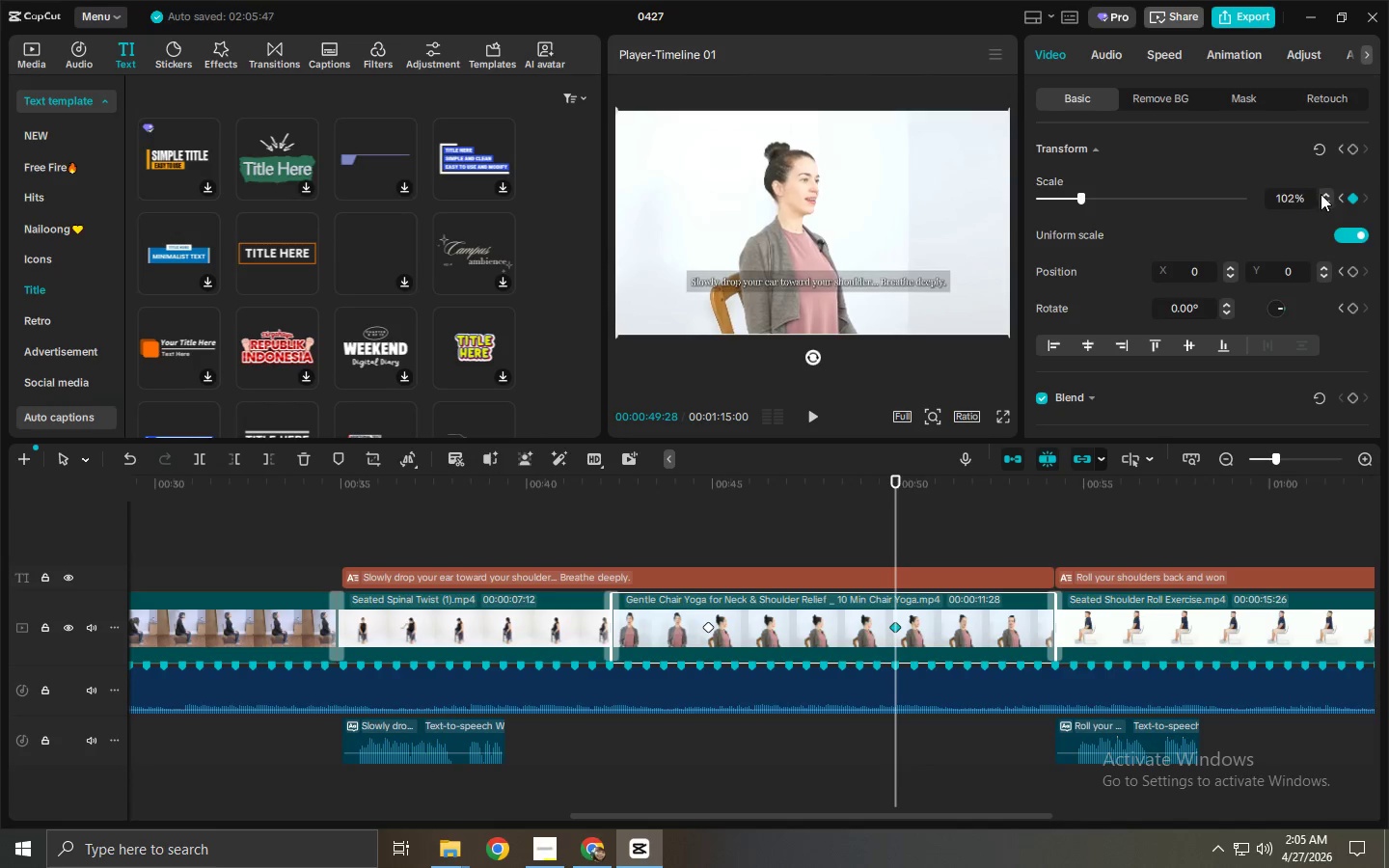 
triple_click([1321, 193])
 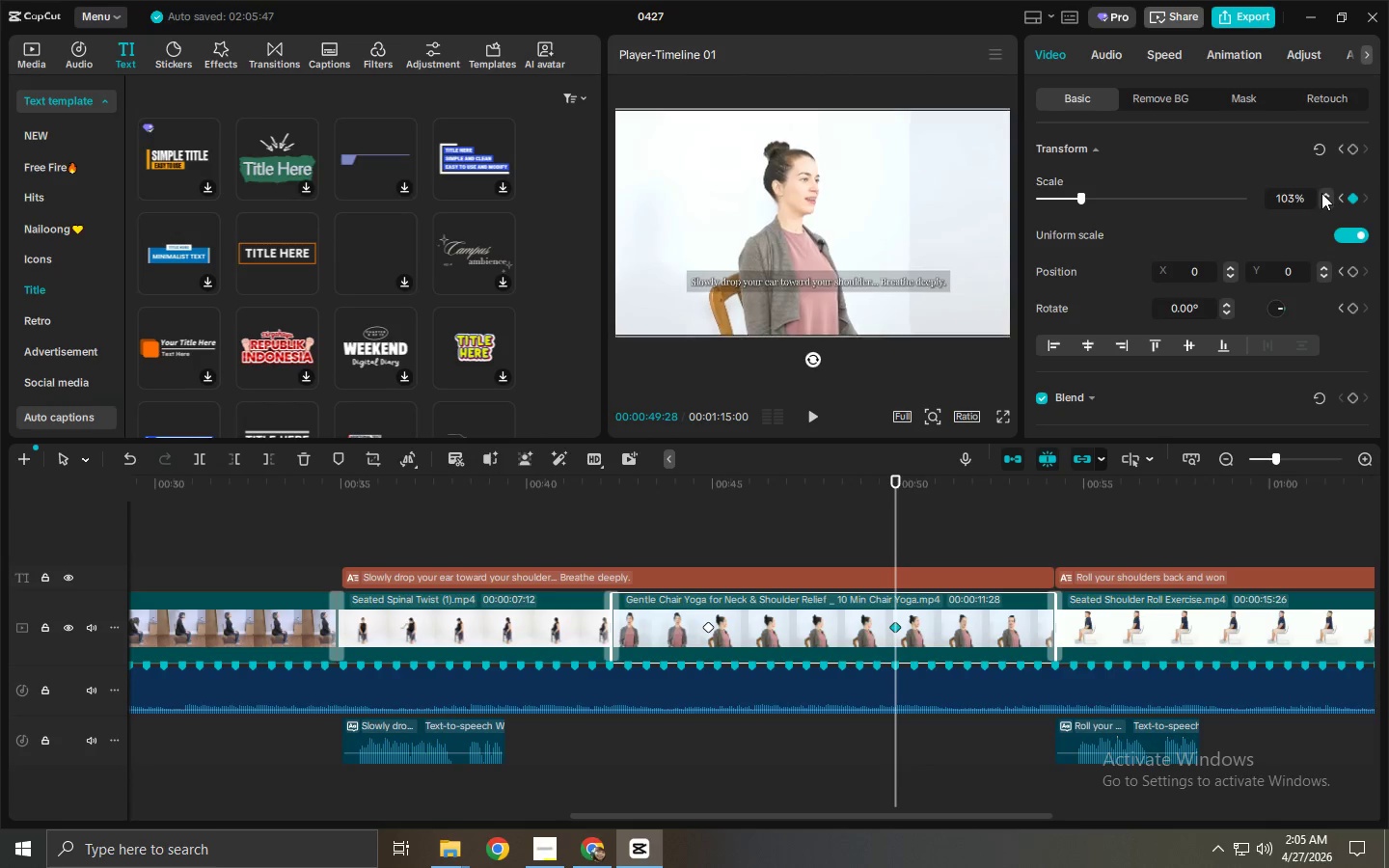 
triple_click([1321, 193])
 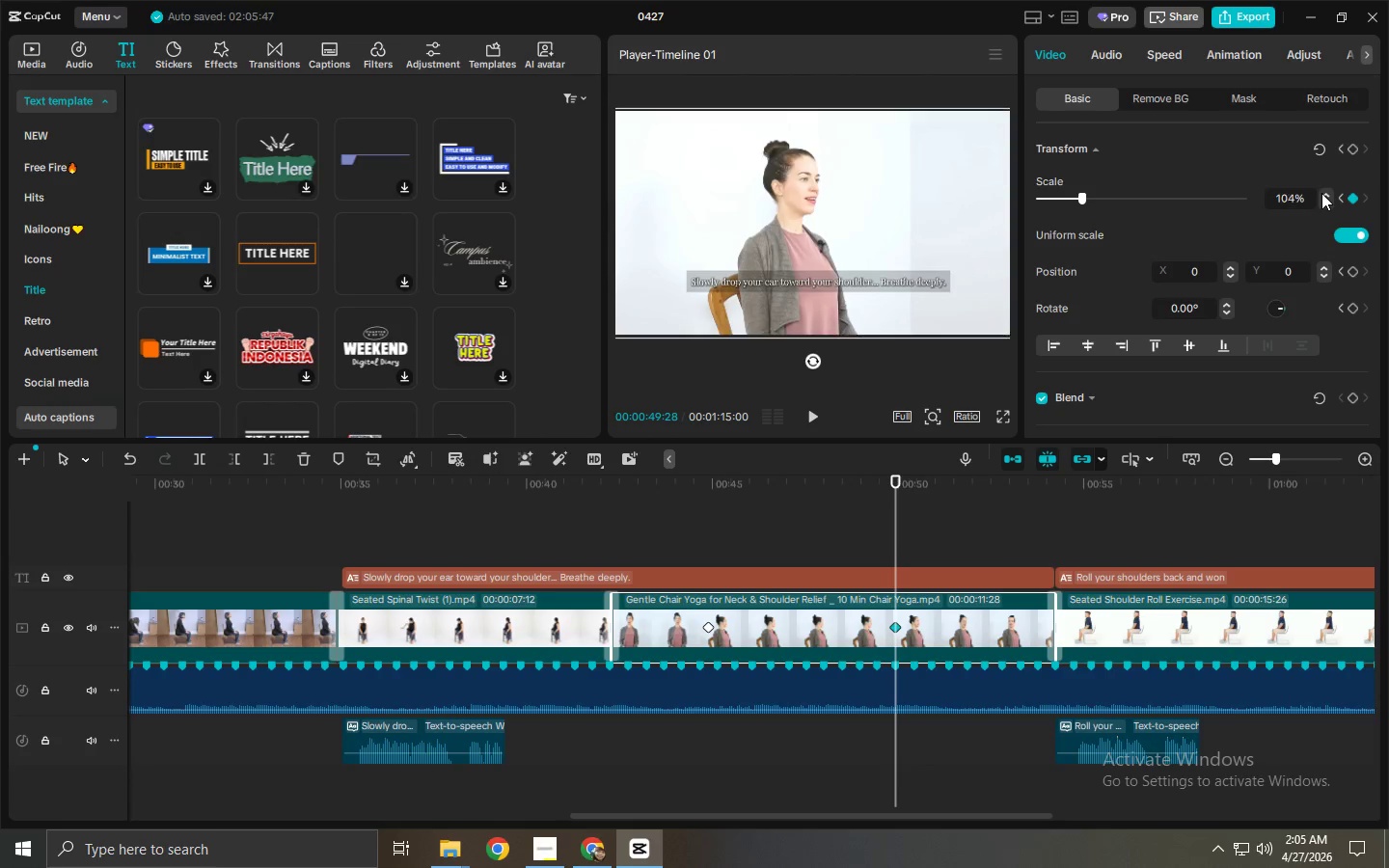 
triple_click([1321, 193])
 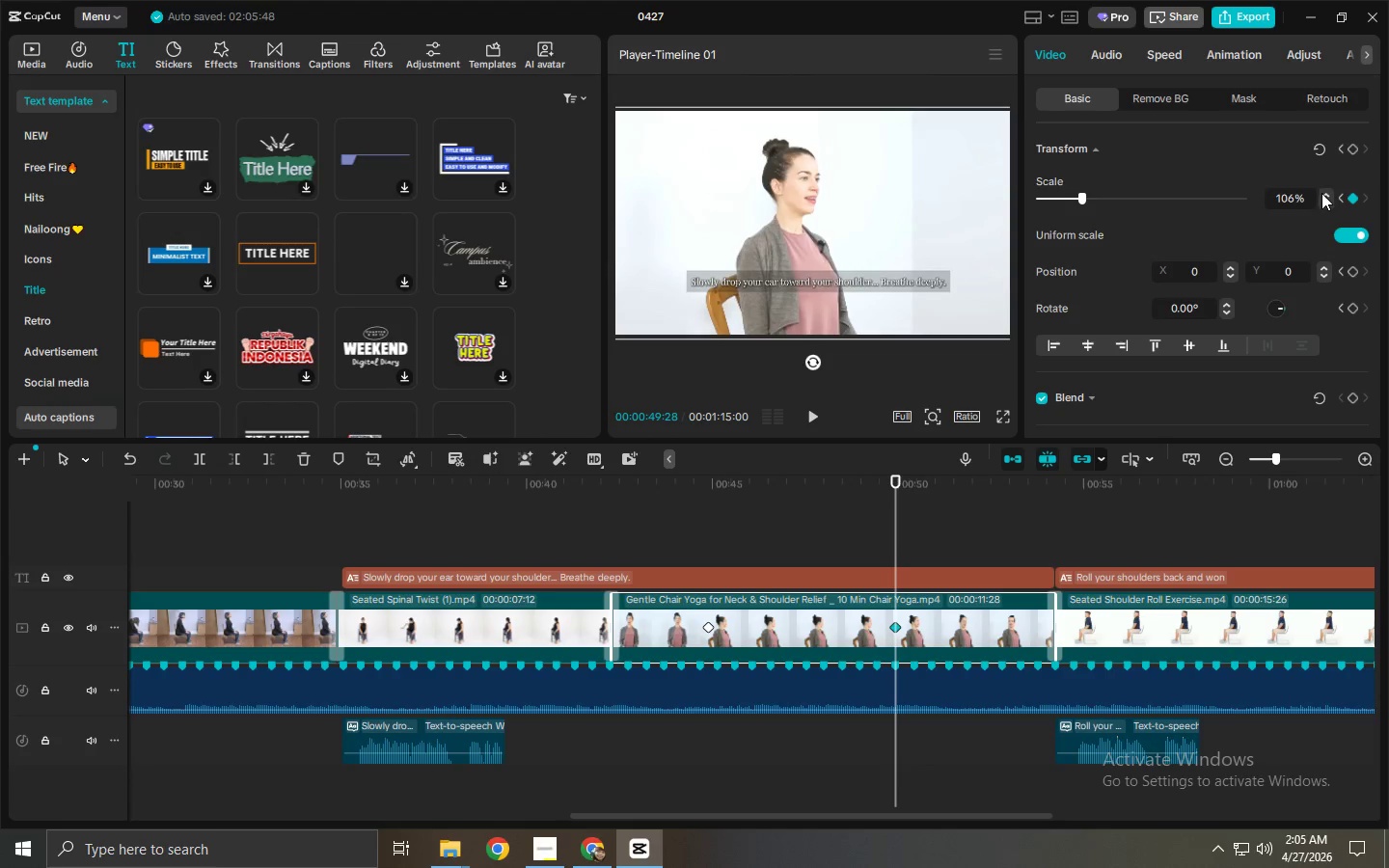 
triple_click([1322, 193])
 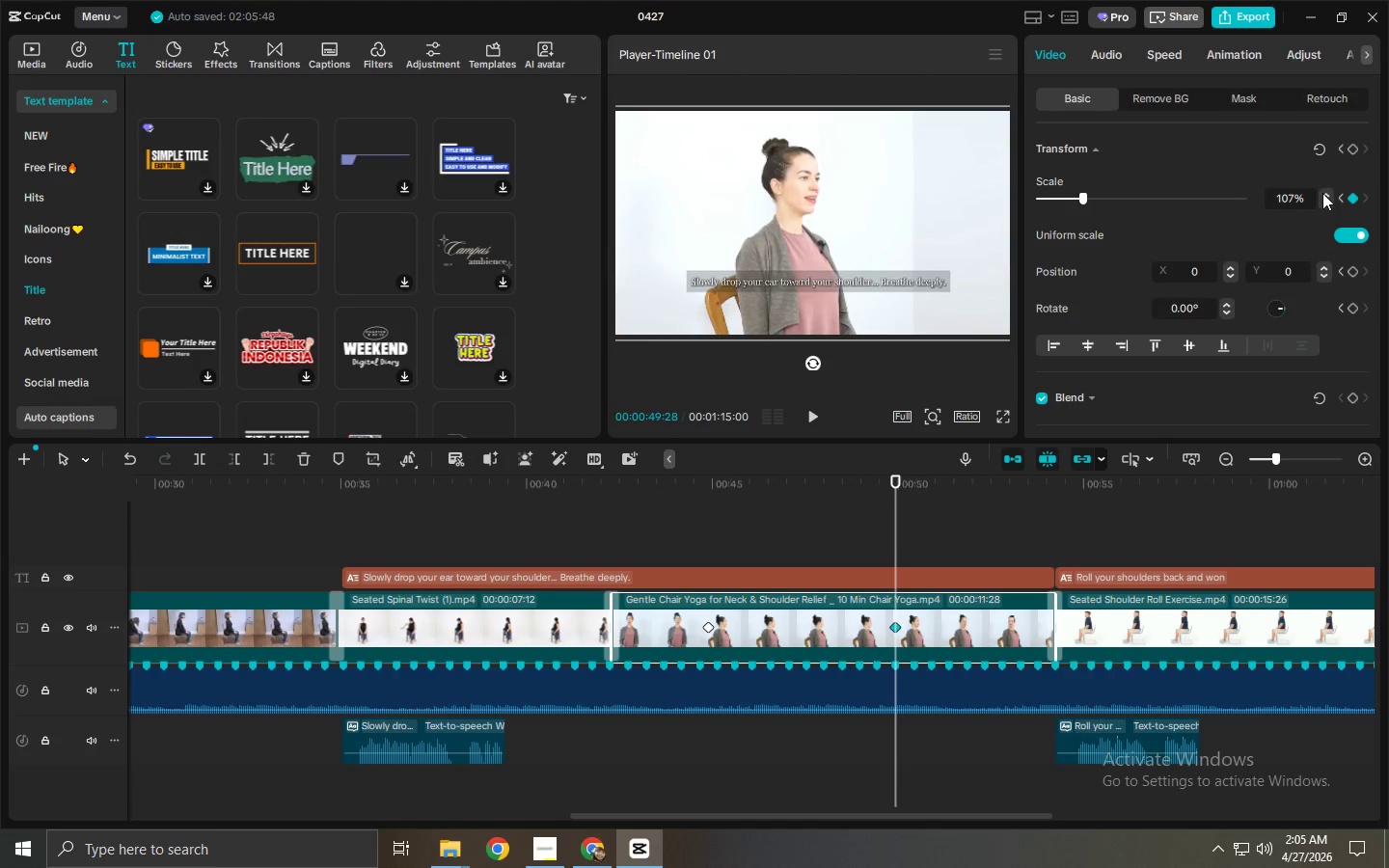 
triple_click([1322, 193])
 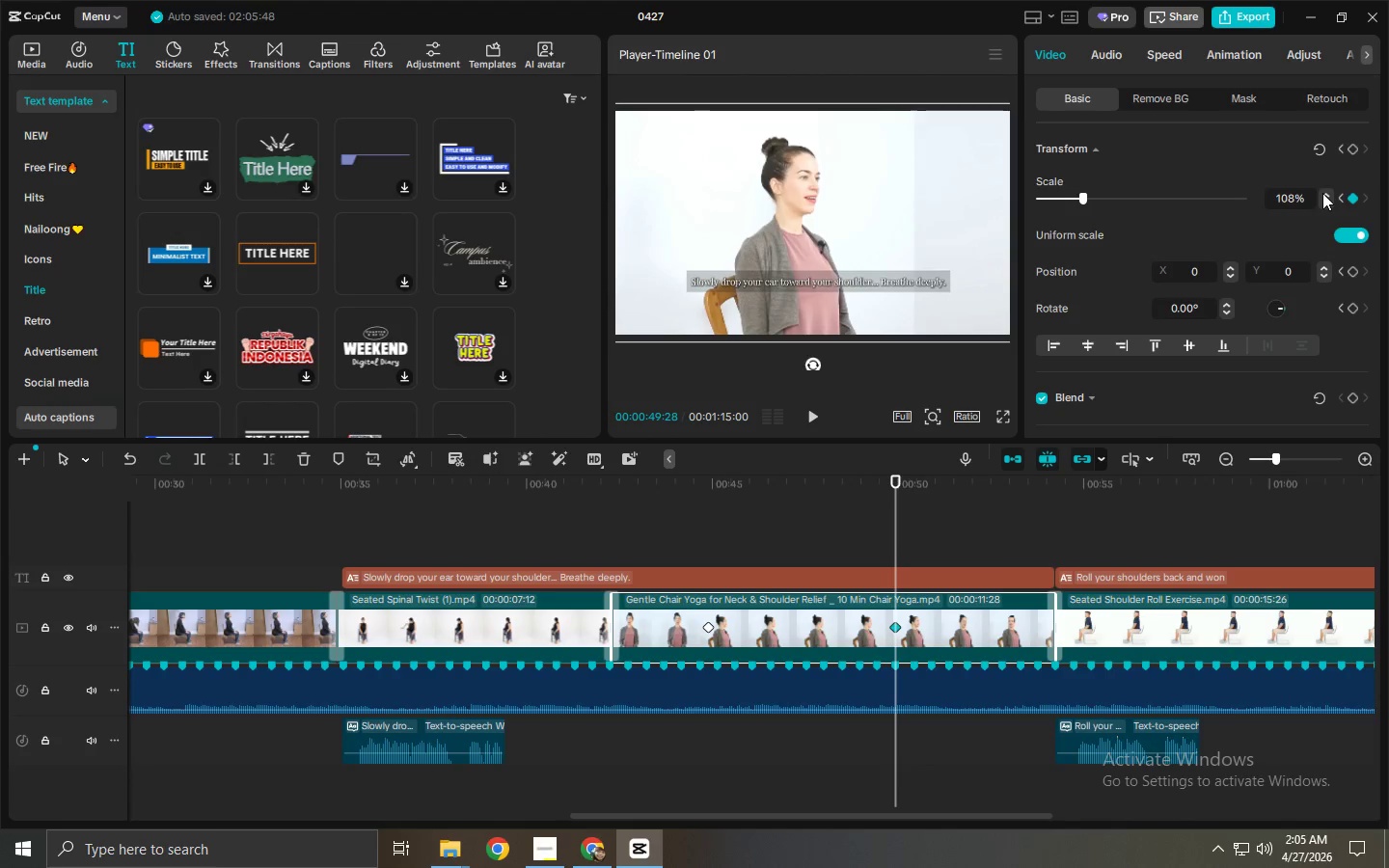 
triple_click([1322, 193])
 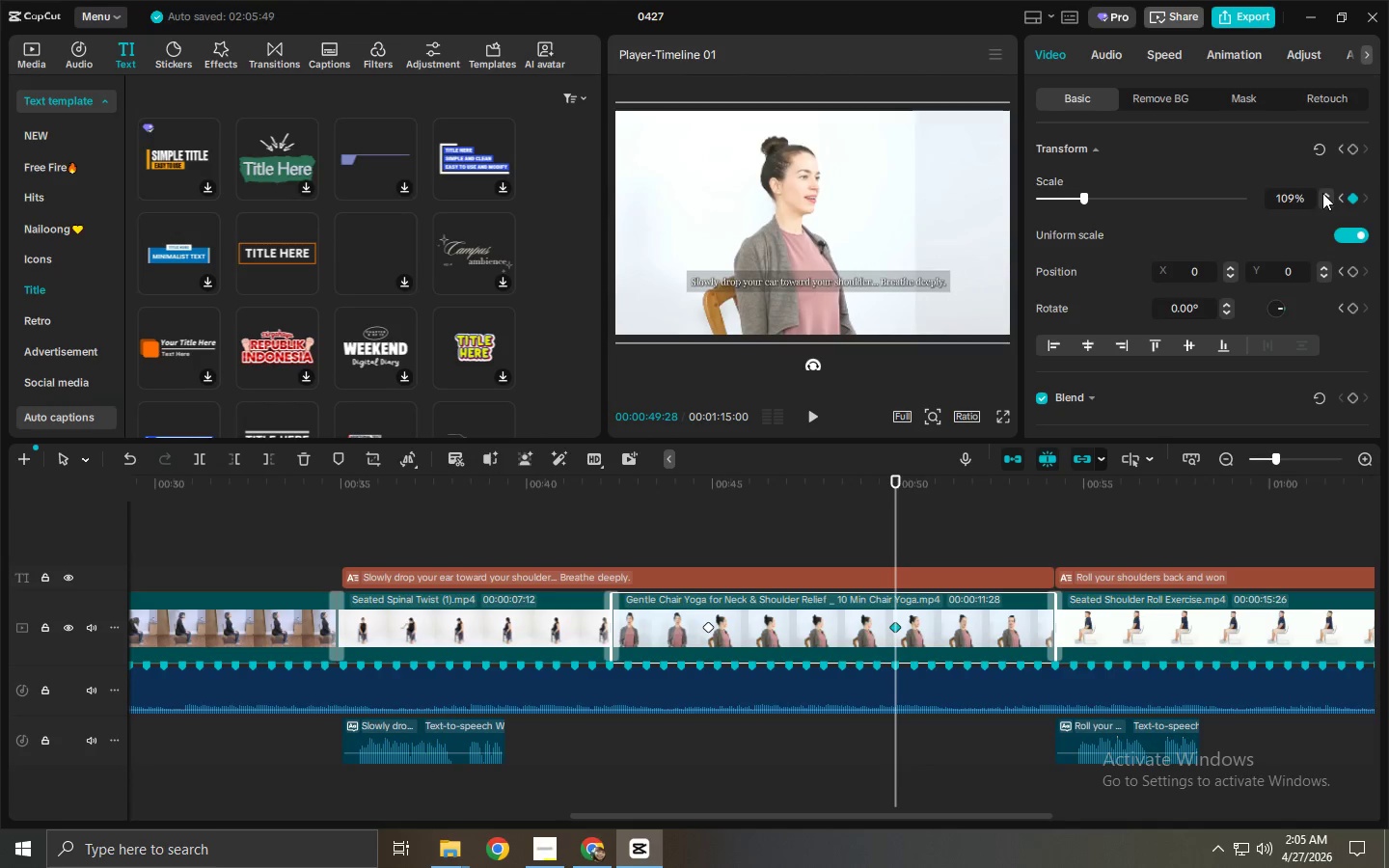 
left_click([1322, 193])
 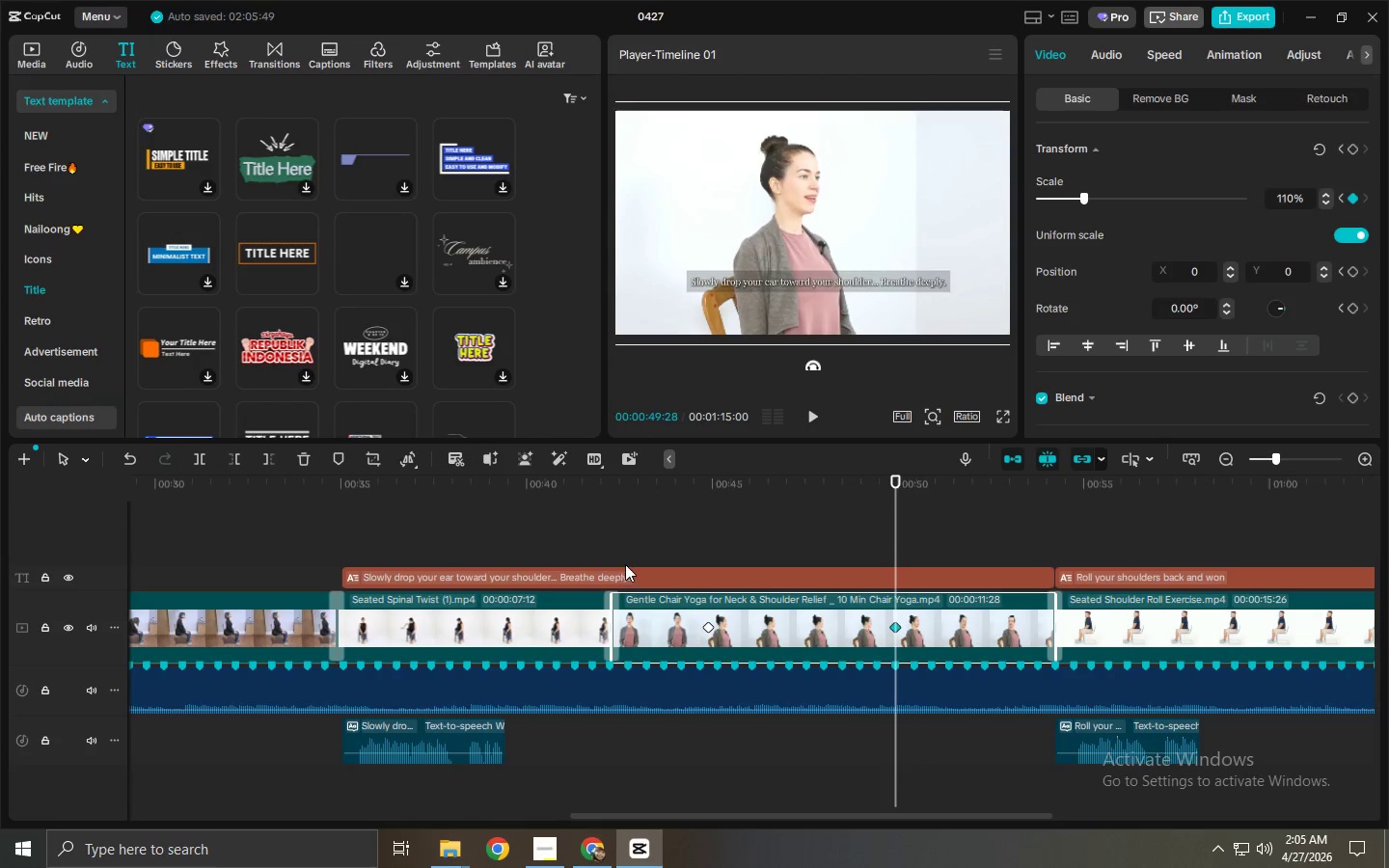 
left_click_drag(start_coordinate=[477, 491], to_coordinate=[353, 487])
 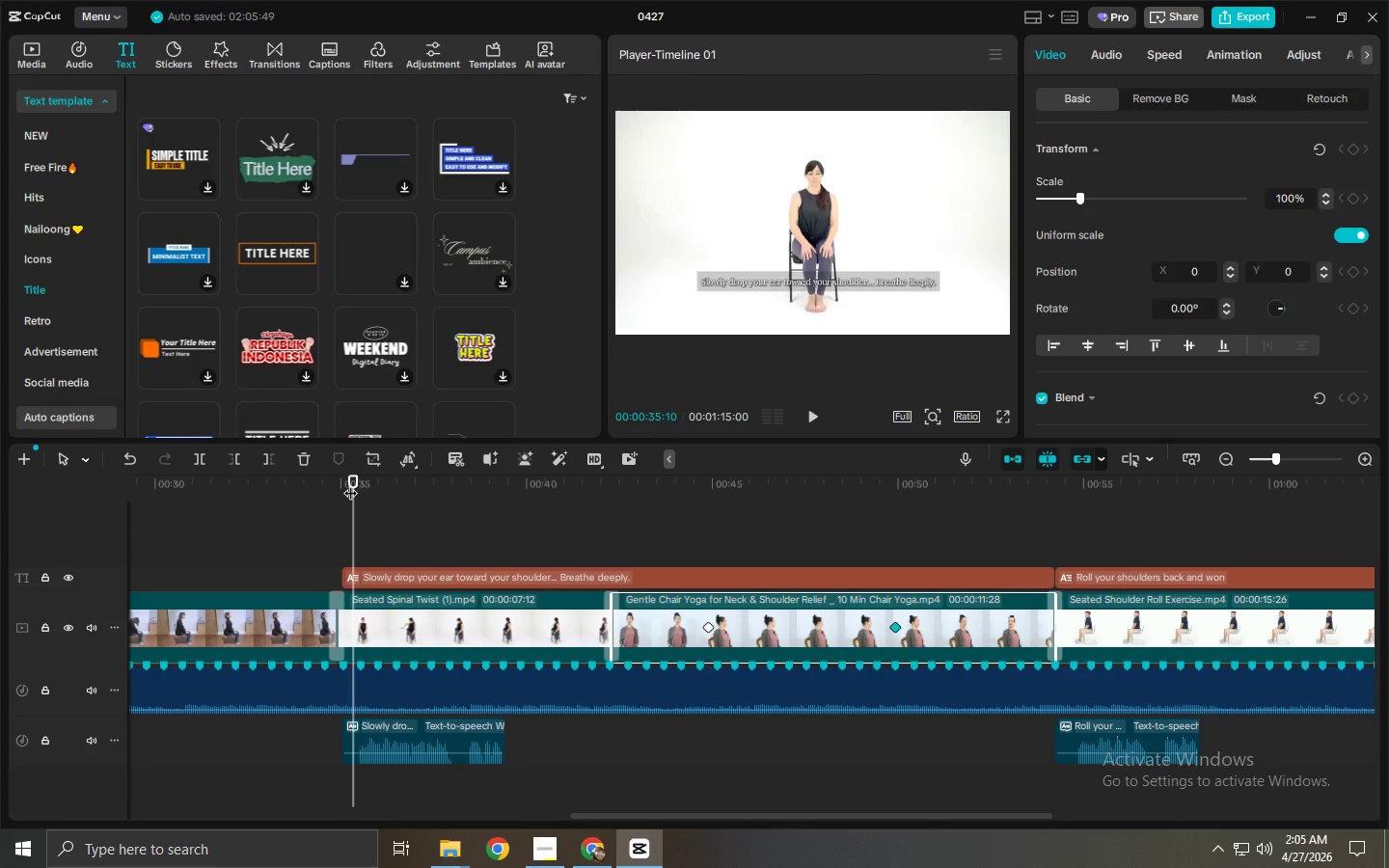 
key(Space)
 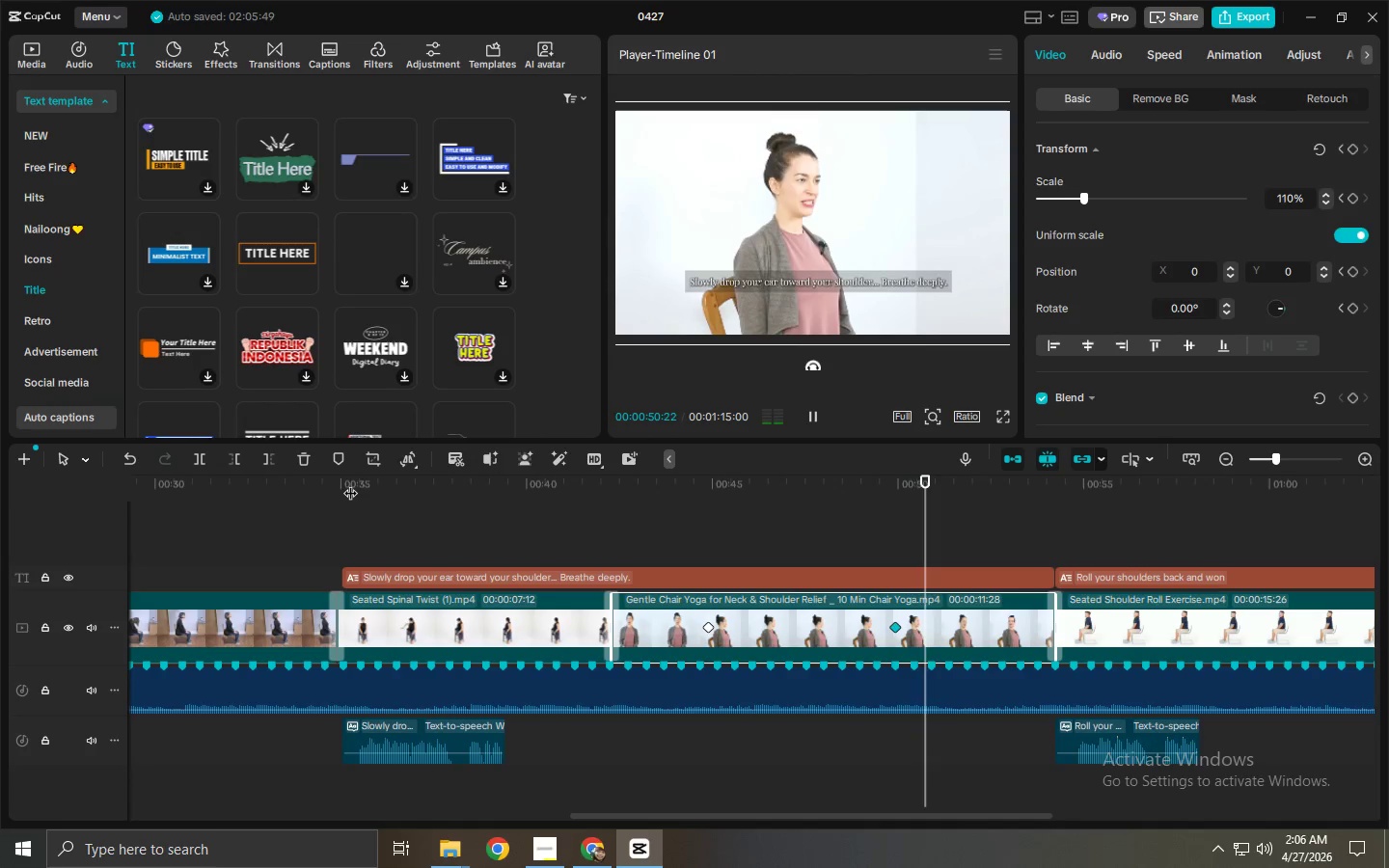 
key(Comma)
 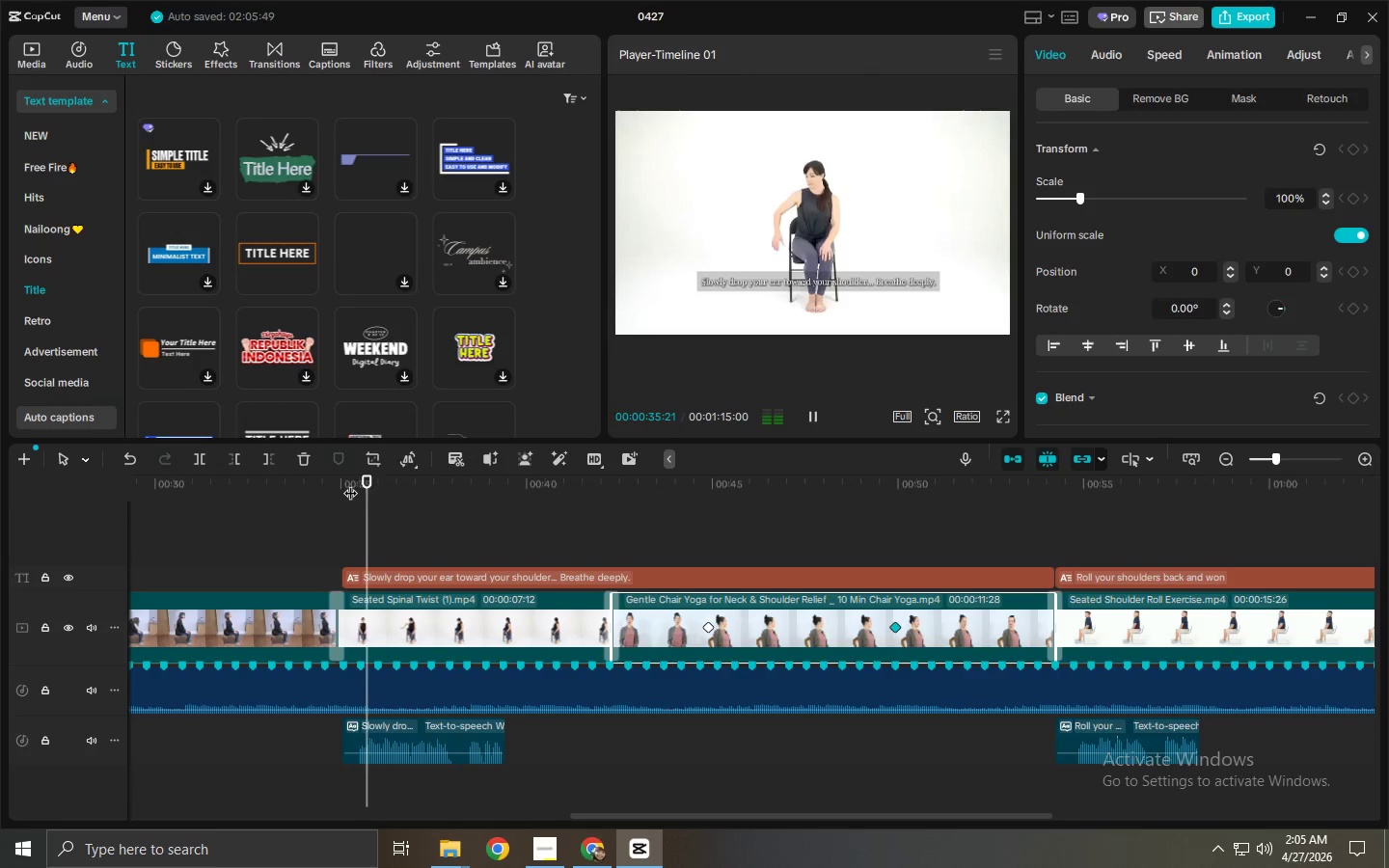 
wait(20.45)
 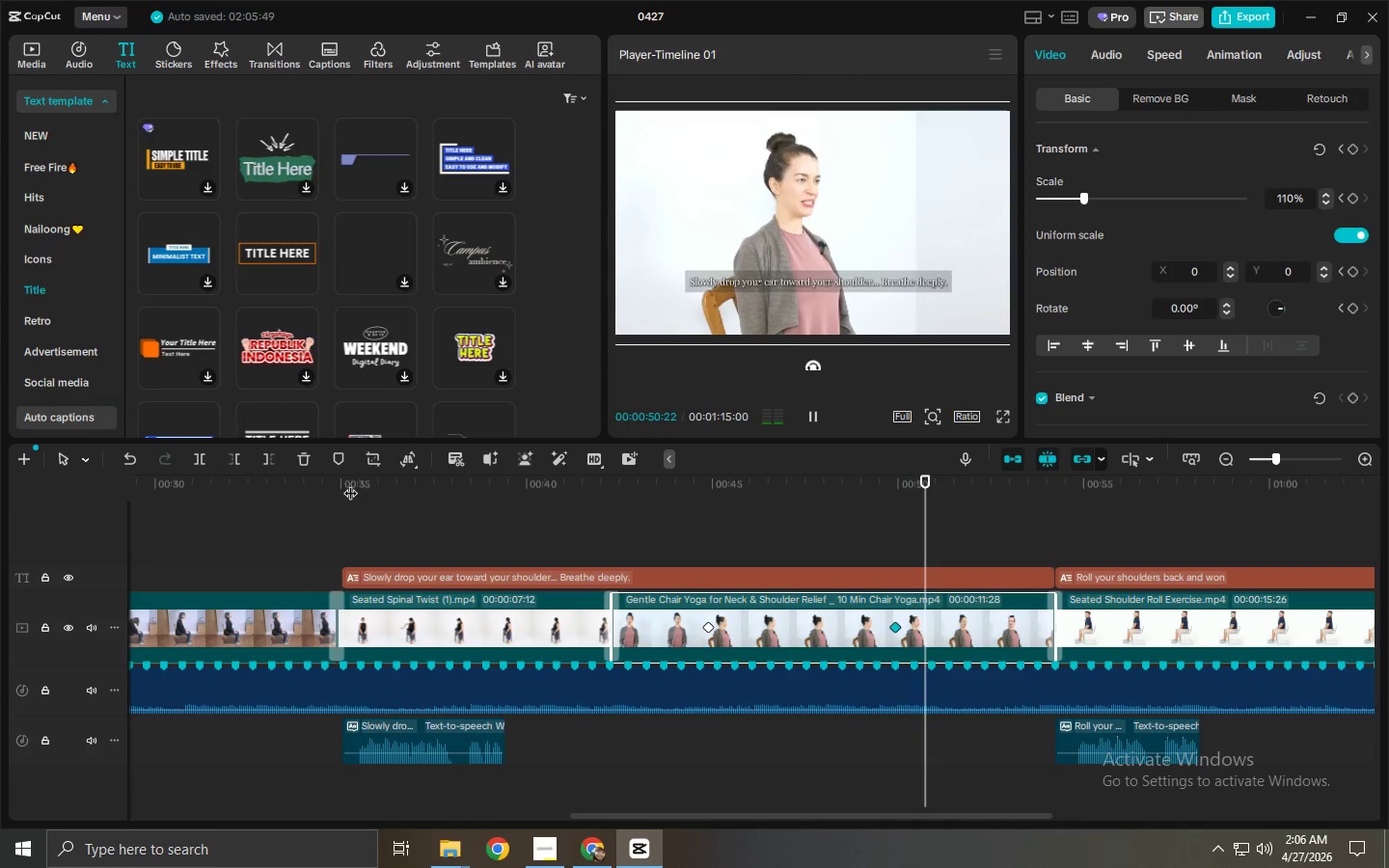 
key(Space)
 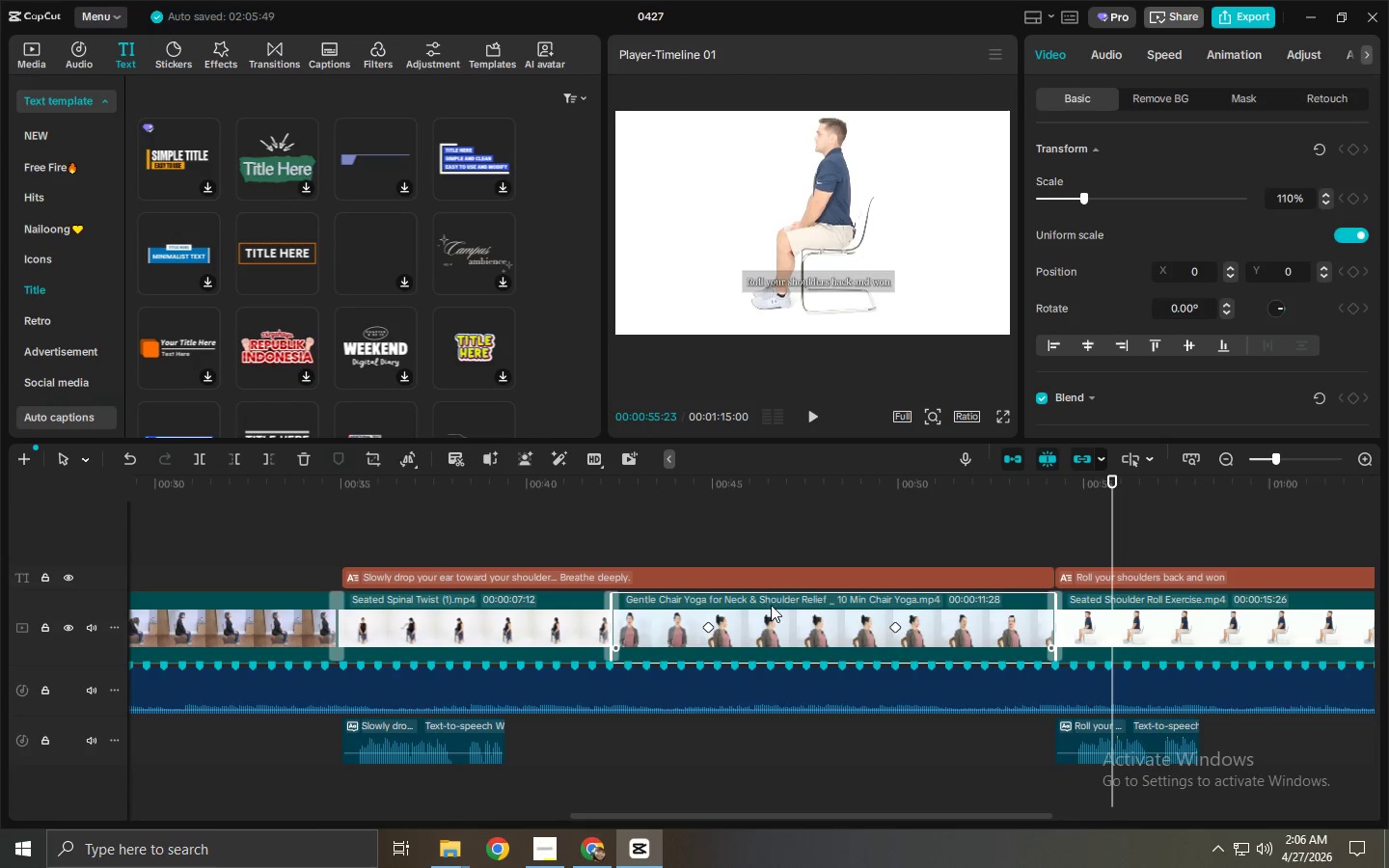 
left_click([799, 636])
 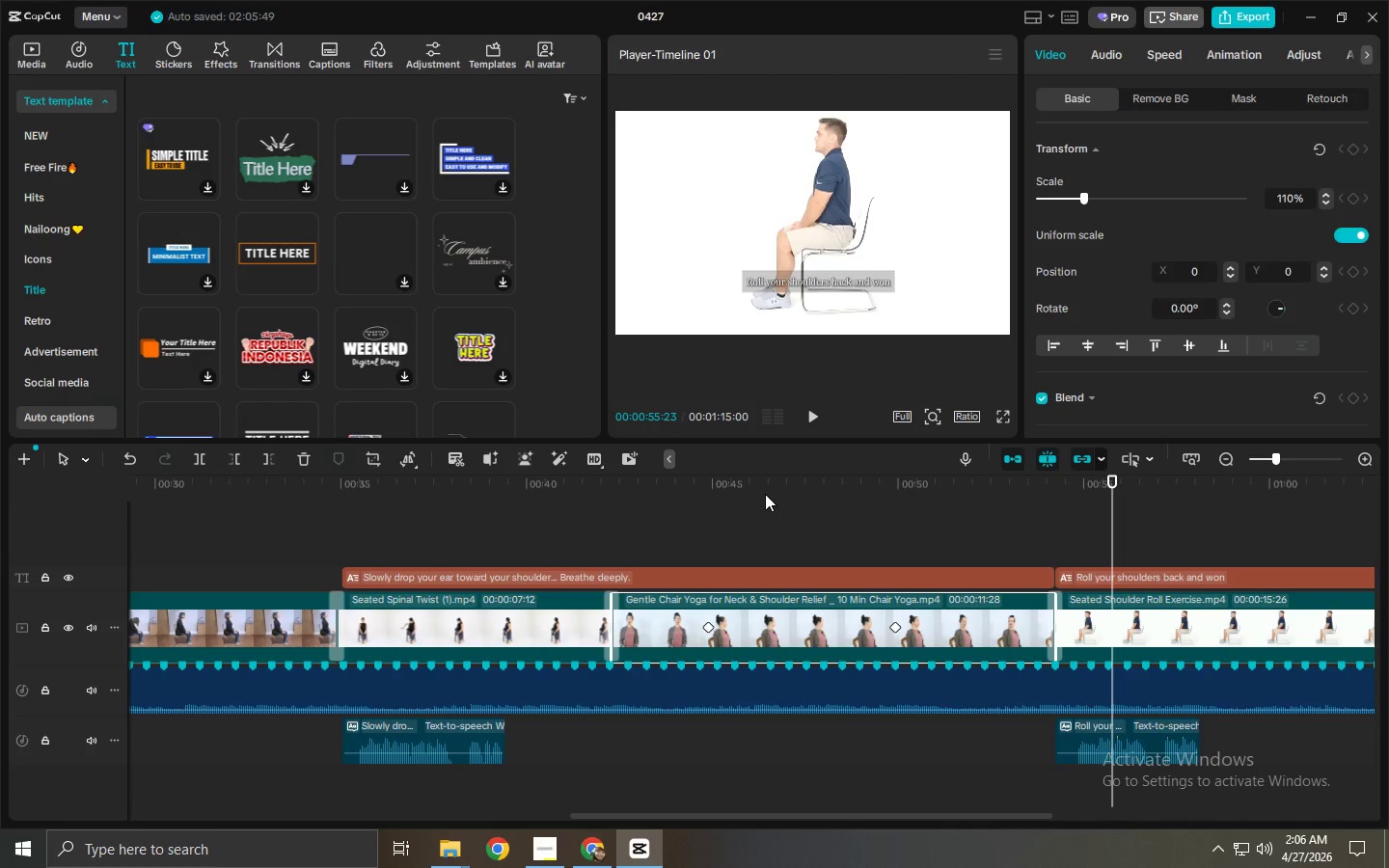 
left_click_drag(start_coordinate=[732, 489], to_coordinate=[670, 497])
 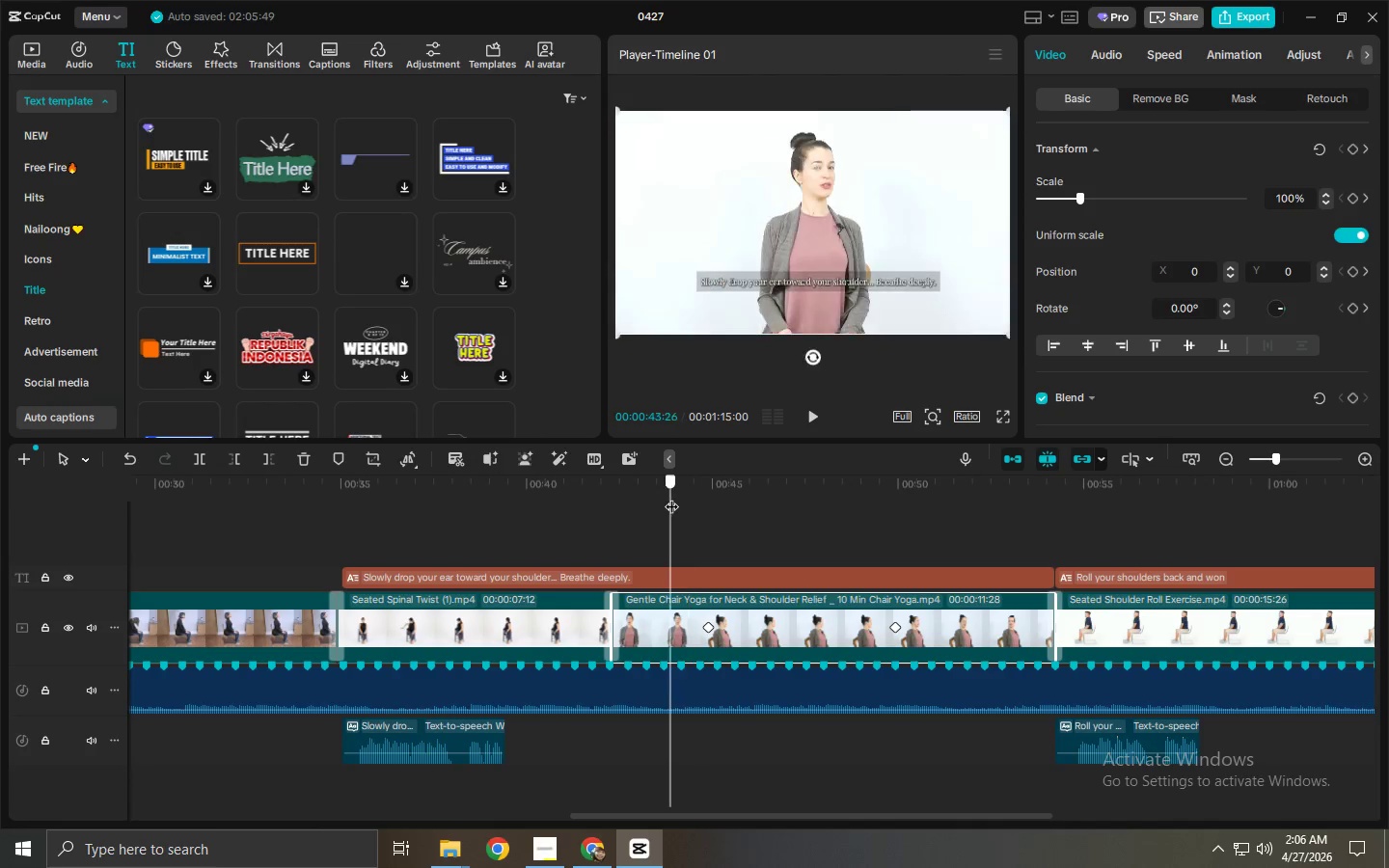 
key(Space)
 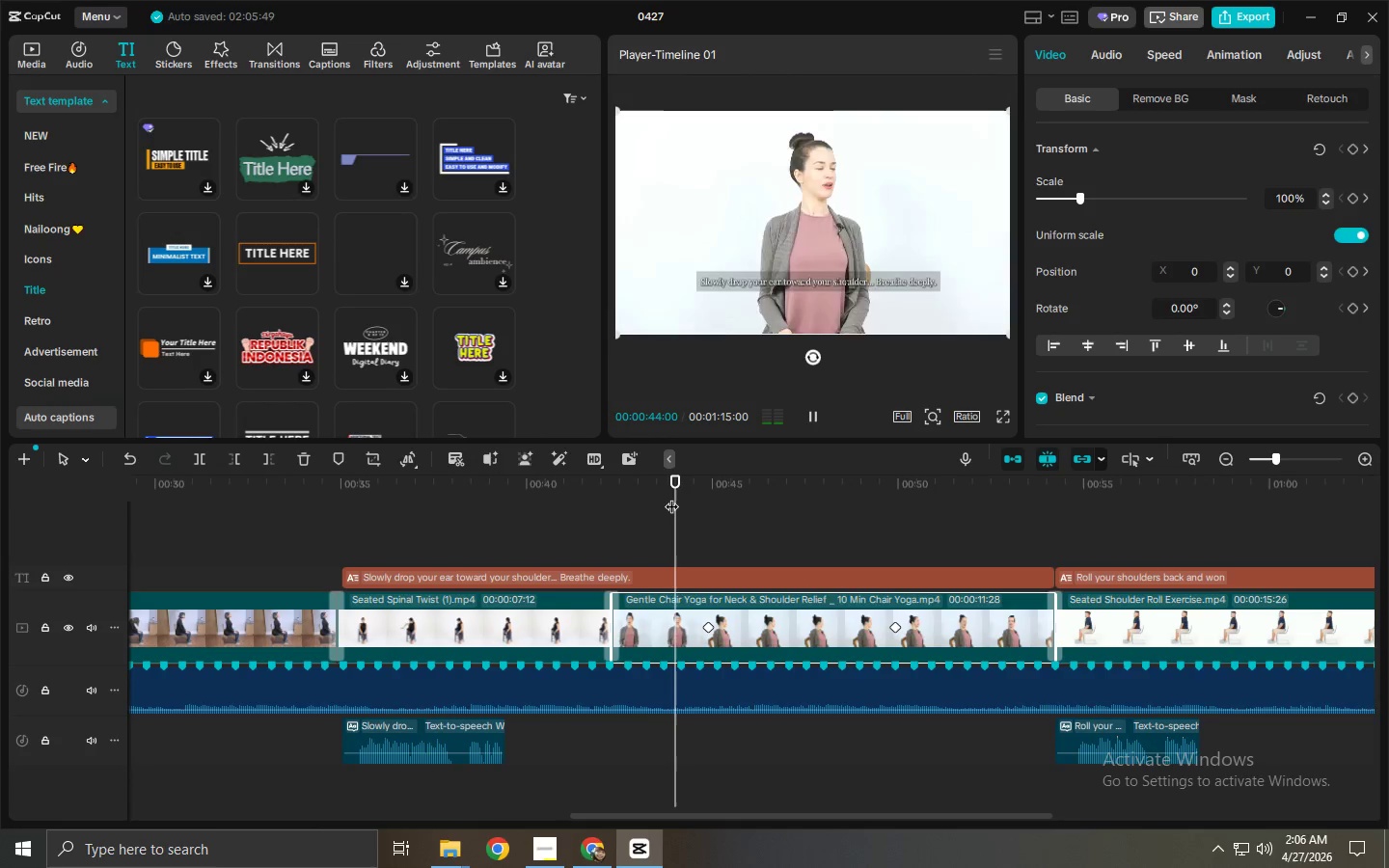 
key(3)
 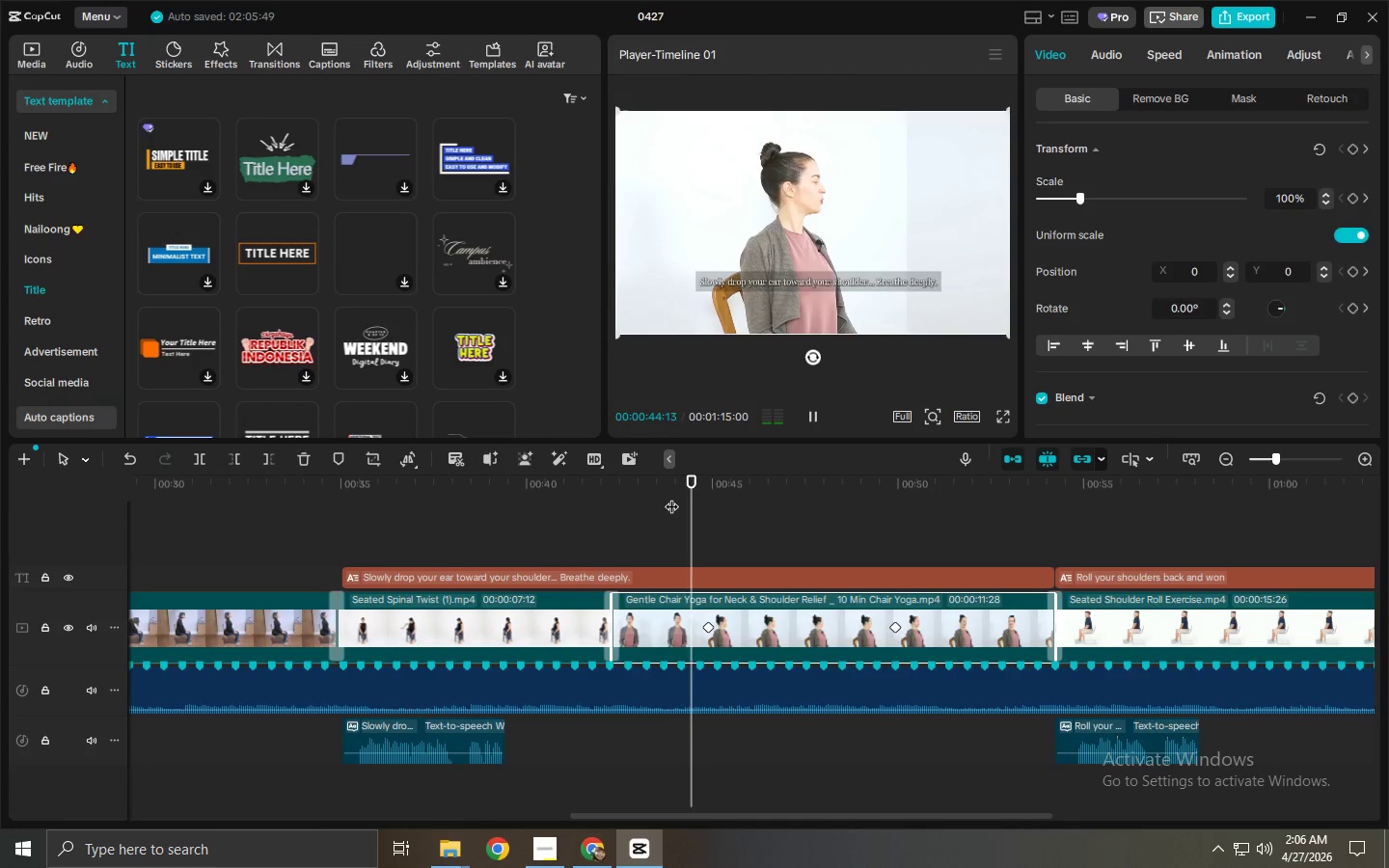 
key(Space)
 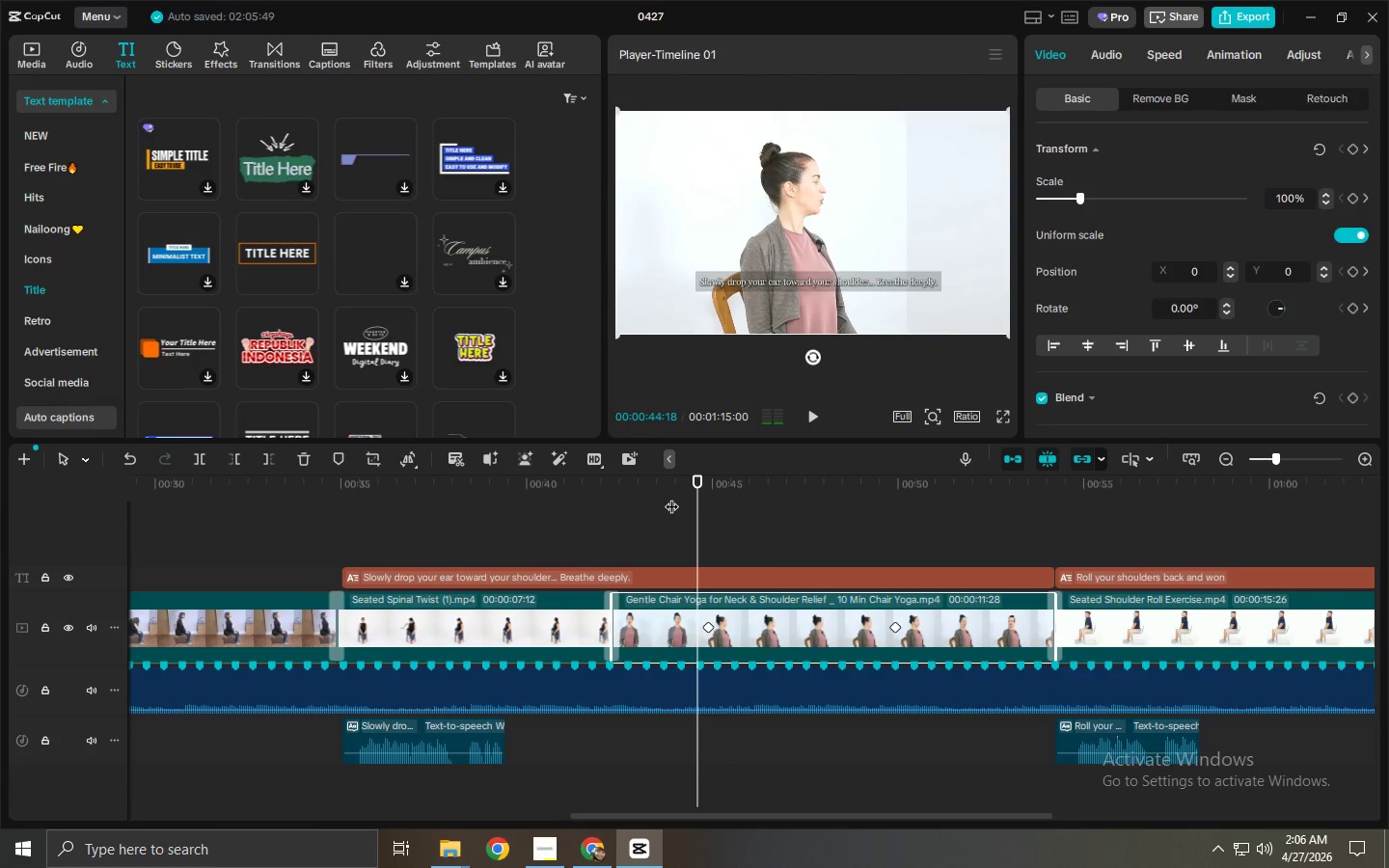 
key(Space)
 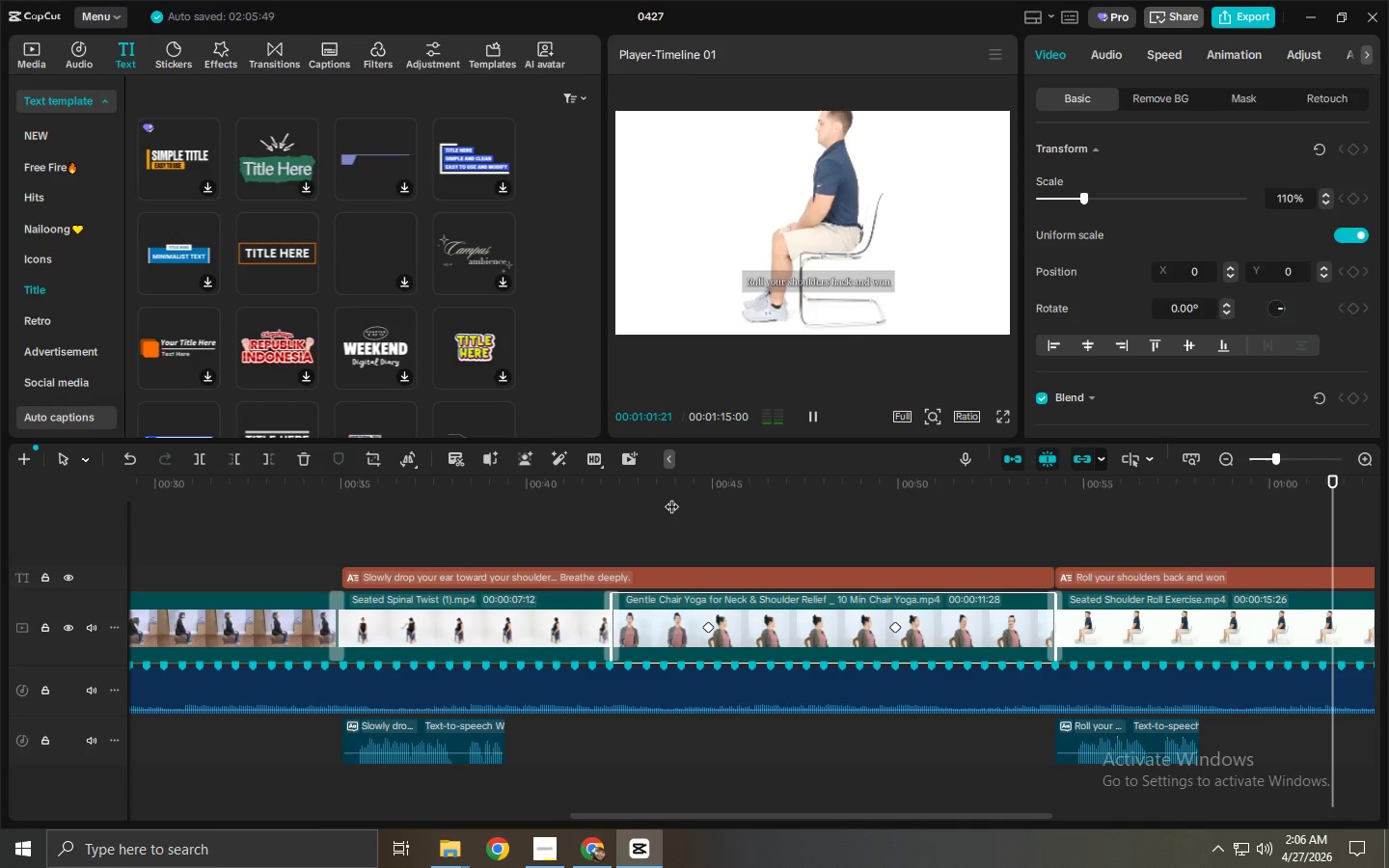 
wait(22.19)
 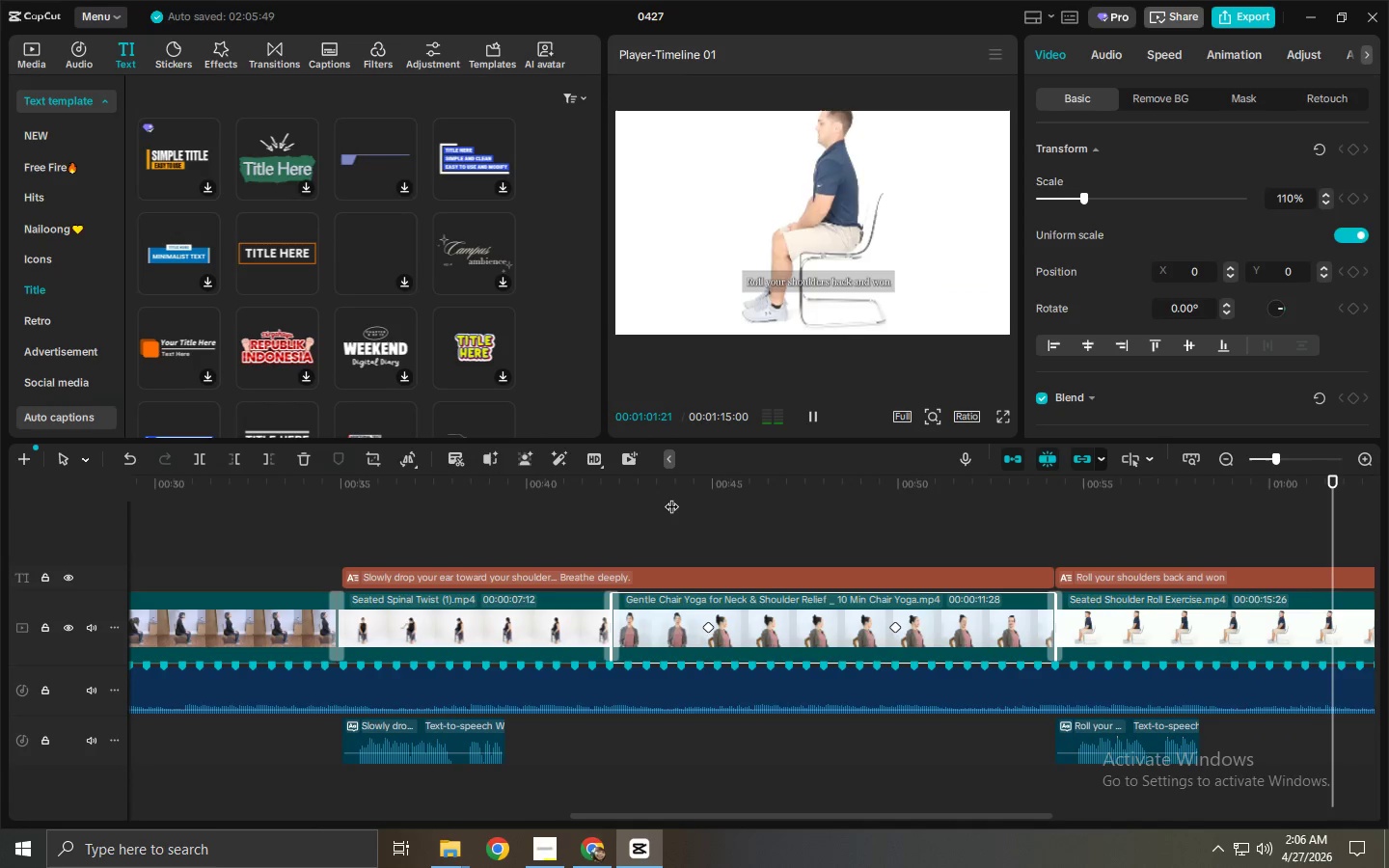 
left_click([922, 262])
 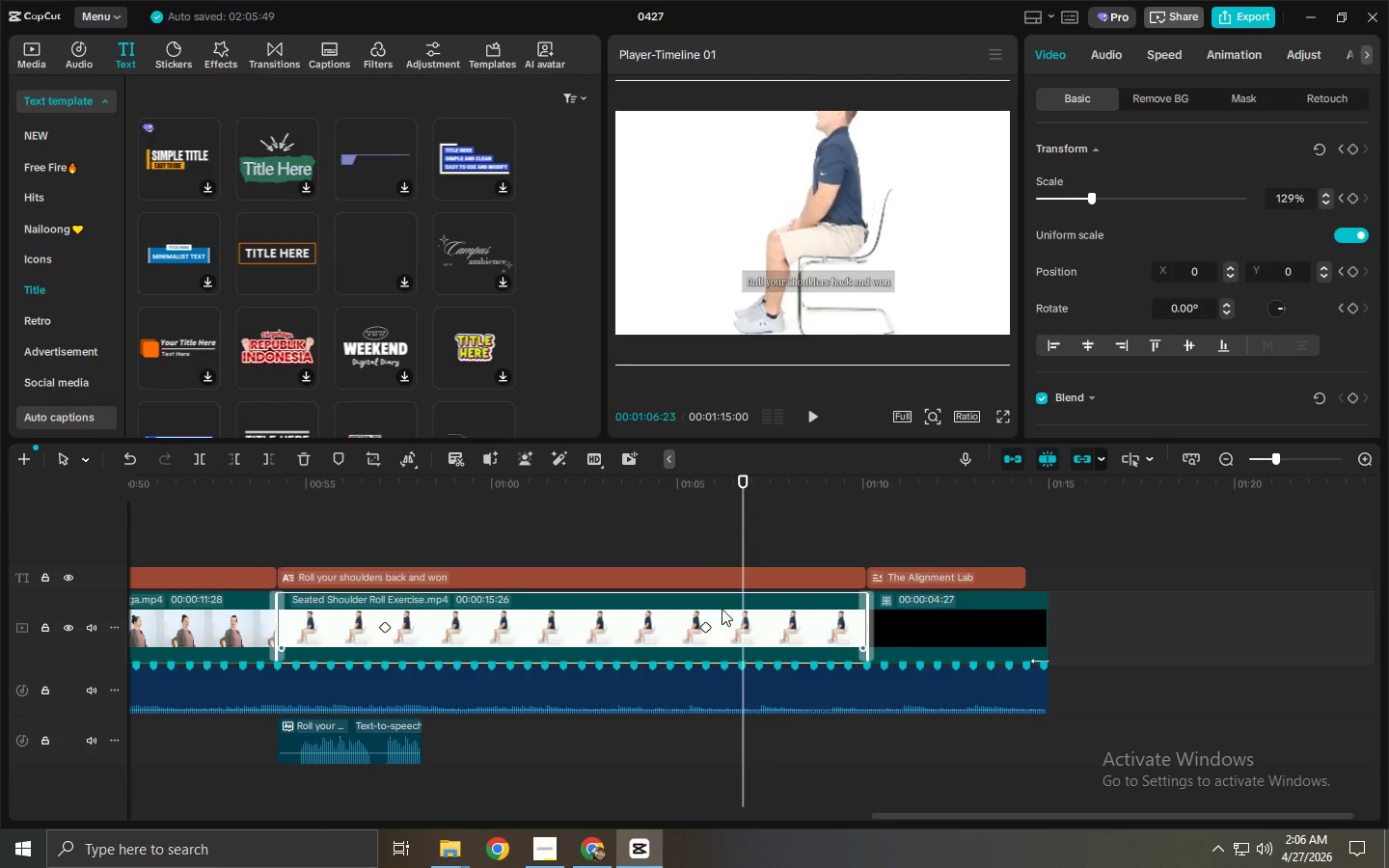 
left_click([708, 628])
 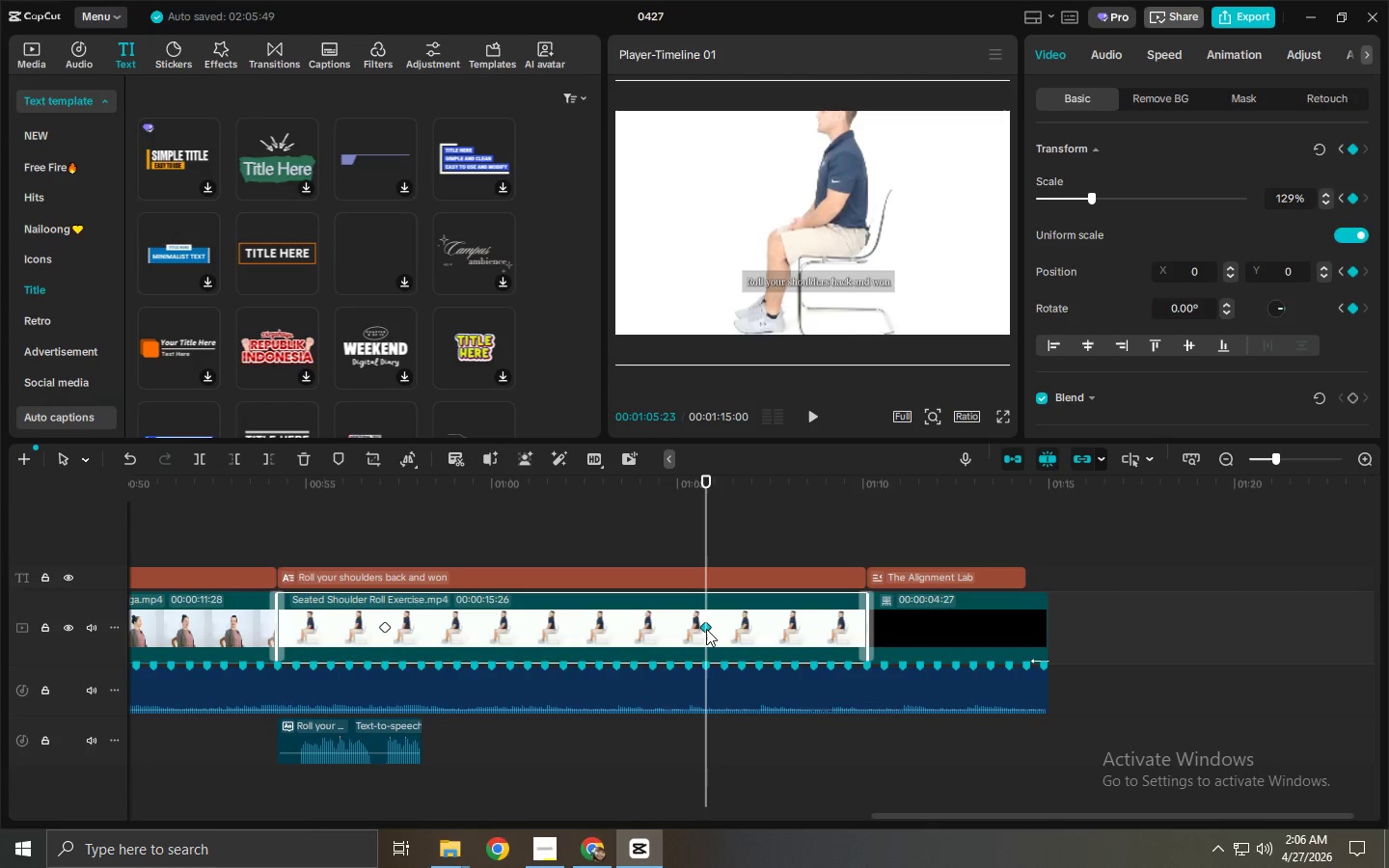 
left_click_drag(start_coordinate=[706, 629], to_coordinate=[558, 629])
 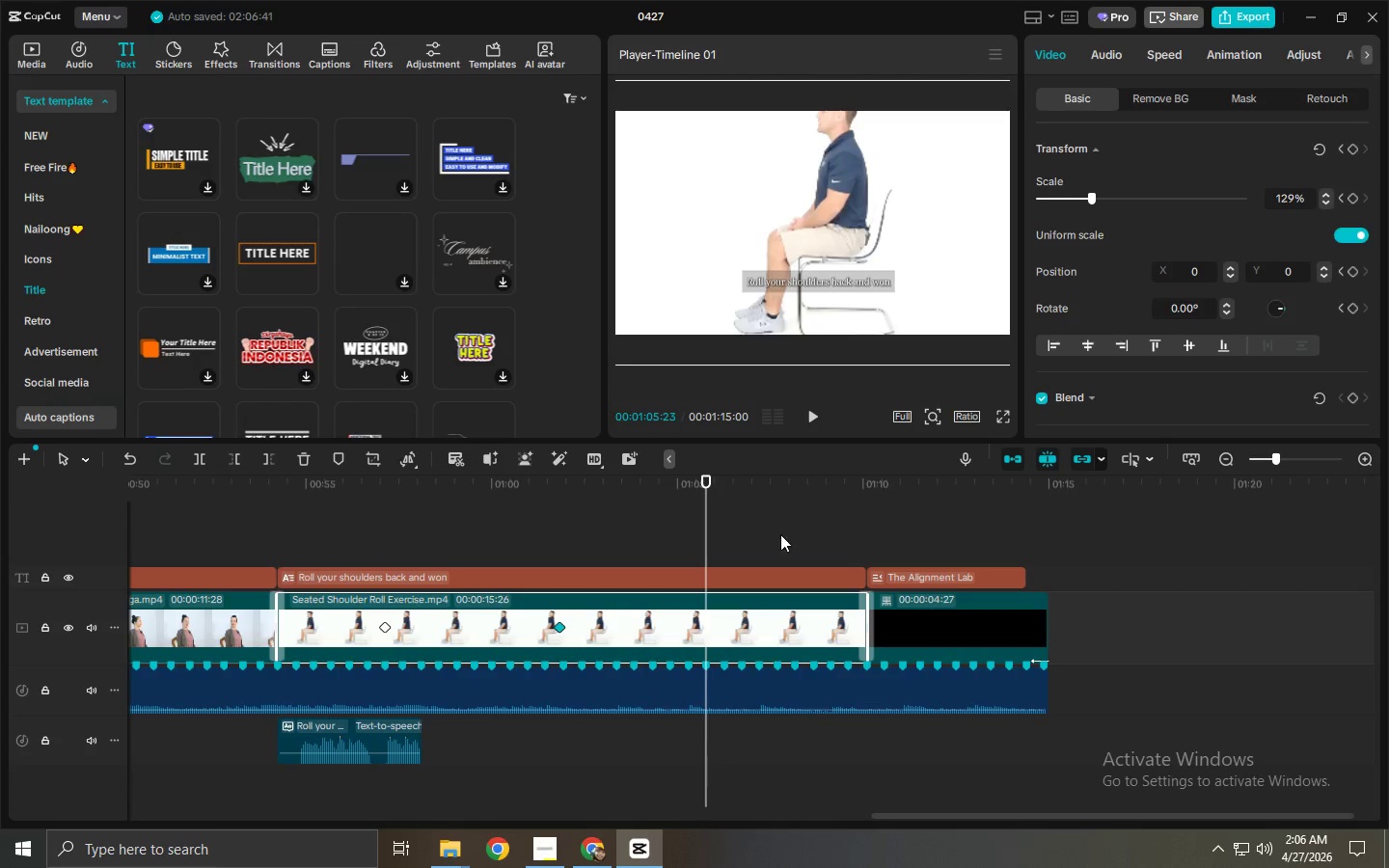 
left_click_drag(start_coordinate=[674, 486], to_coordinate=[629, 496])
 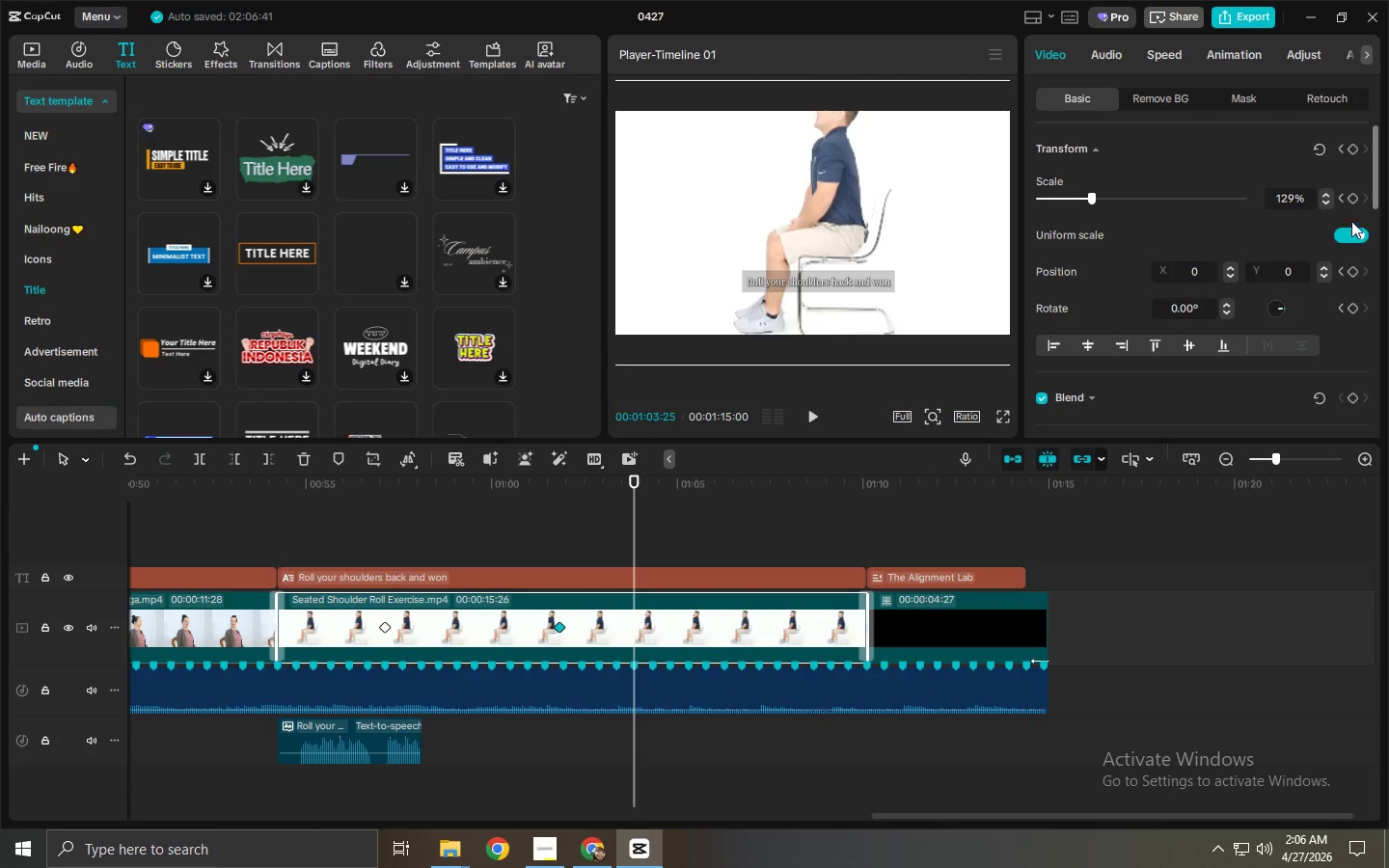 
left_click([1353, 201])
 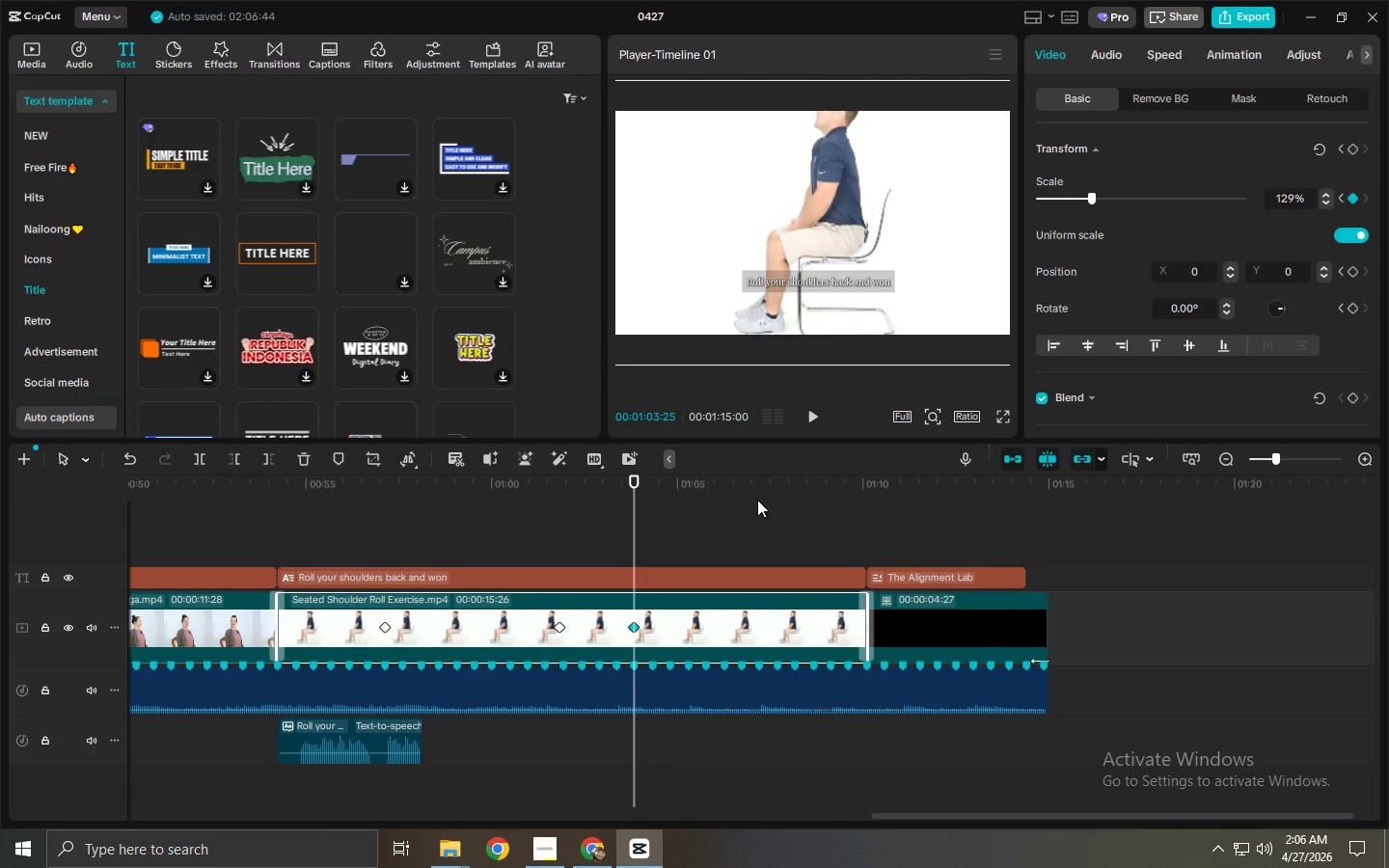 
left_click_drag(start_coordinate=[745, 491], to_coordinate=[791, 484])
 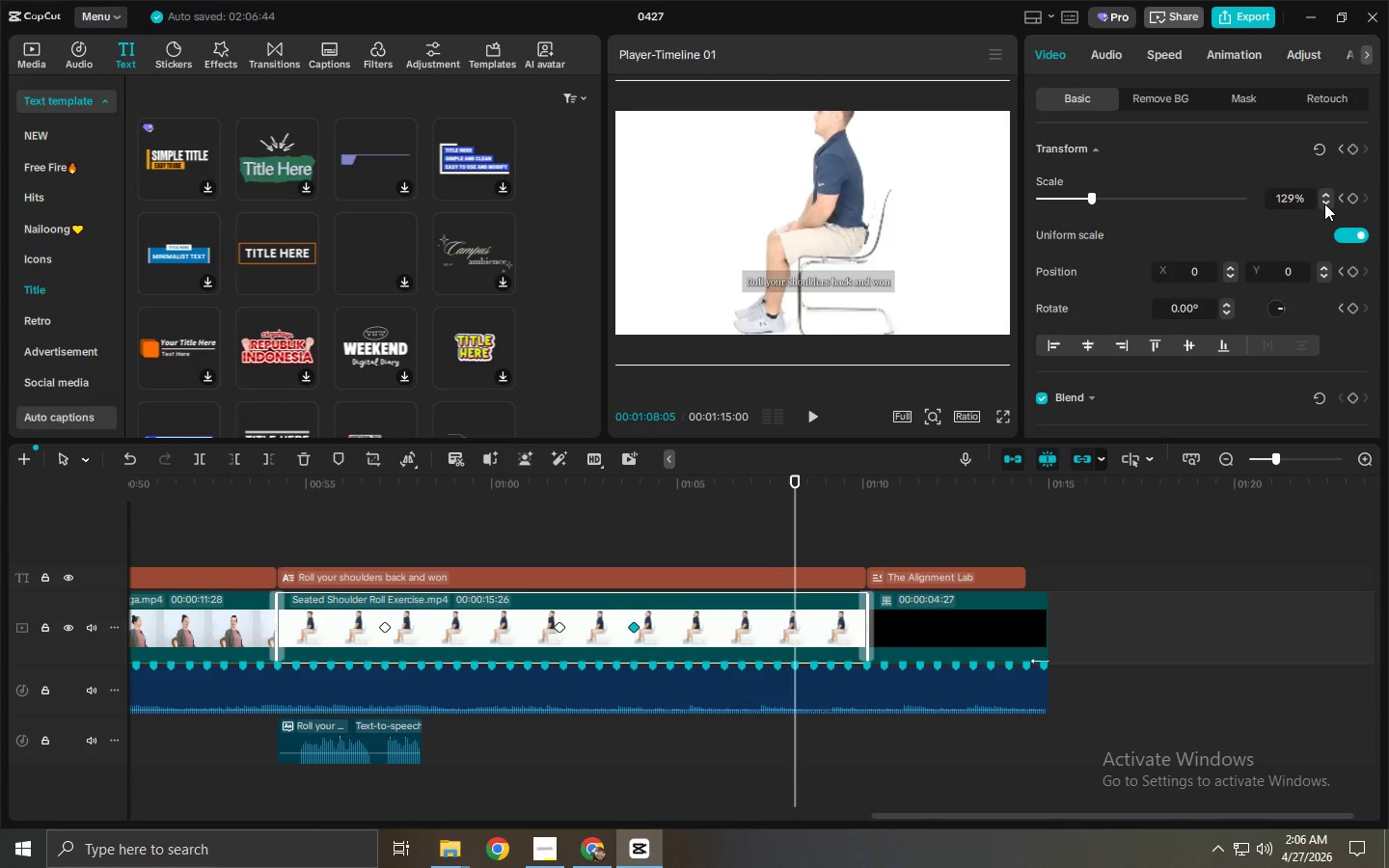 
double_click([1324, 203])
 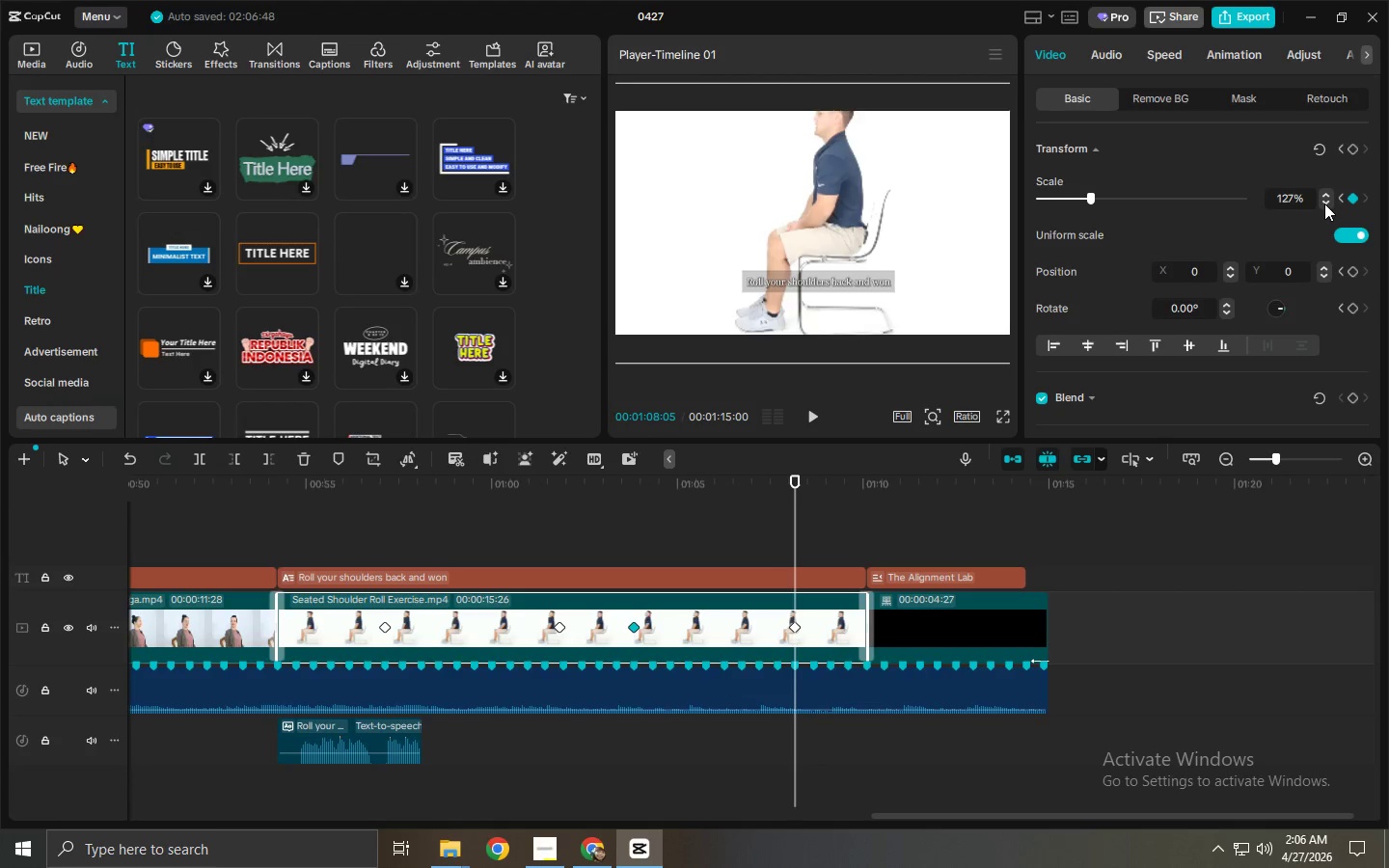 
triple_click([1324, 203])
 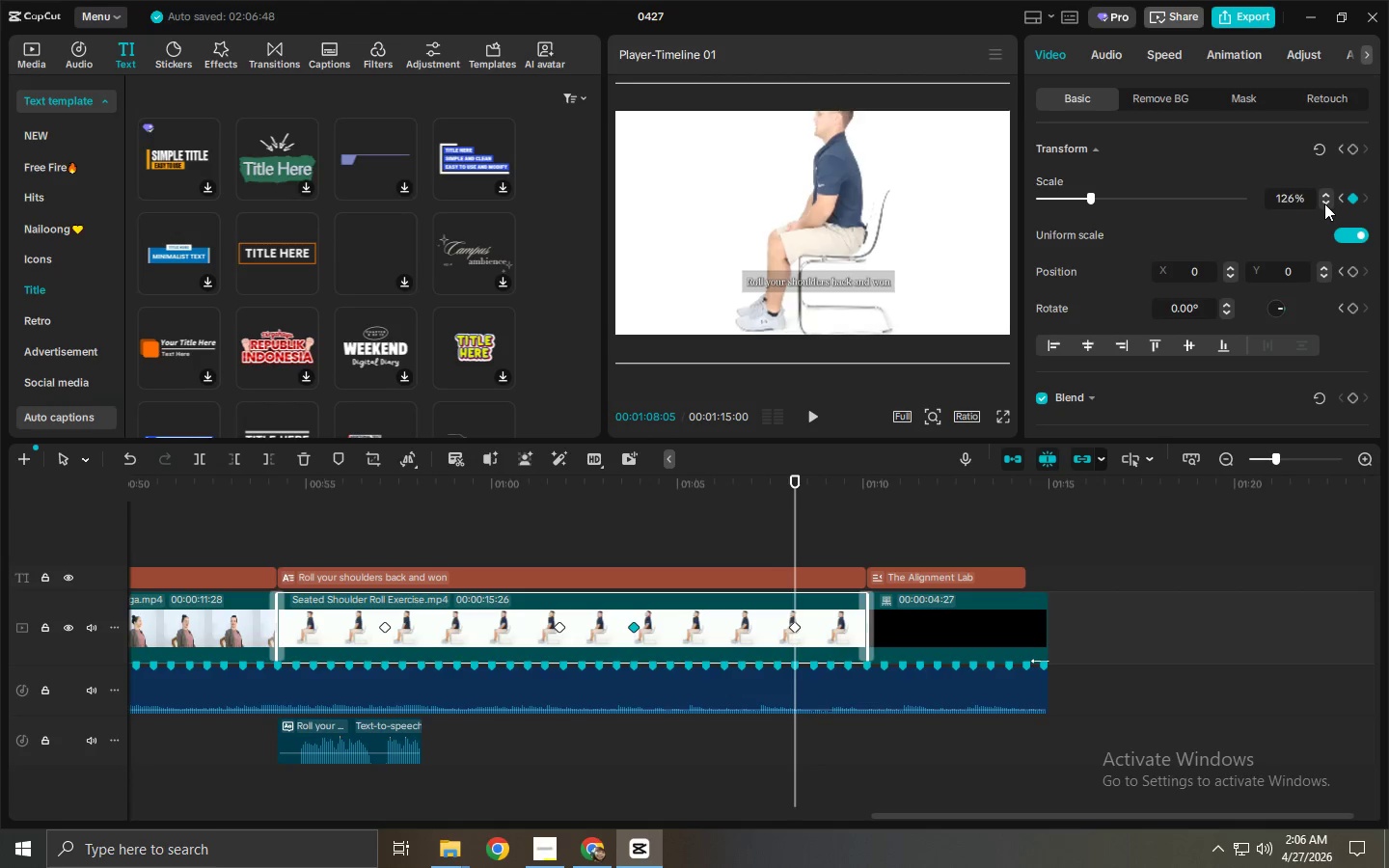 
triple_click([1324, 203])
 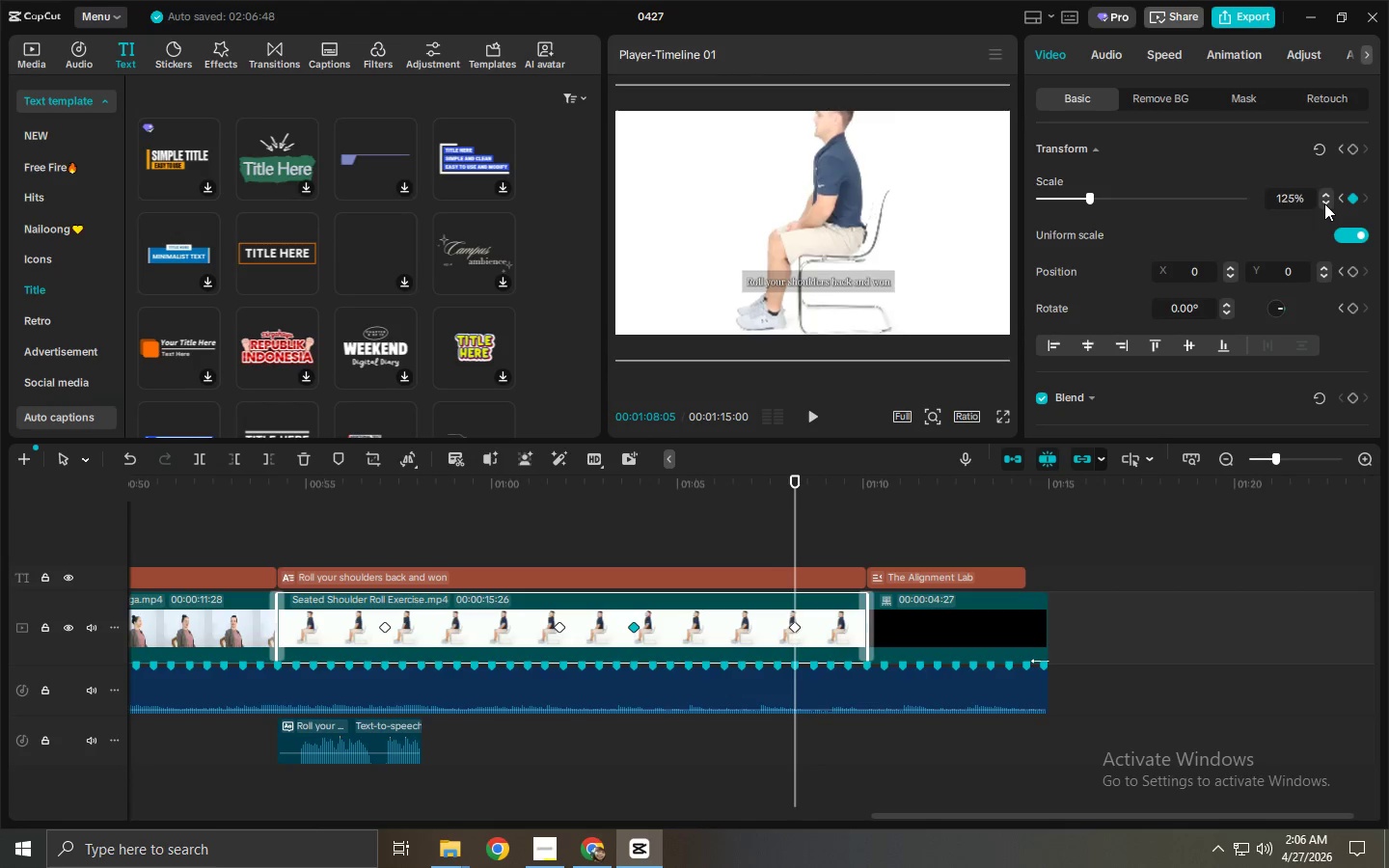 
triple_click([1324, 203])
 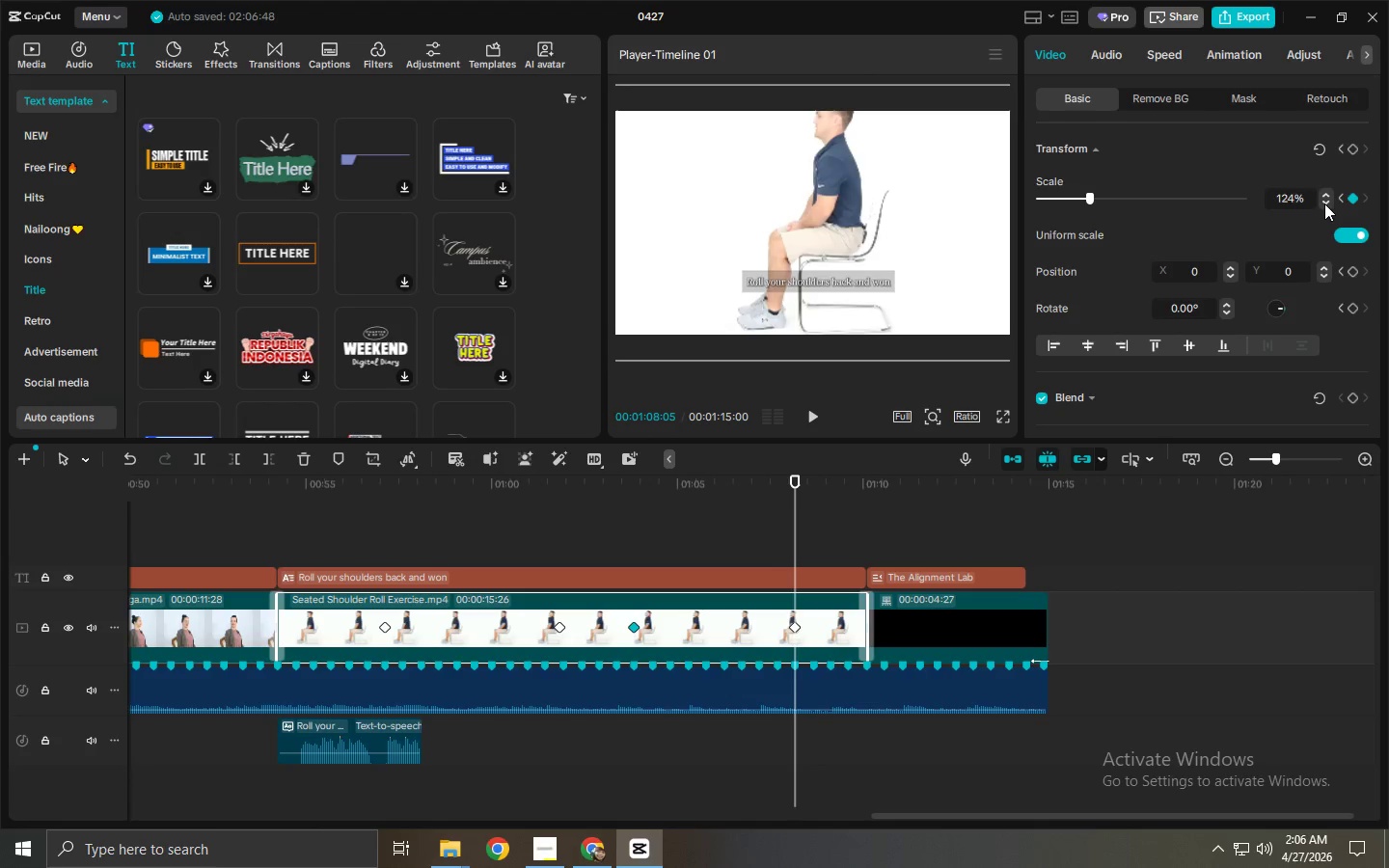 
triple_click([1324, 203])
 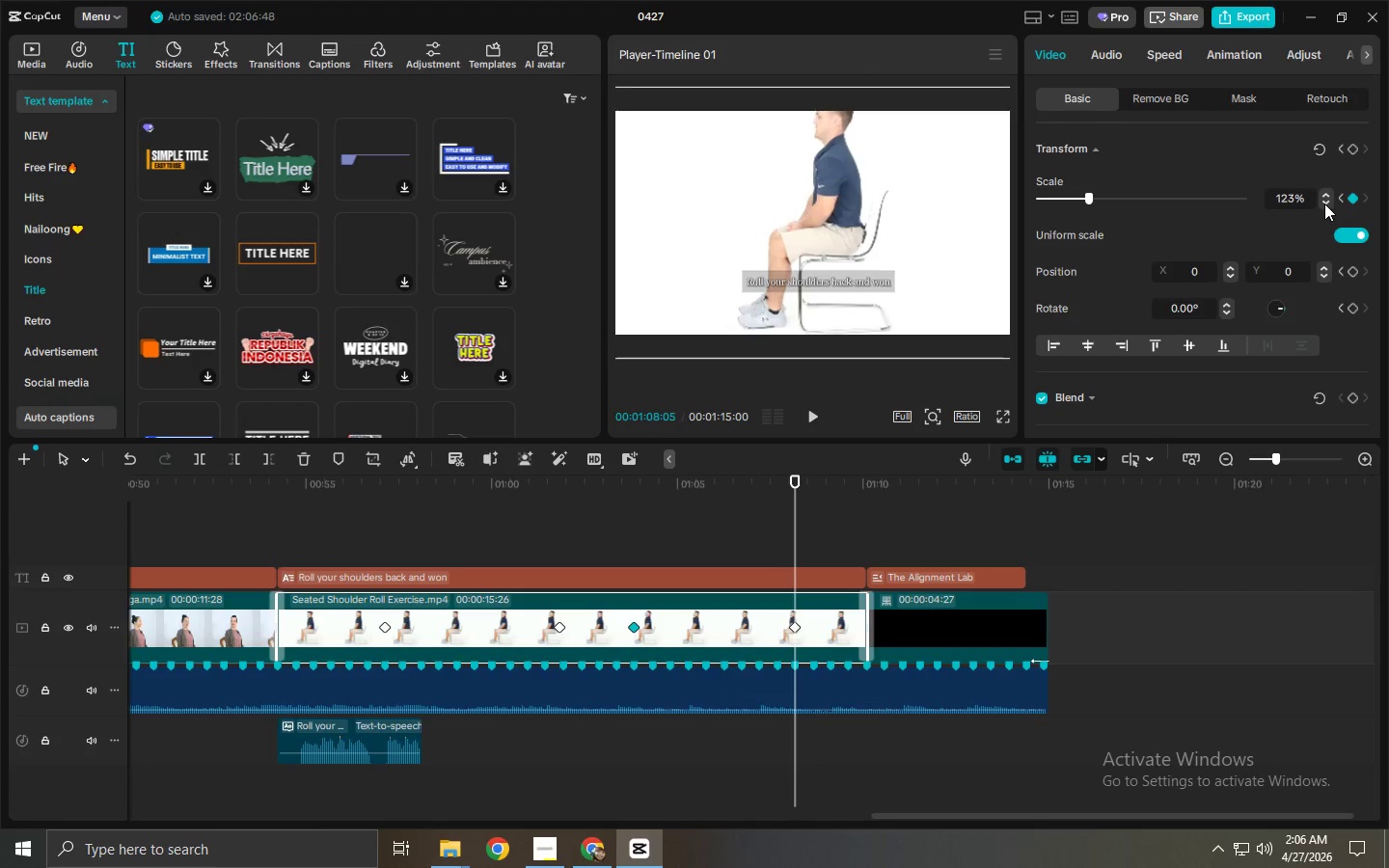 
triple_click([1324, 203])
 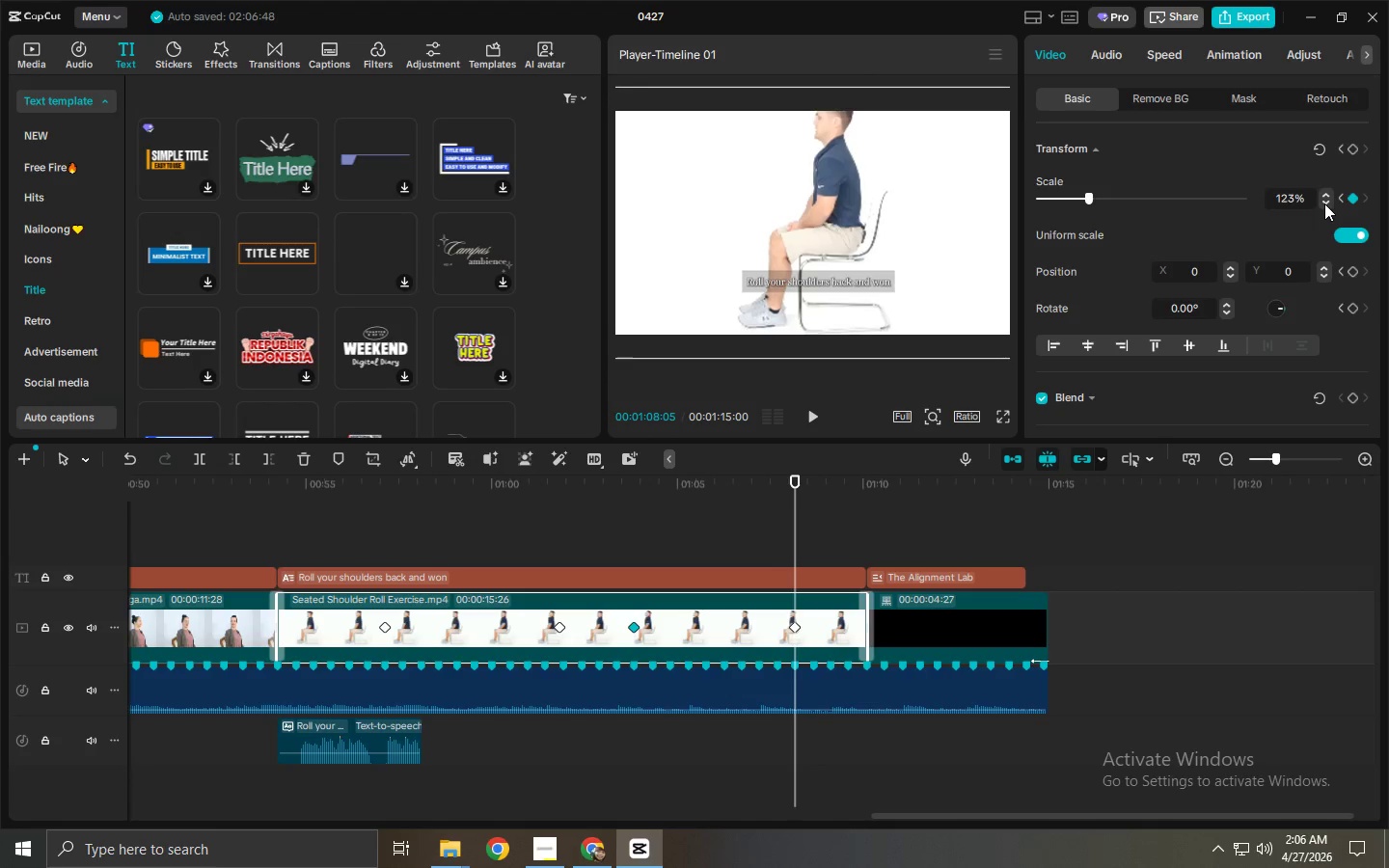 
triple_click([1324, 203])
 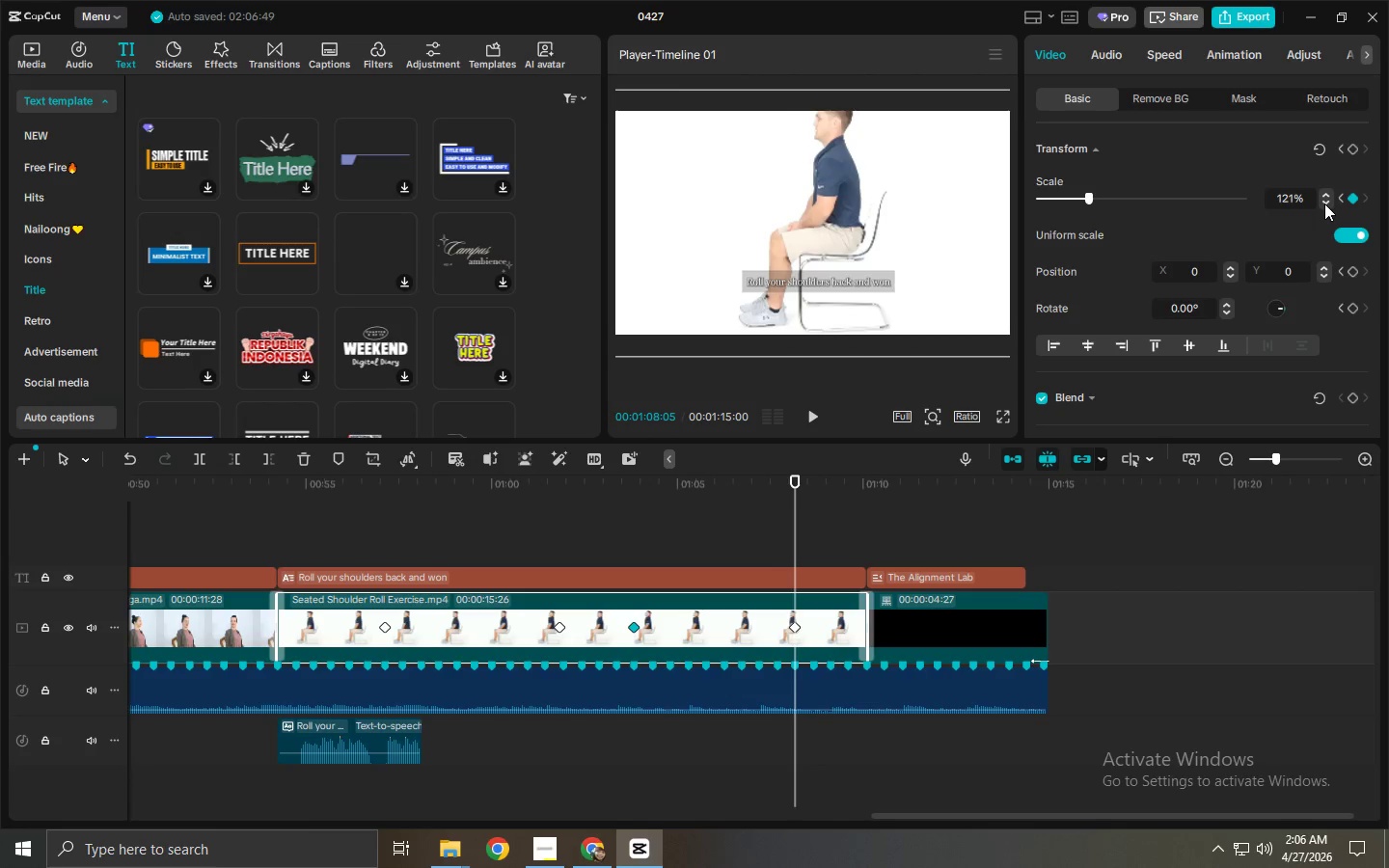 
triple_click([1324, 203])
 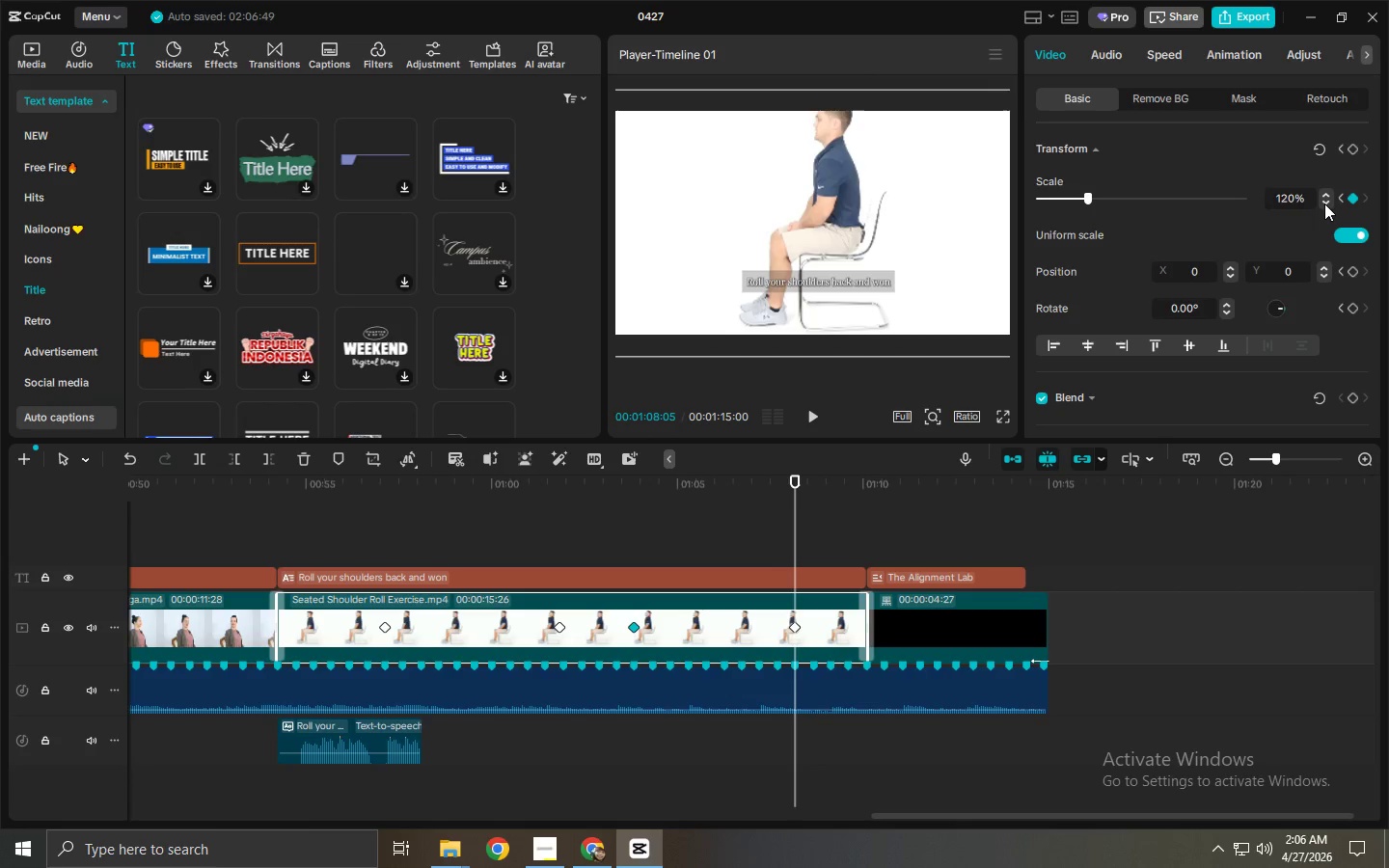 
triple_click([1324, 203])
 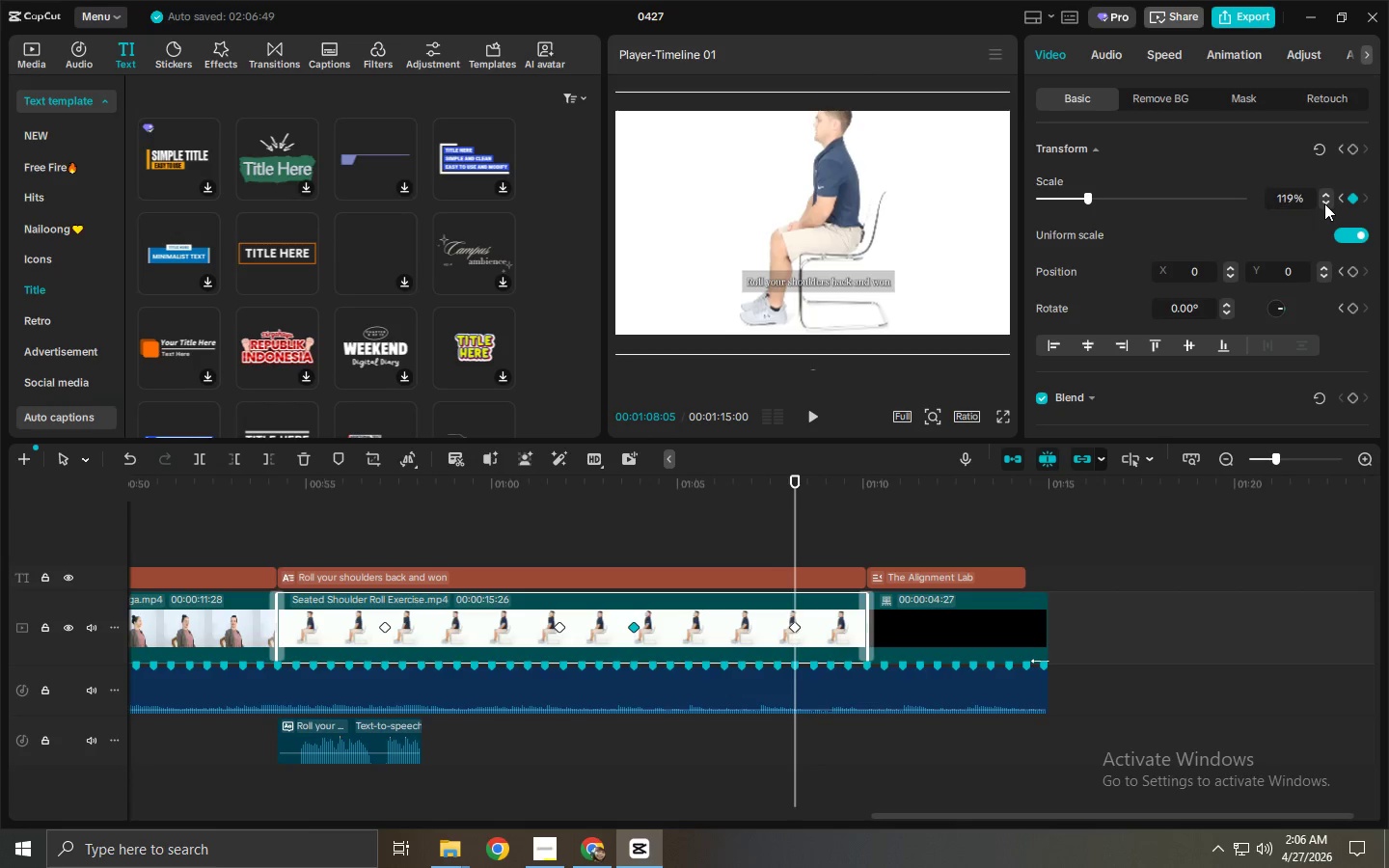 
triple_click([1324, 203])
 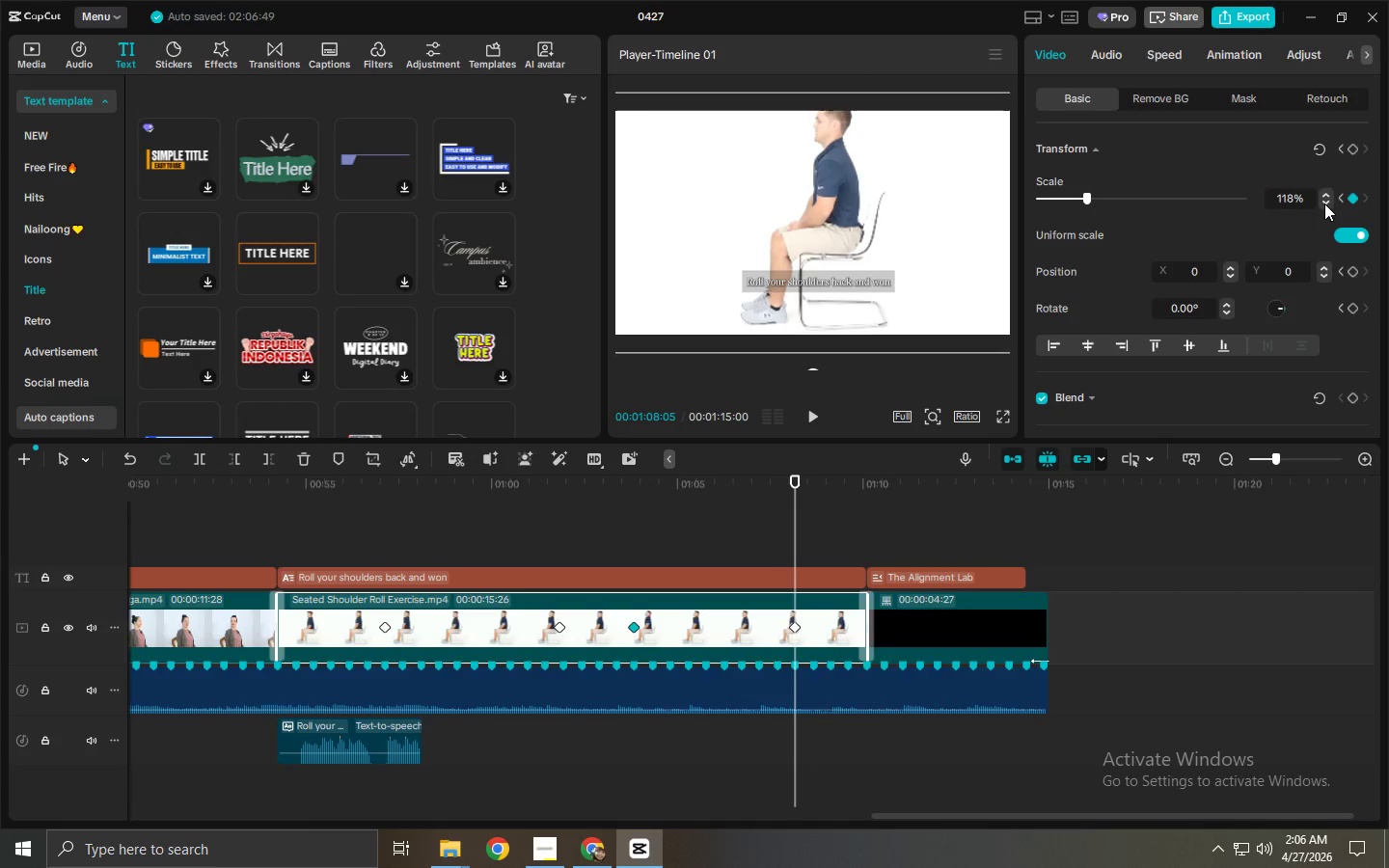 
triple_click([1324, 203])
 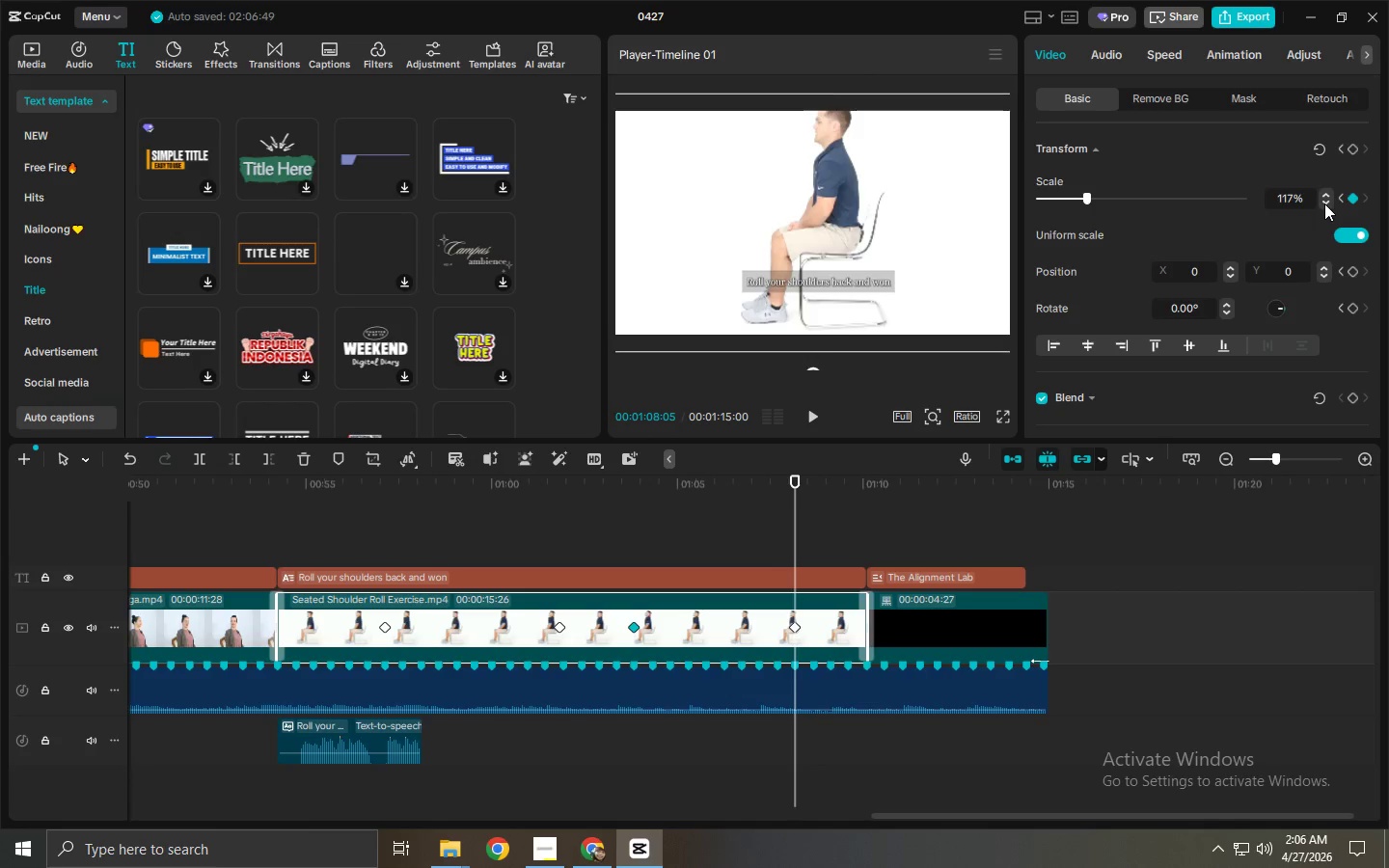 
triple_click([1324, 203])
 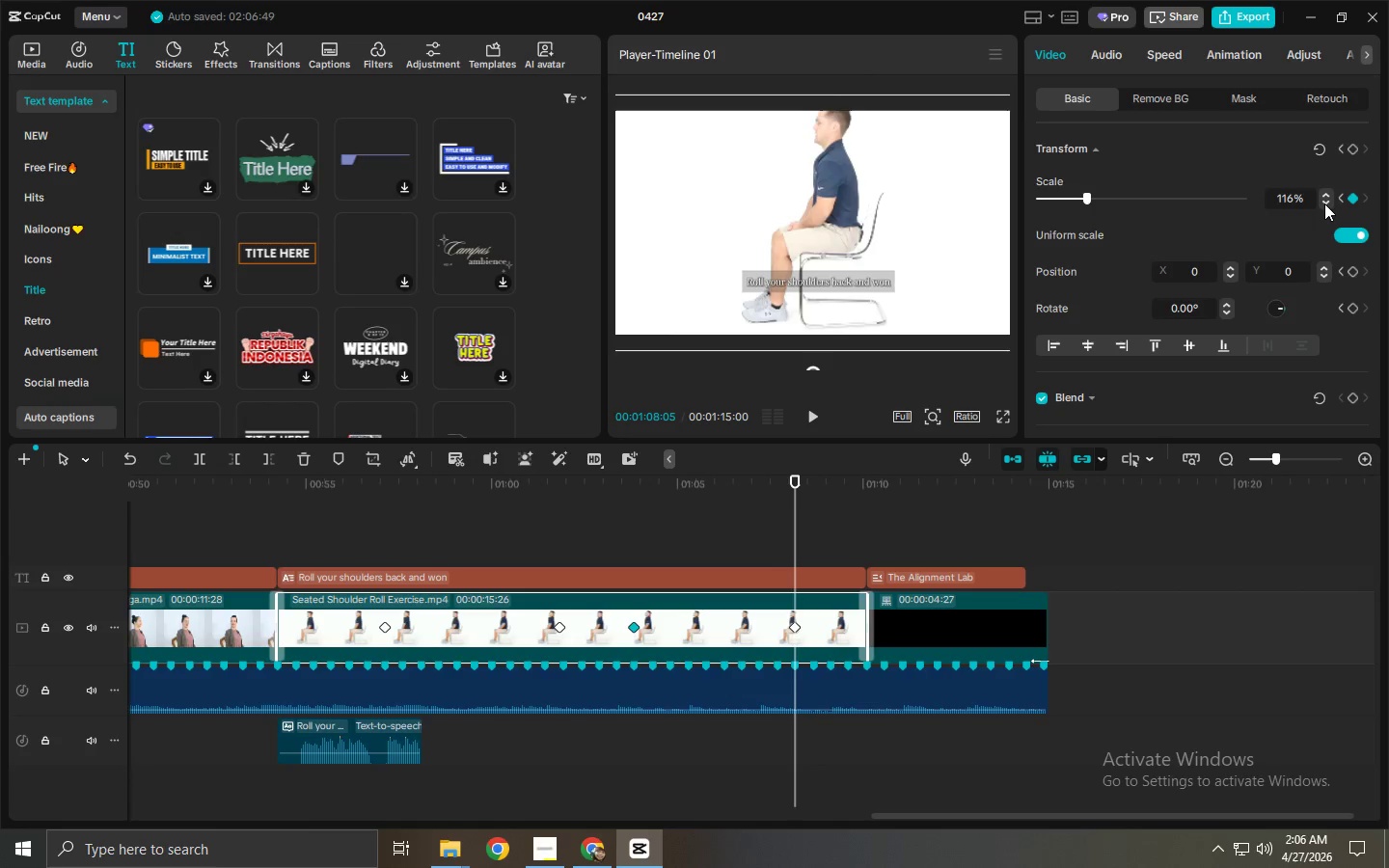 
triple_click([1324, 203])
 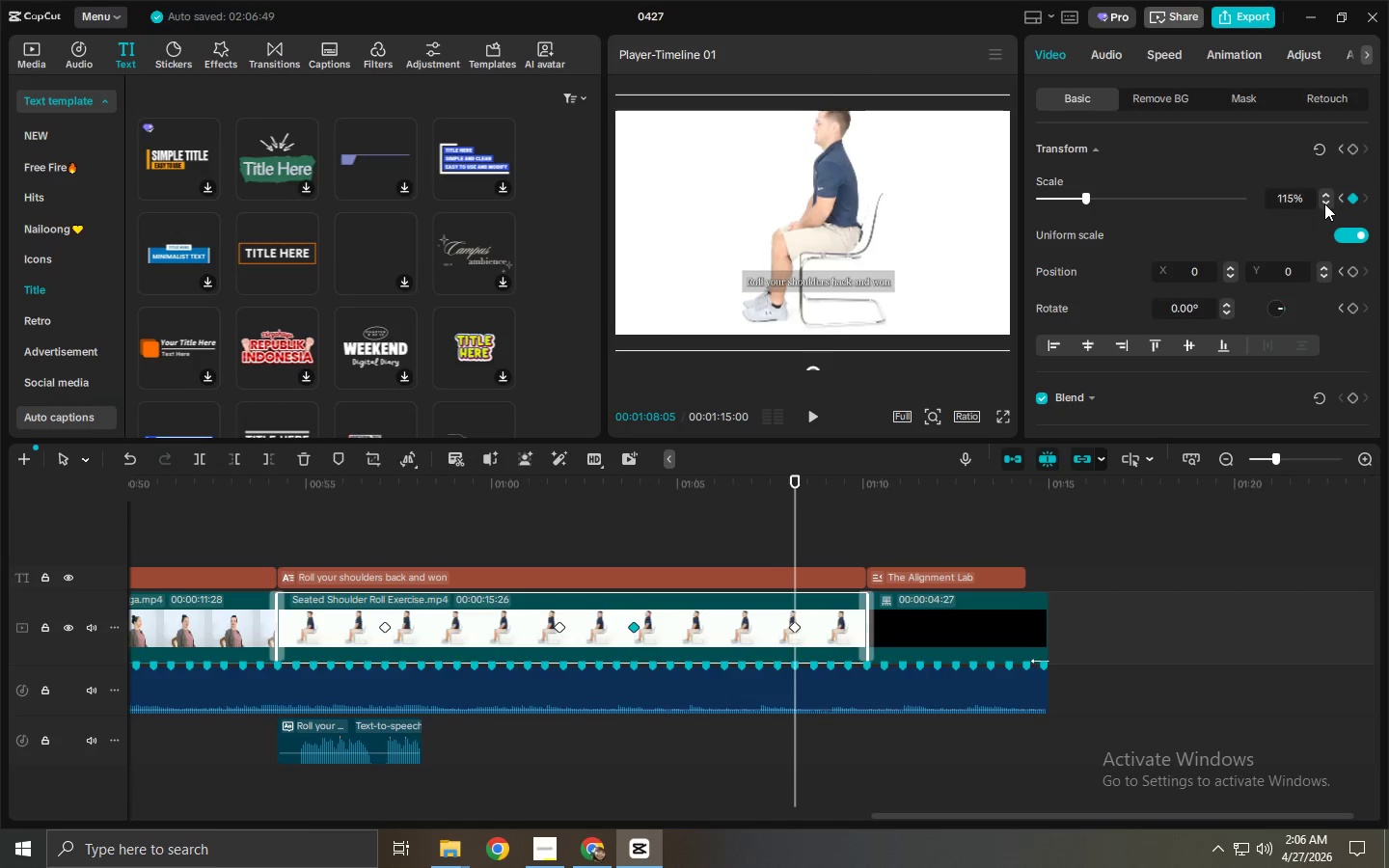 
triple_click([1324, 203])
 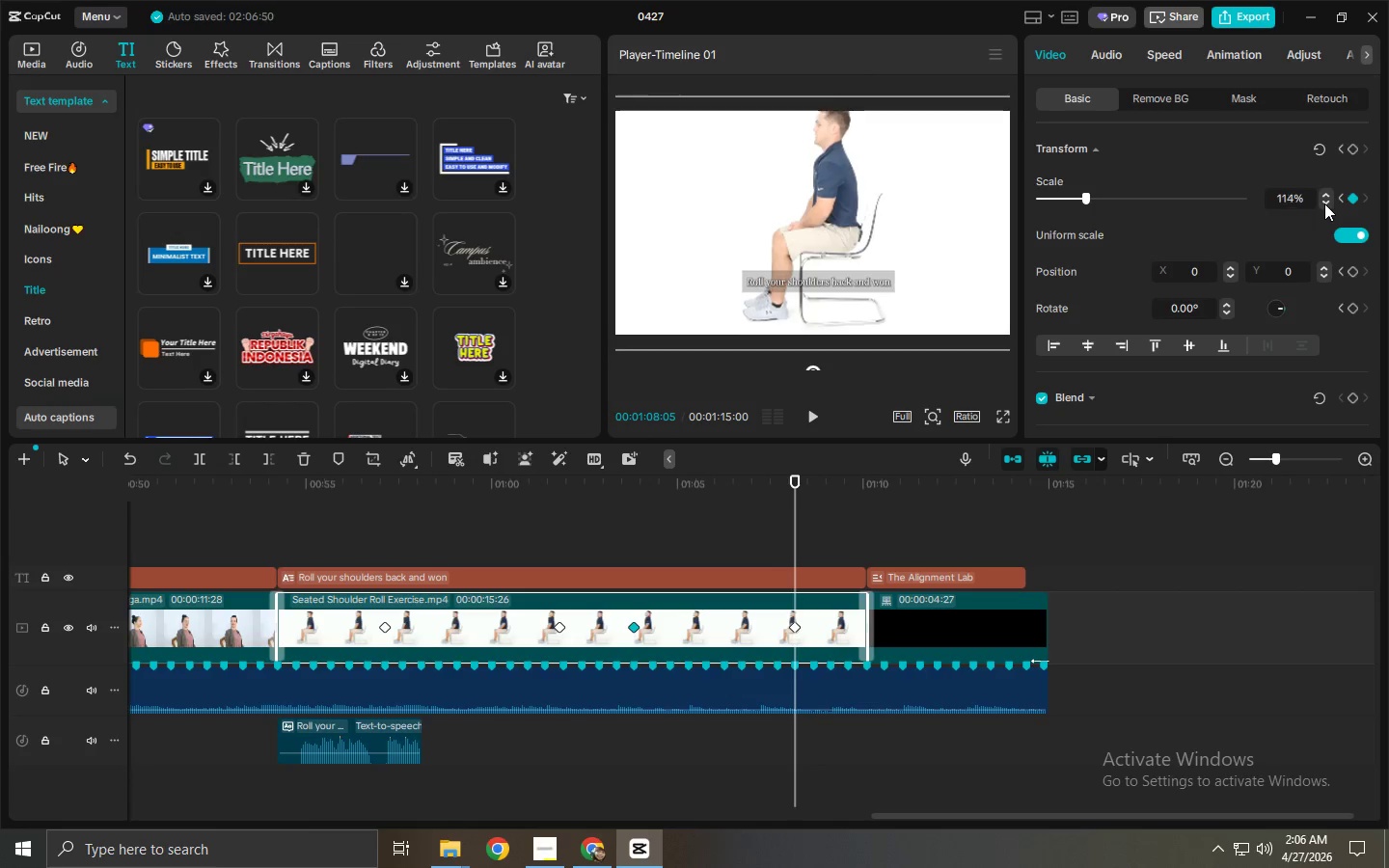 
triple_click([1324, 203])
 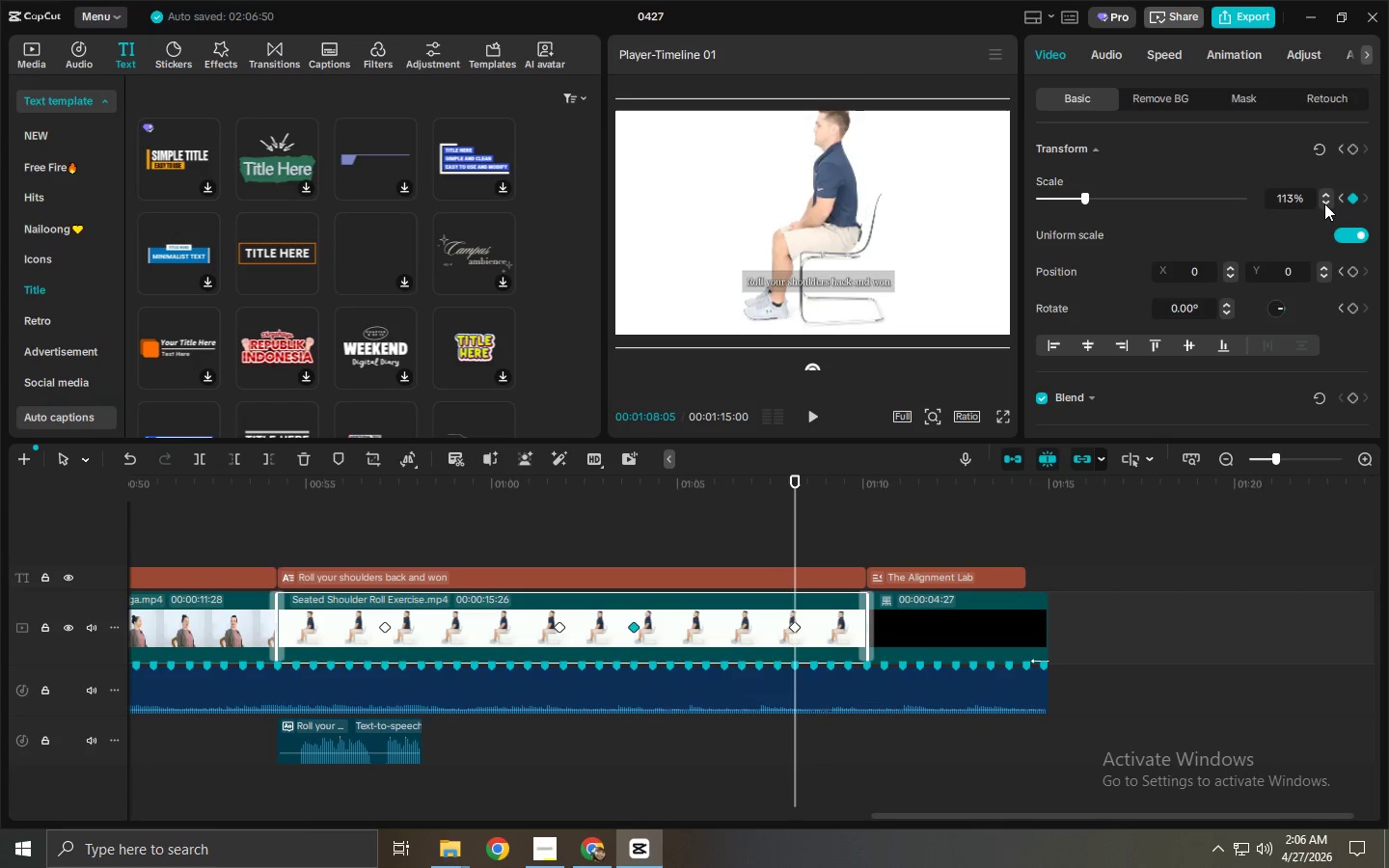 
triple_click([1324, 203])
 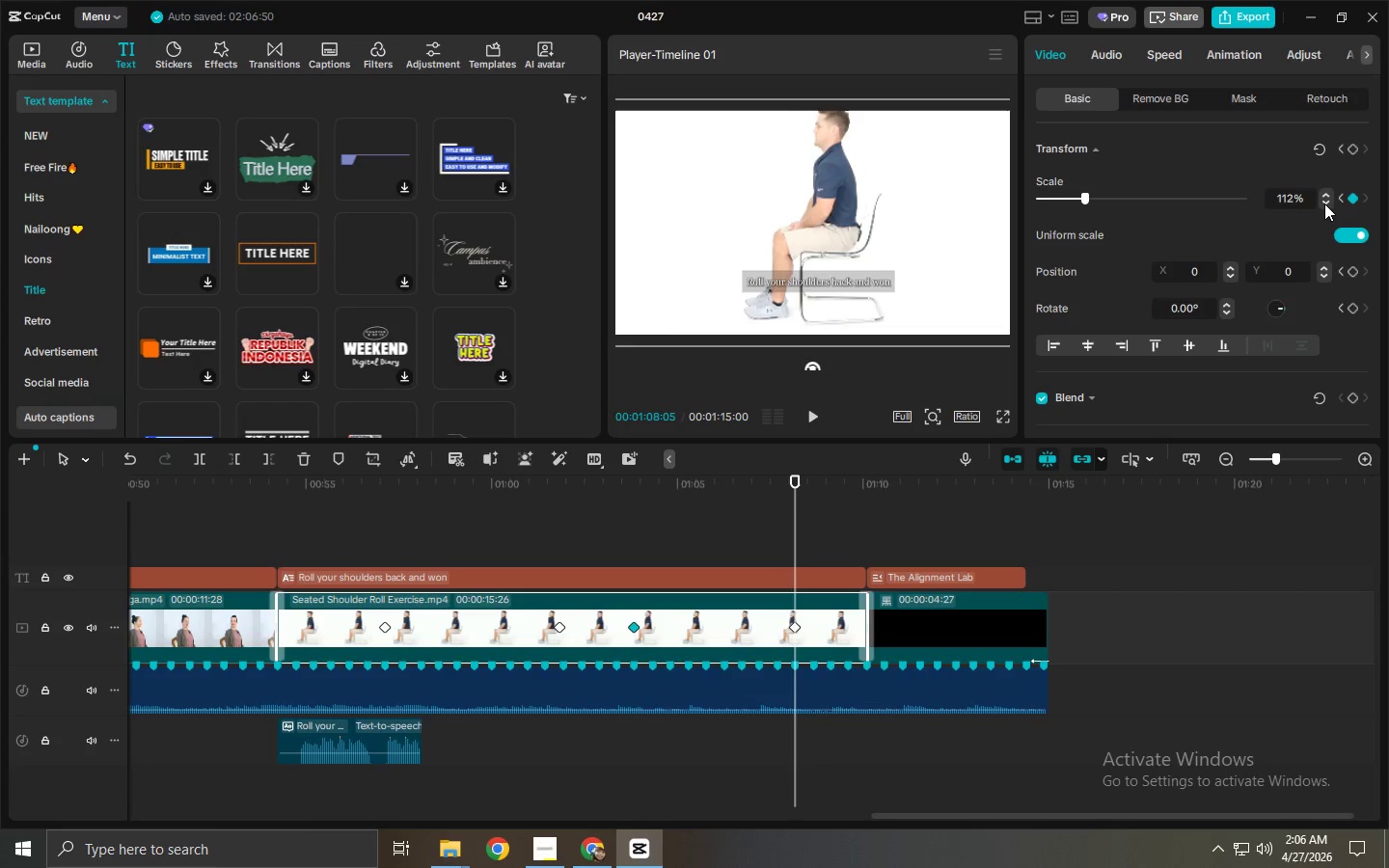 
triple_click([1324, 203])
 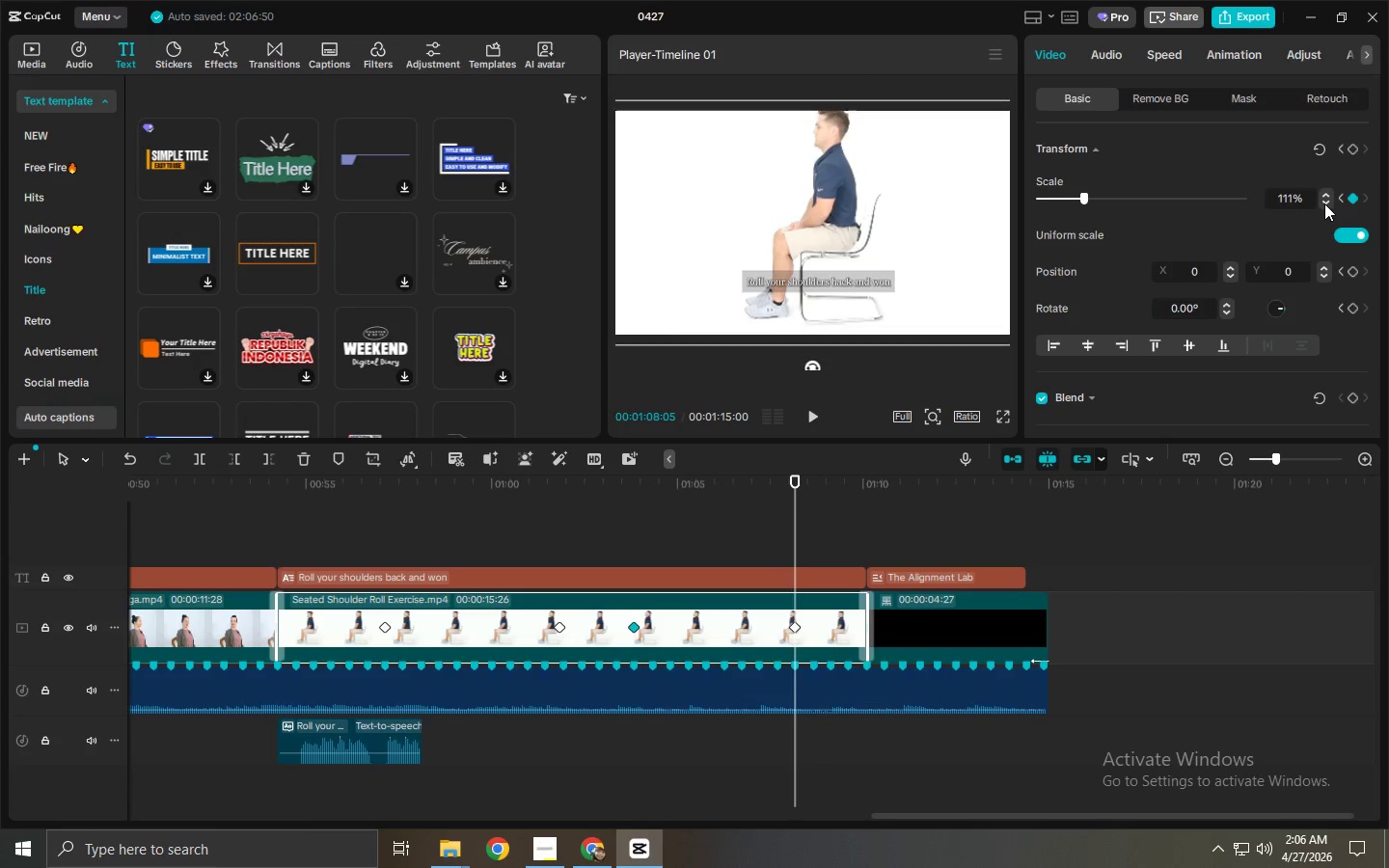 
triple_click([1324, 203])
 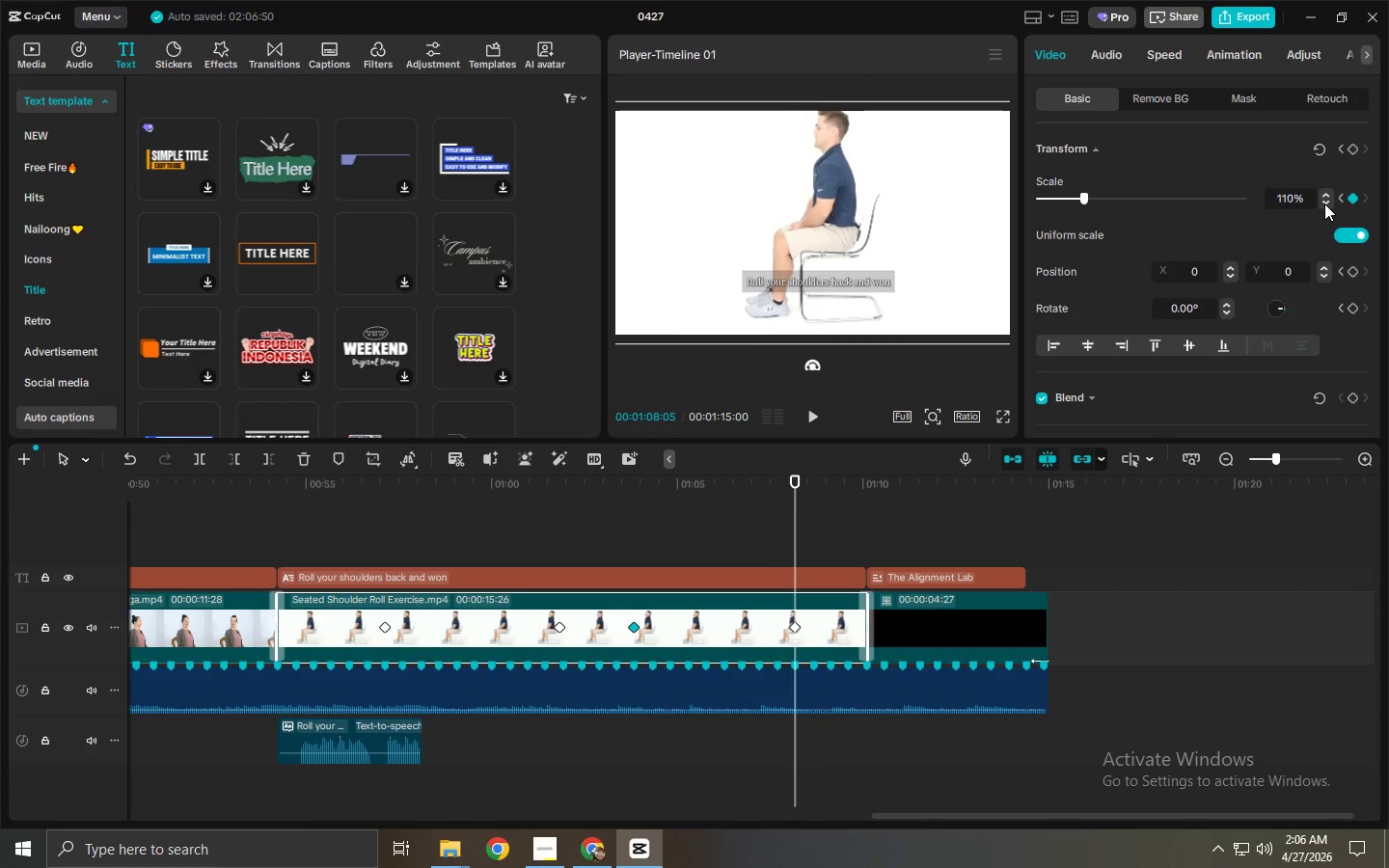 
triple_click([1324, 203])
 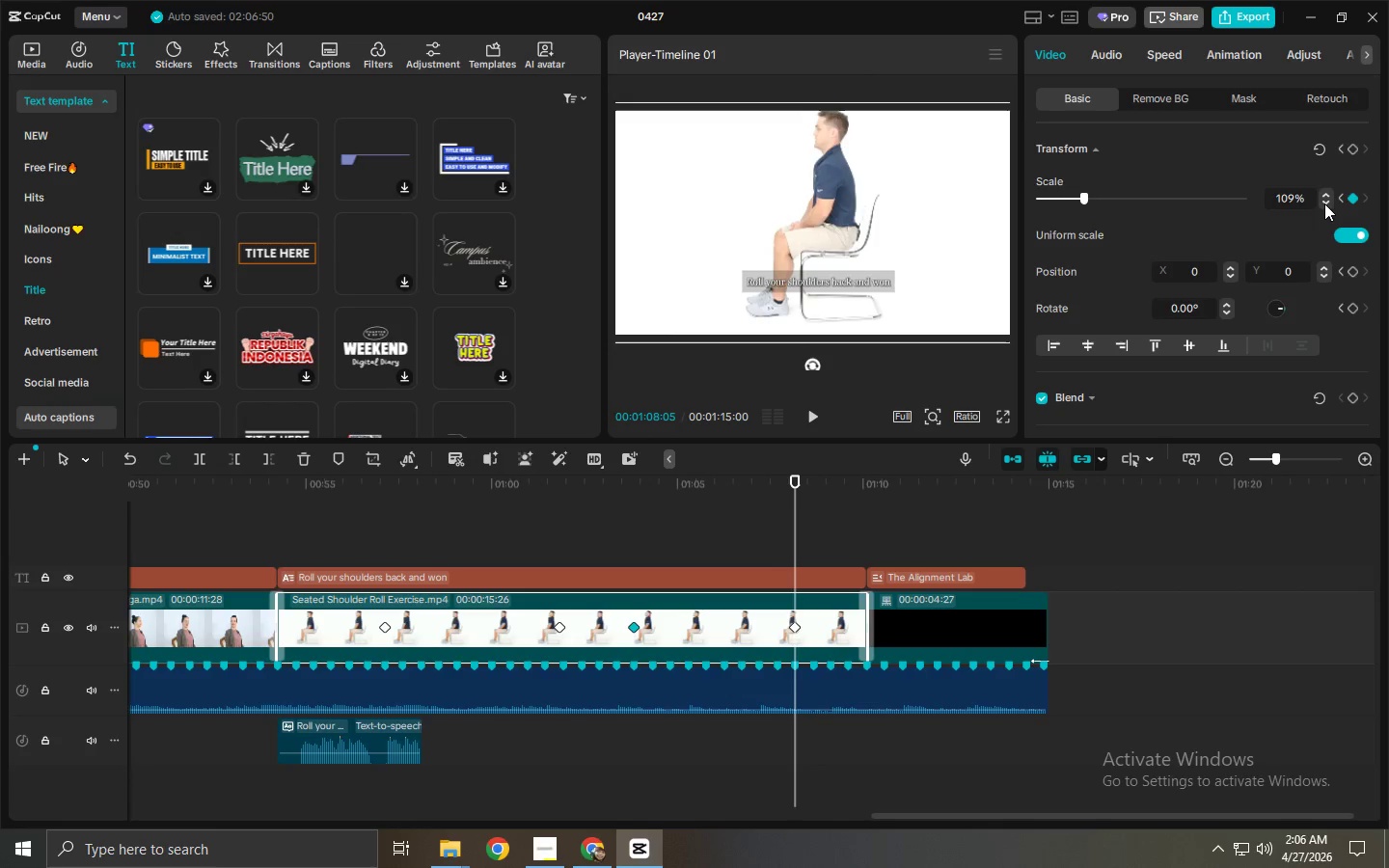 
triple_click([1324, 203])
 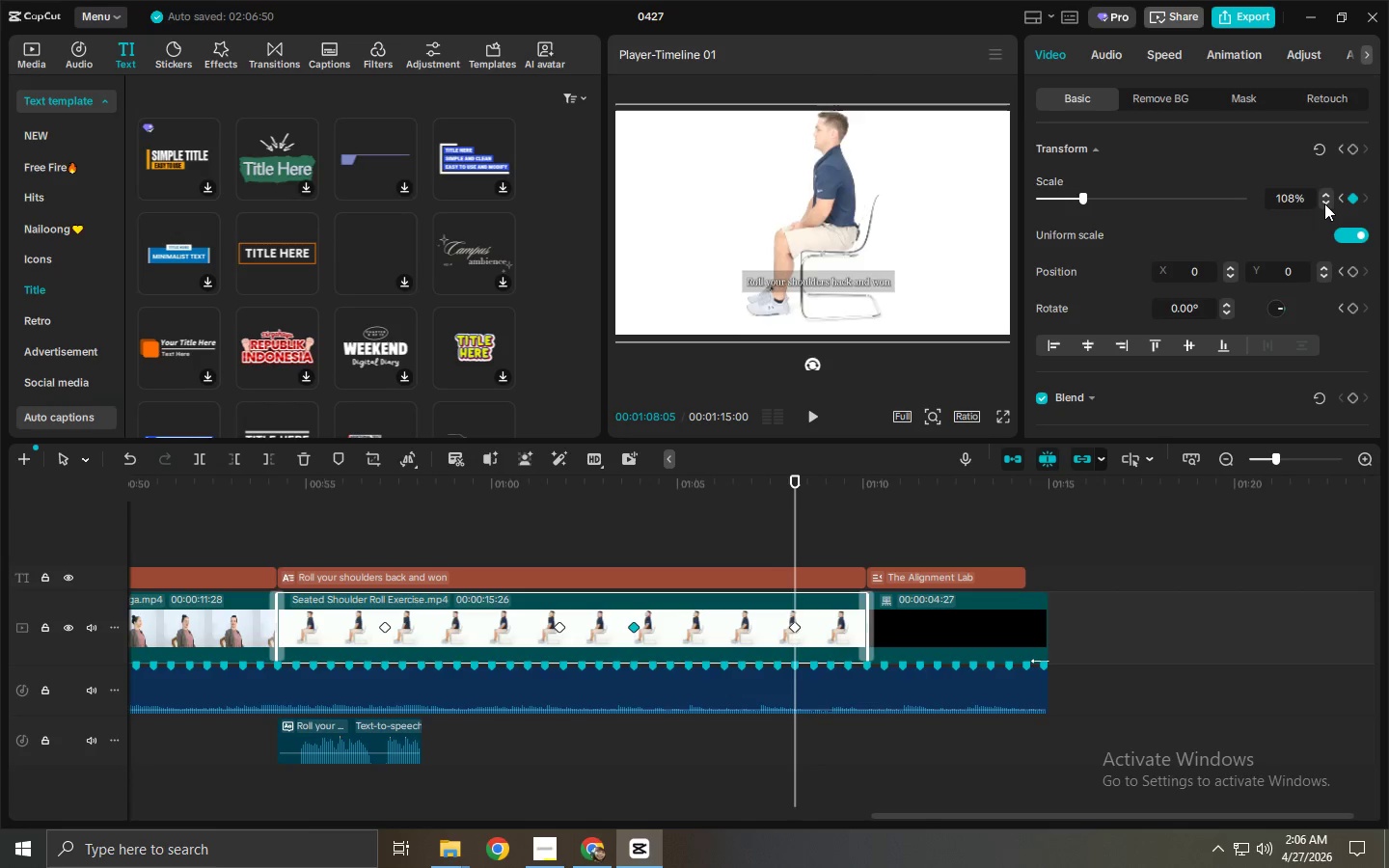 
triple_click([1324, 203])
 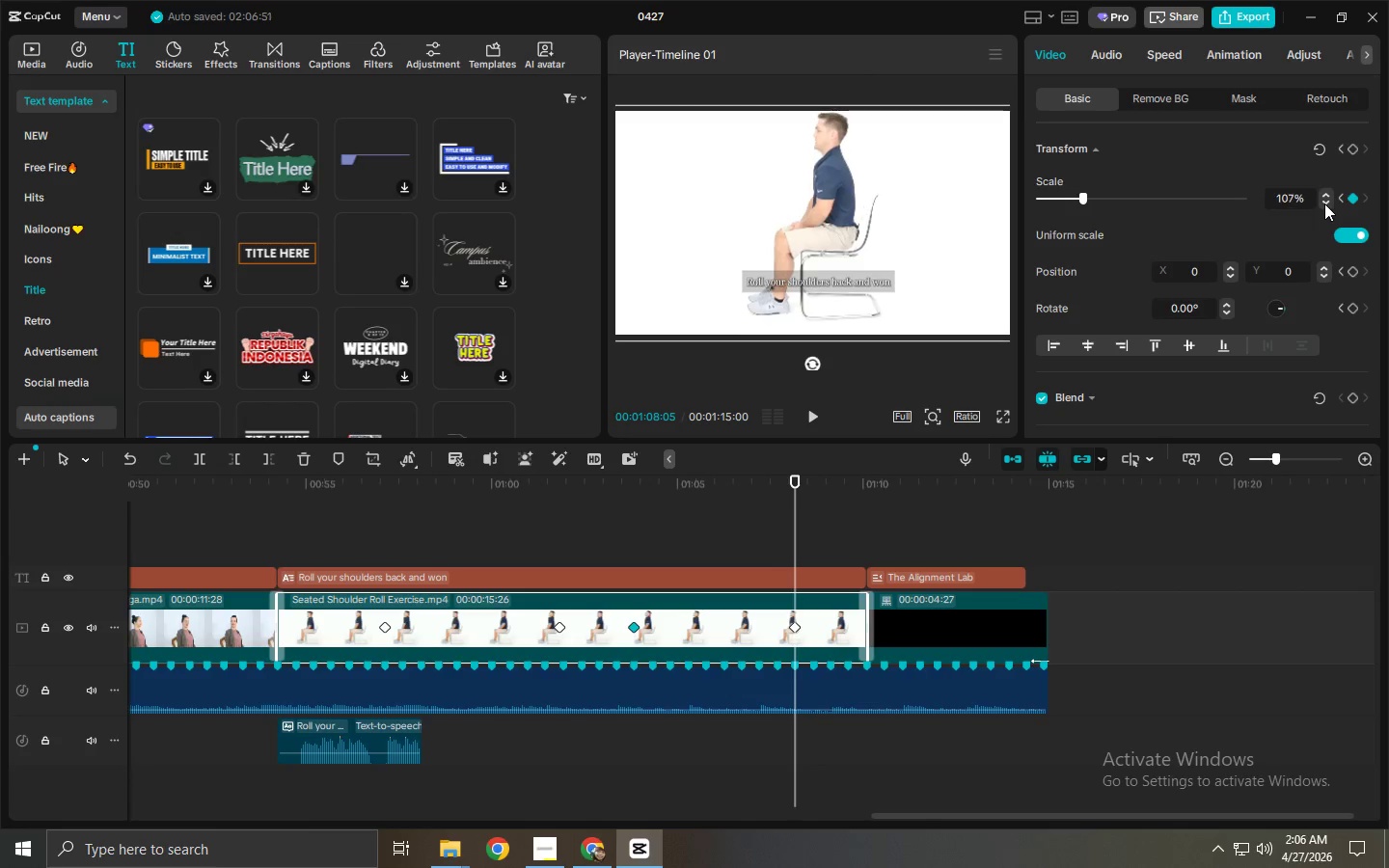 
triple_click([1324, 203])
 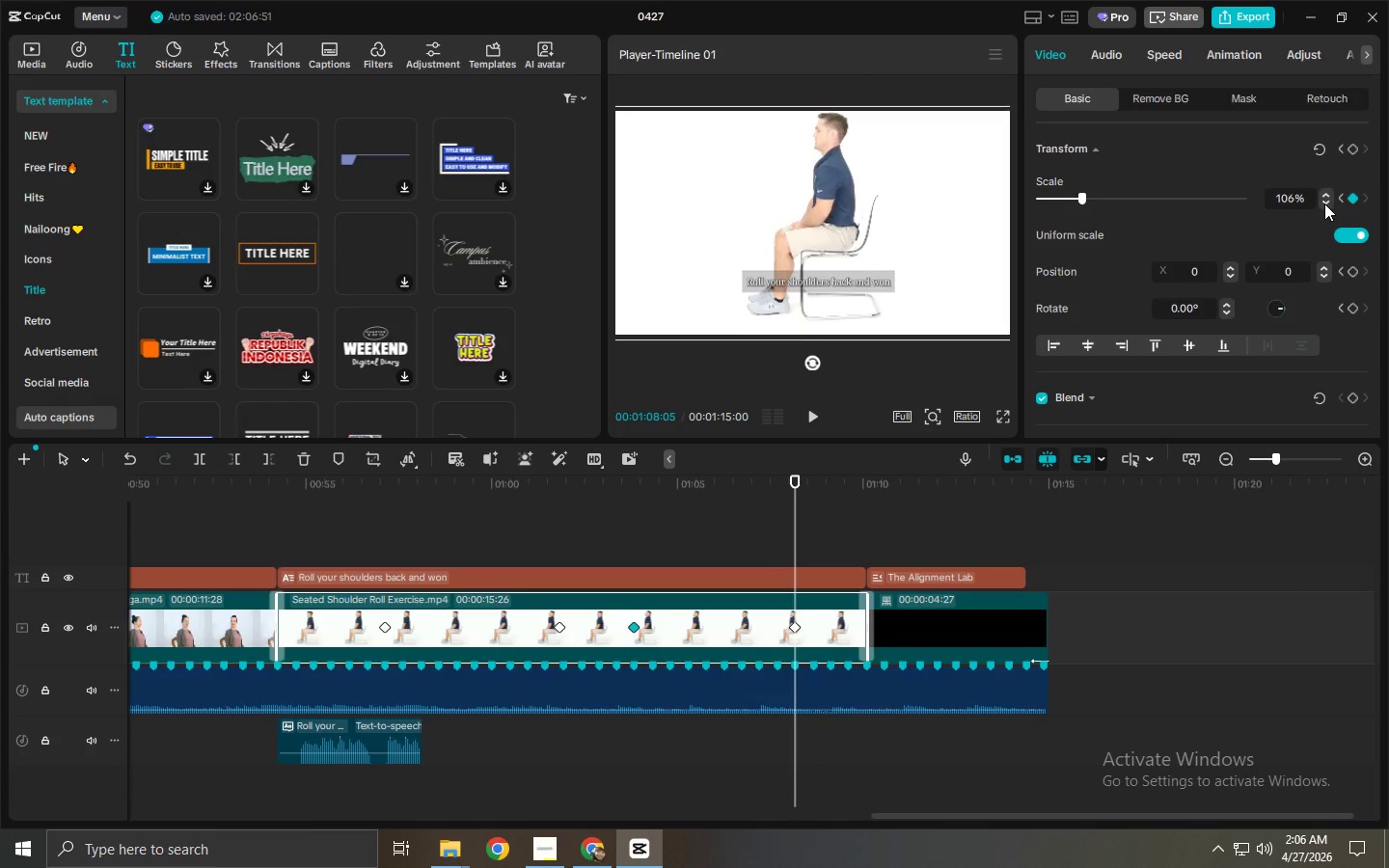 
triple_click([1324, 203])
 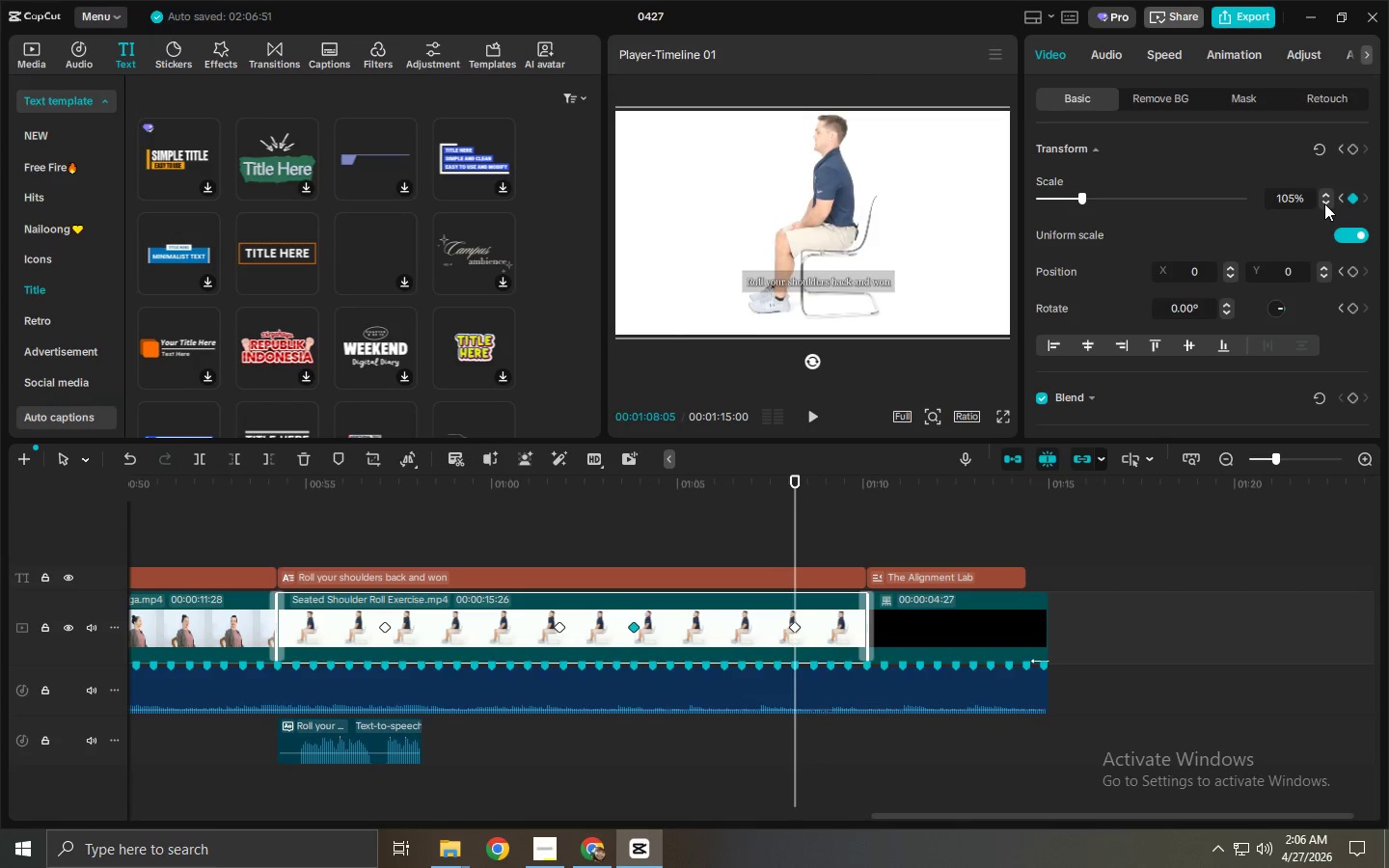 
triple_click([1324, 203])
 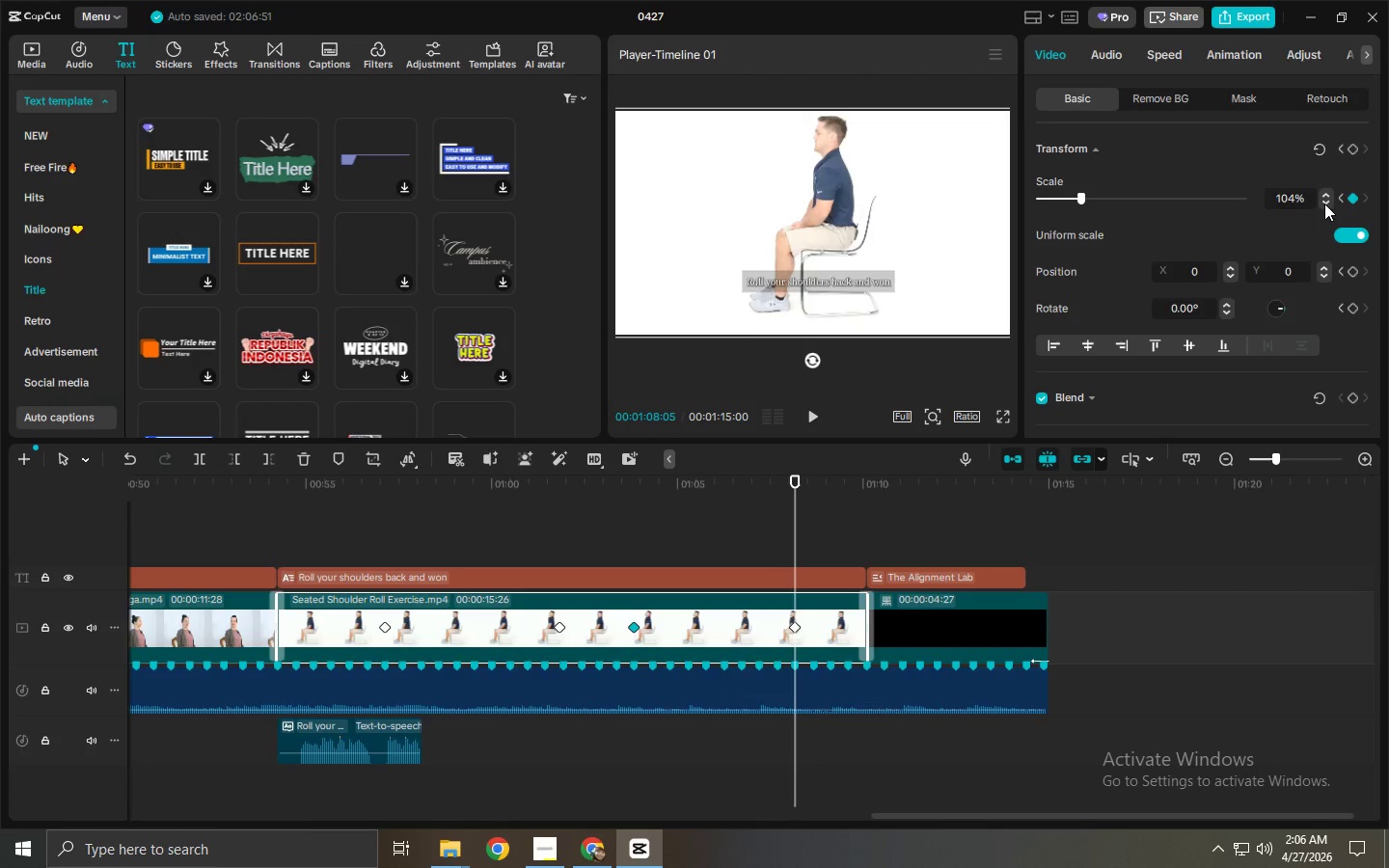 
triple_click([1324, 203])
 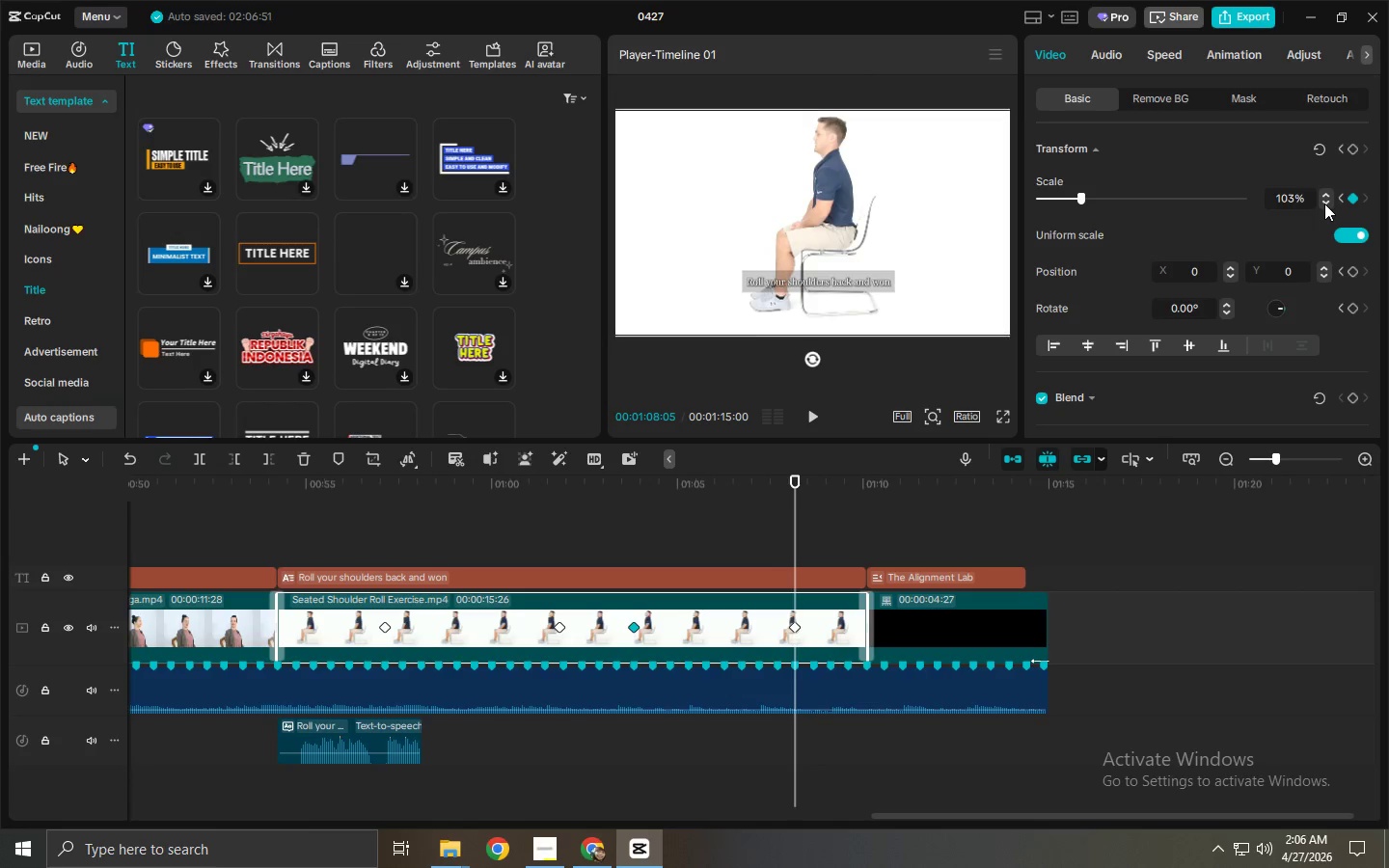 
triple_click([1324, 203])
 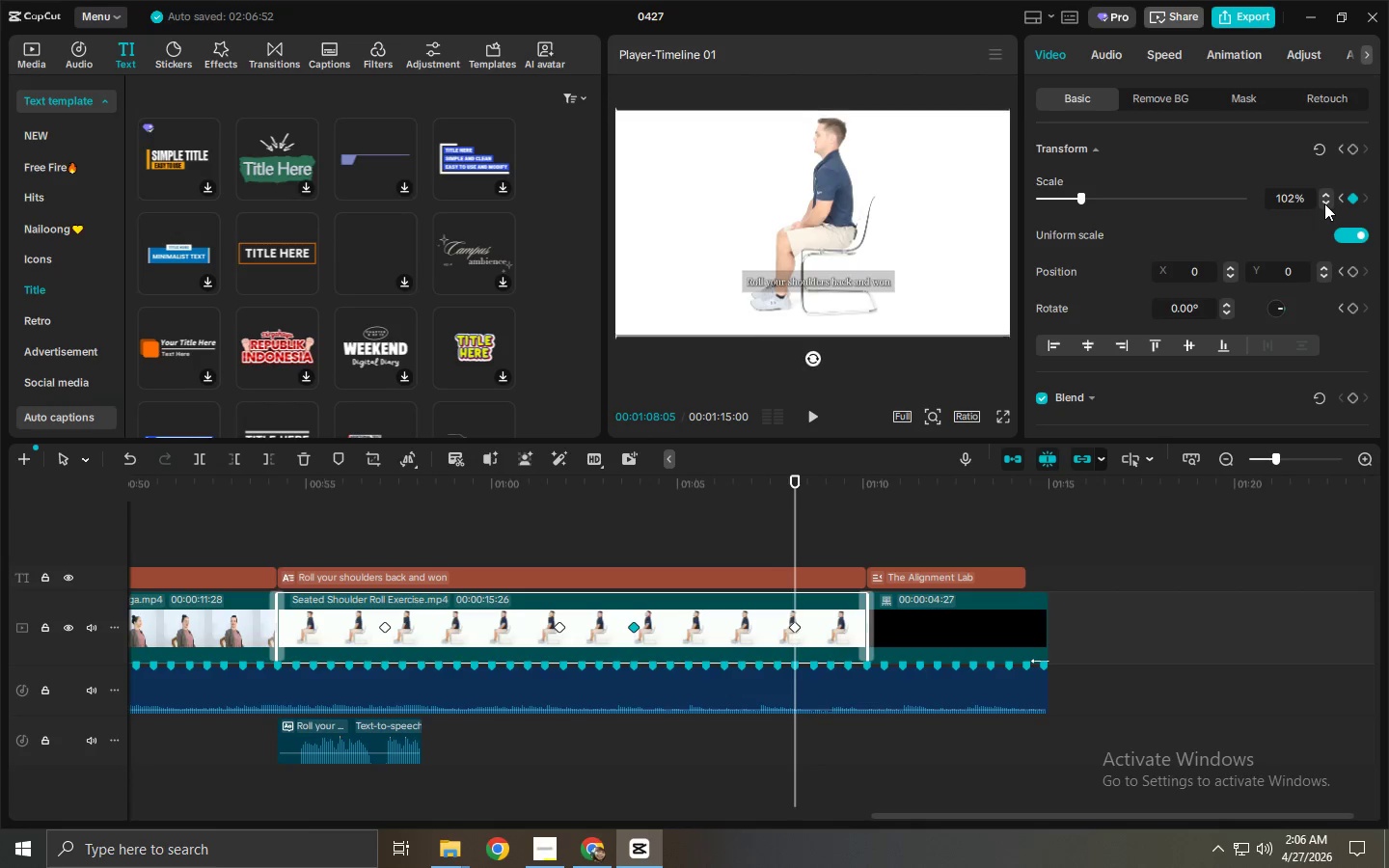 
triple_click([1324, 203])
 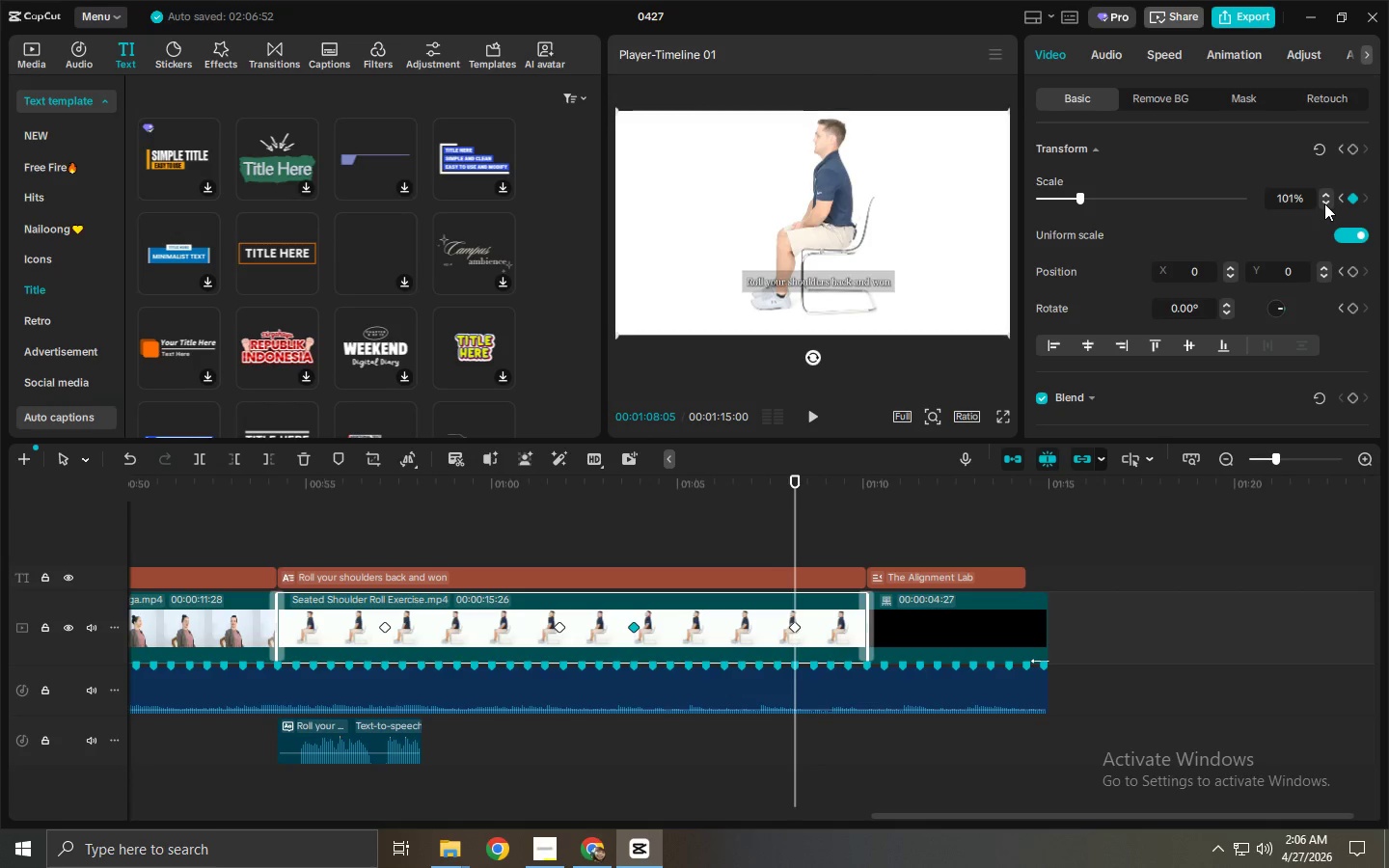 
triple_click([1324, 203])
 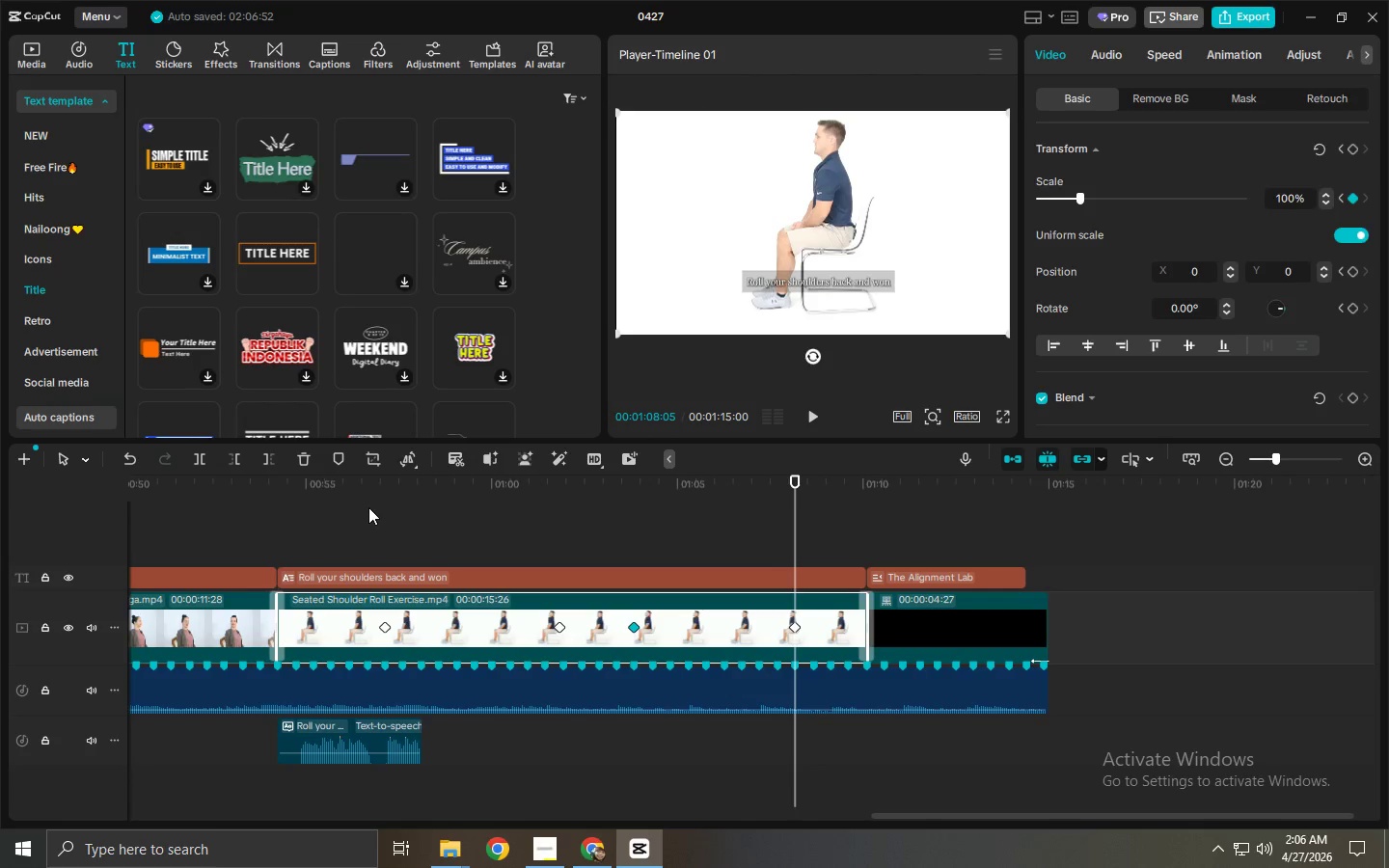 
key(Space)
 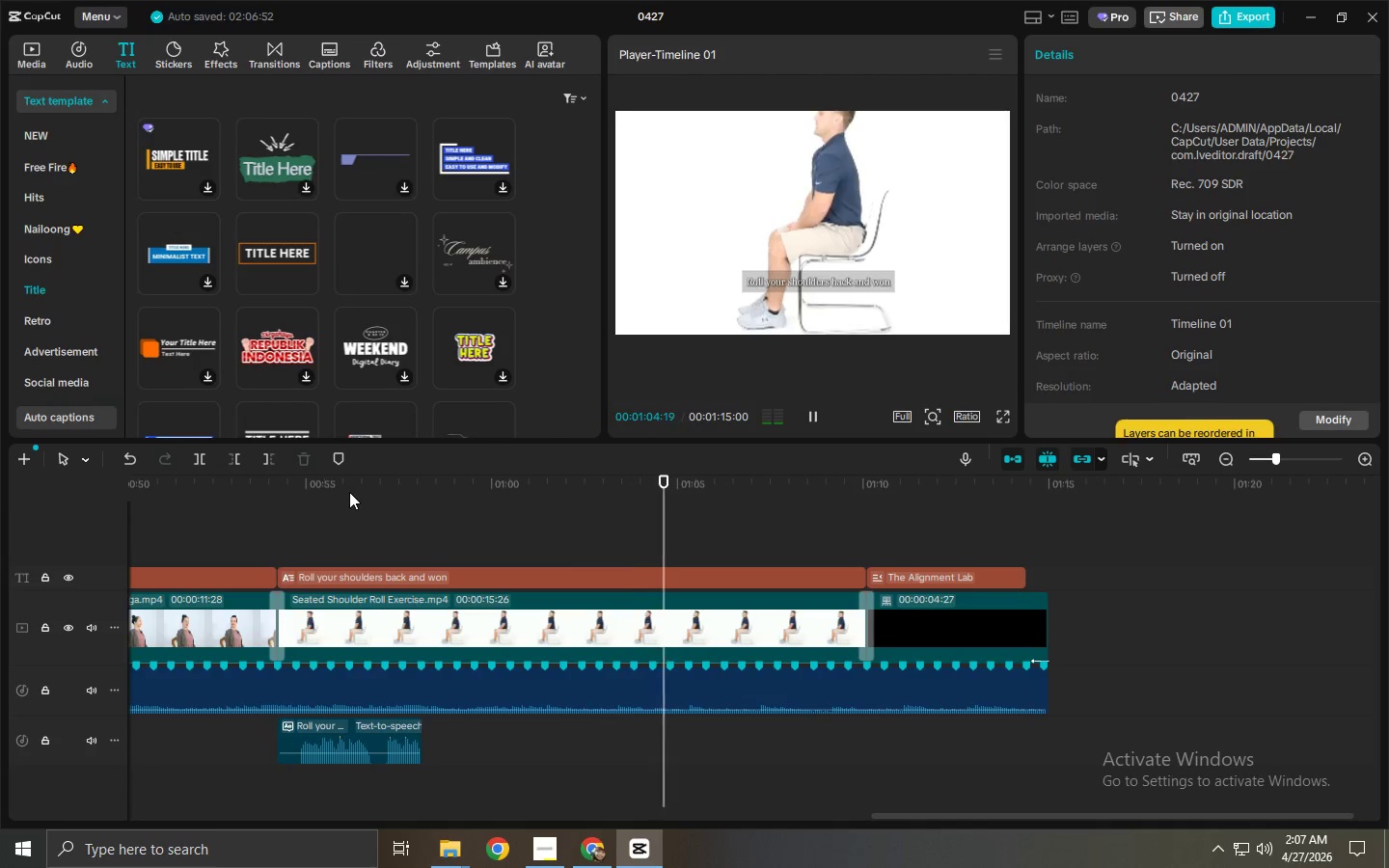 
wait(13.08)
 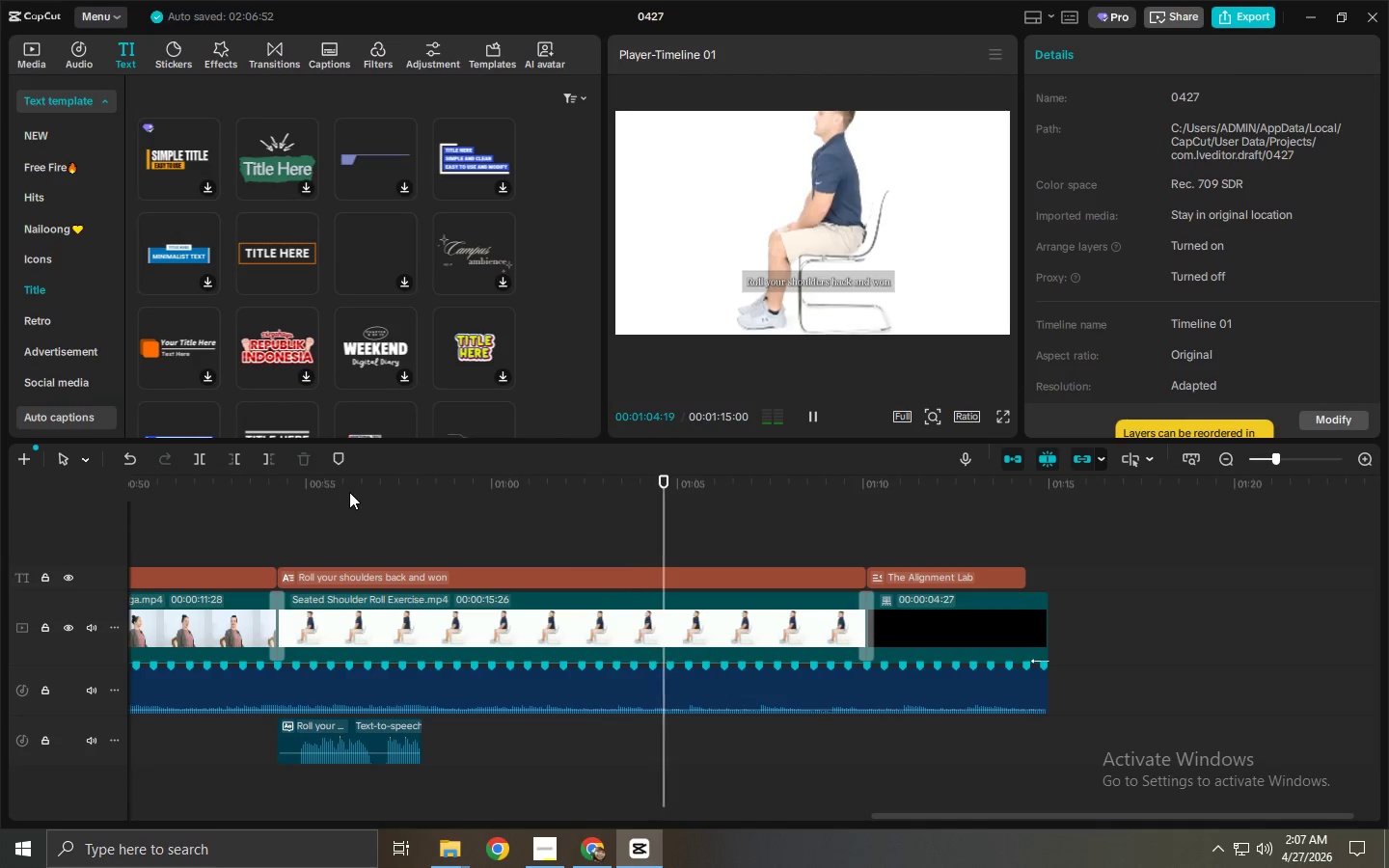 
key(Space)
 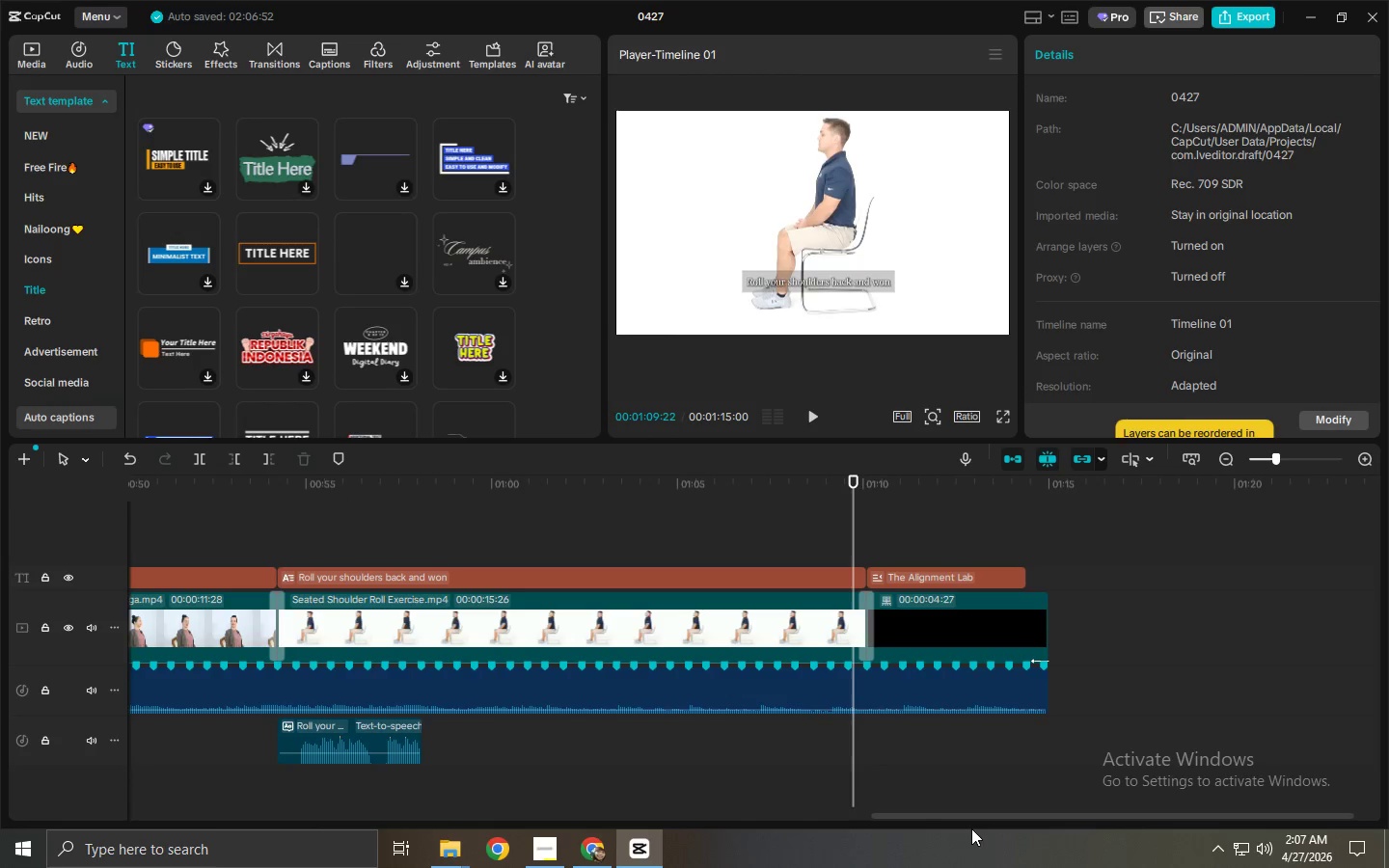 
left_click_drag(start_coordinate=[971, 822], to_coordinate=[963, 823])
 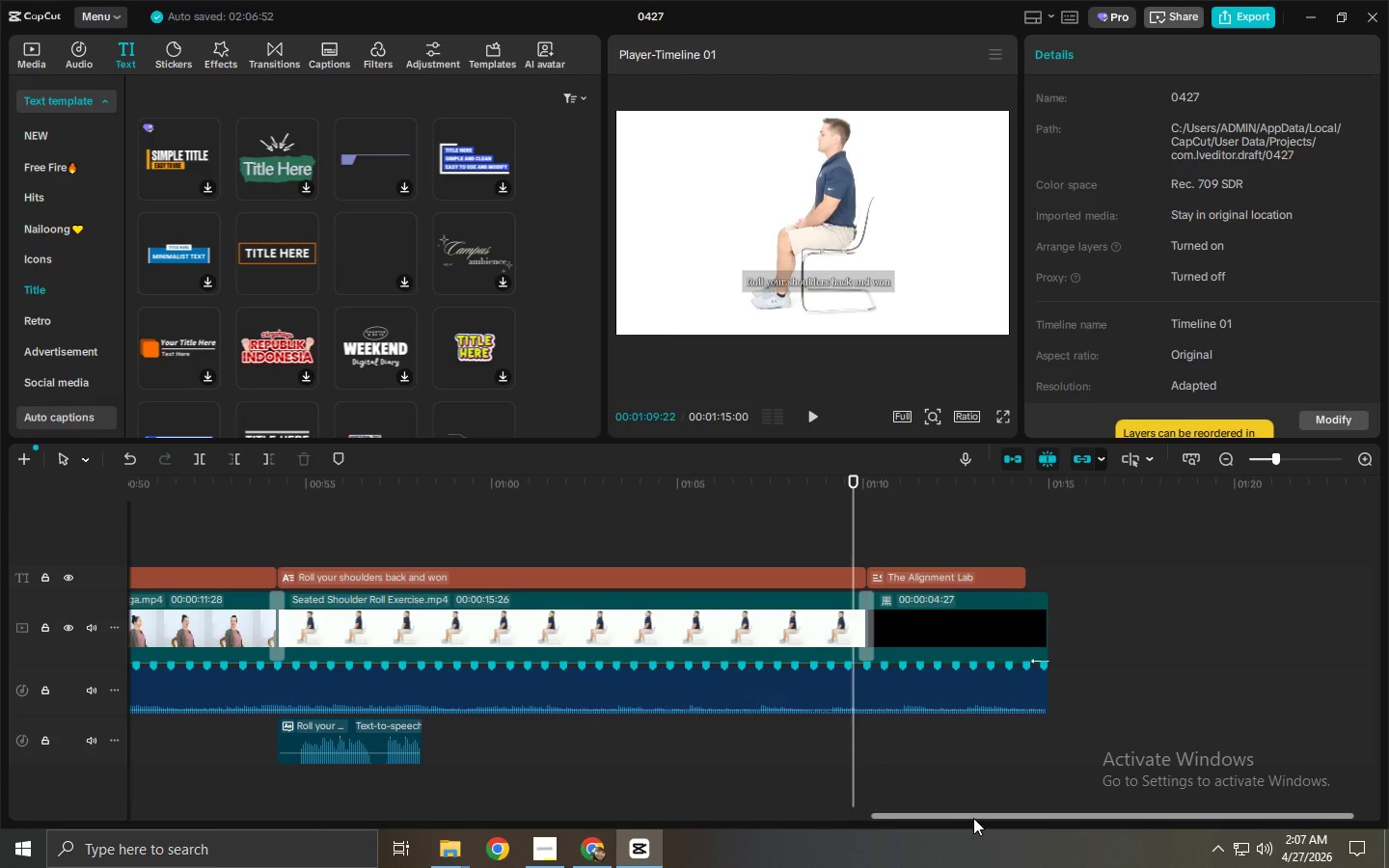 
left_click_drag(start_coordinate=[973, 818], to_coordinate=[832, 821])
 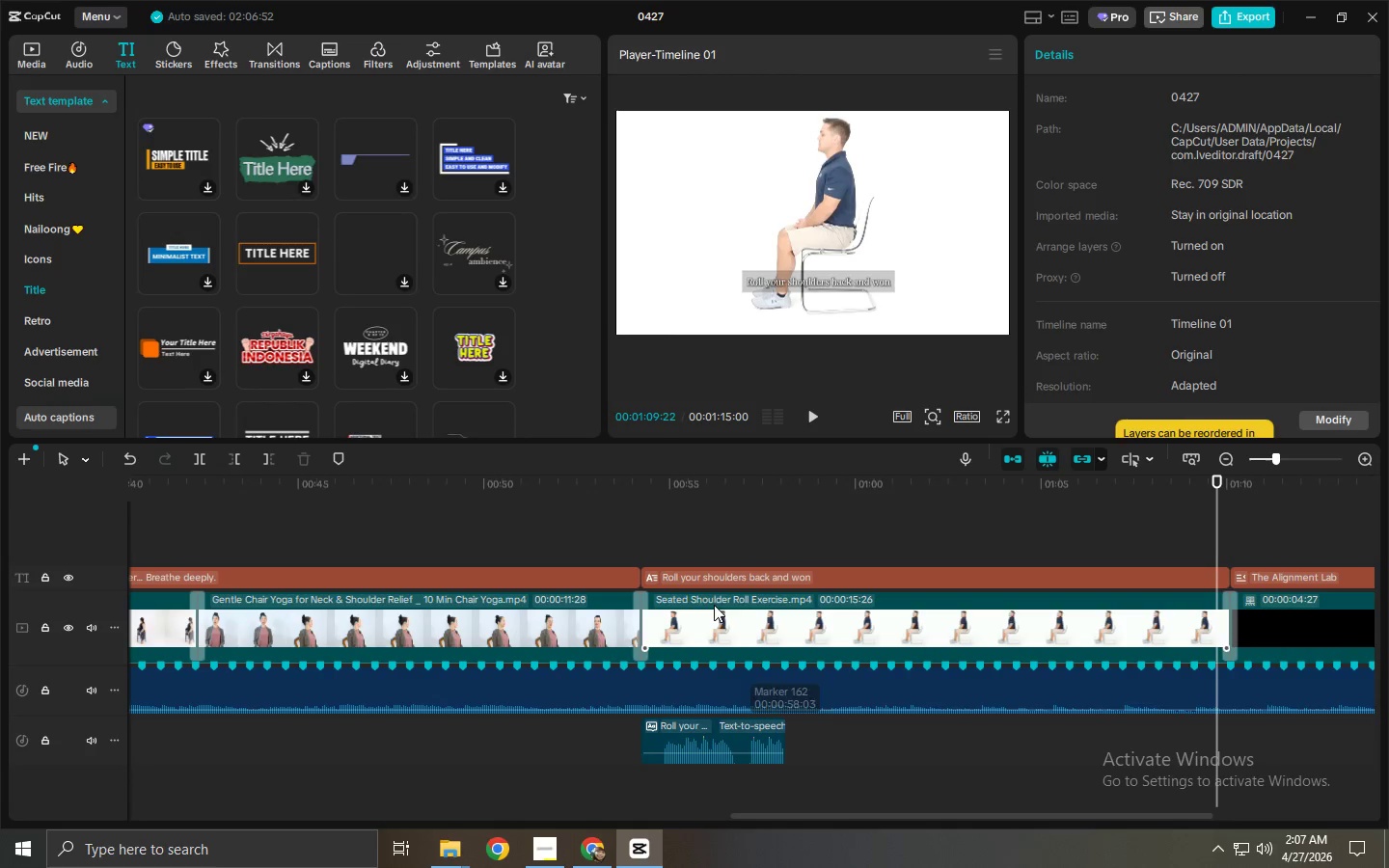 
left_click([532, 623])
 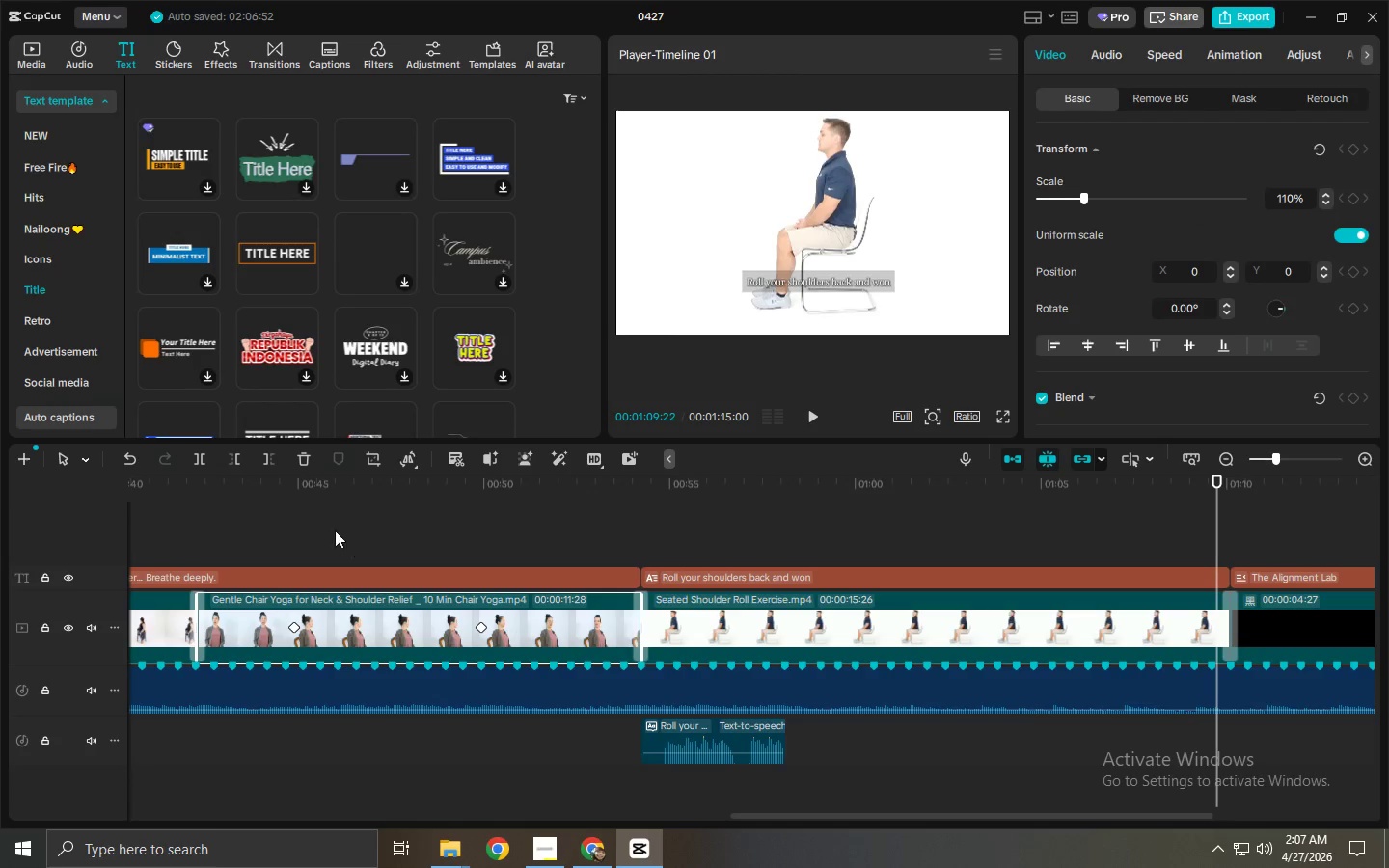 
left_click([286, 491])
 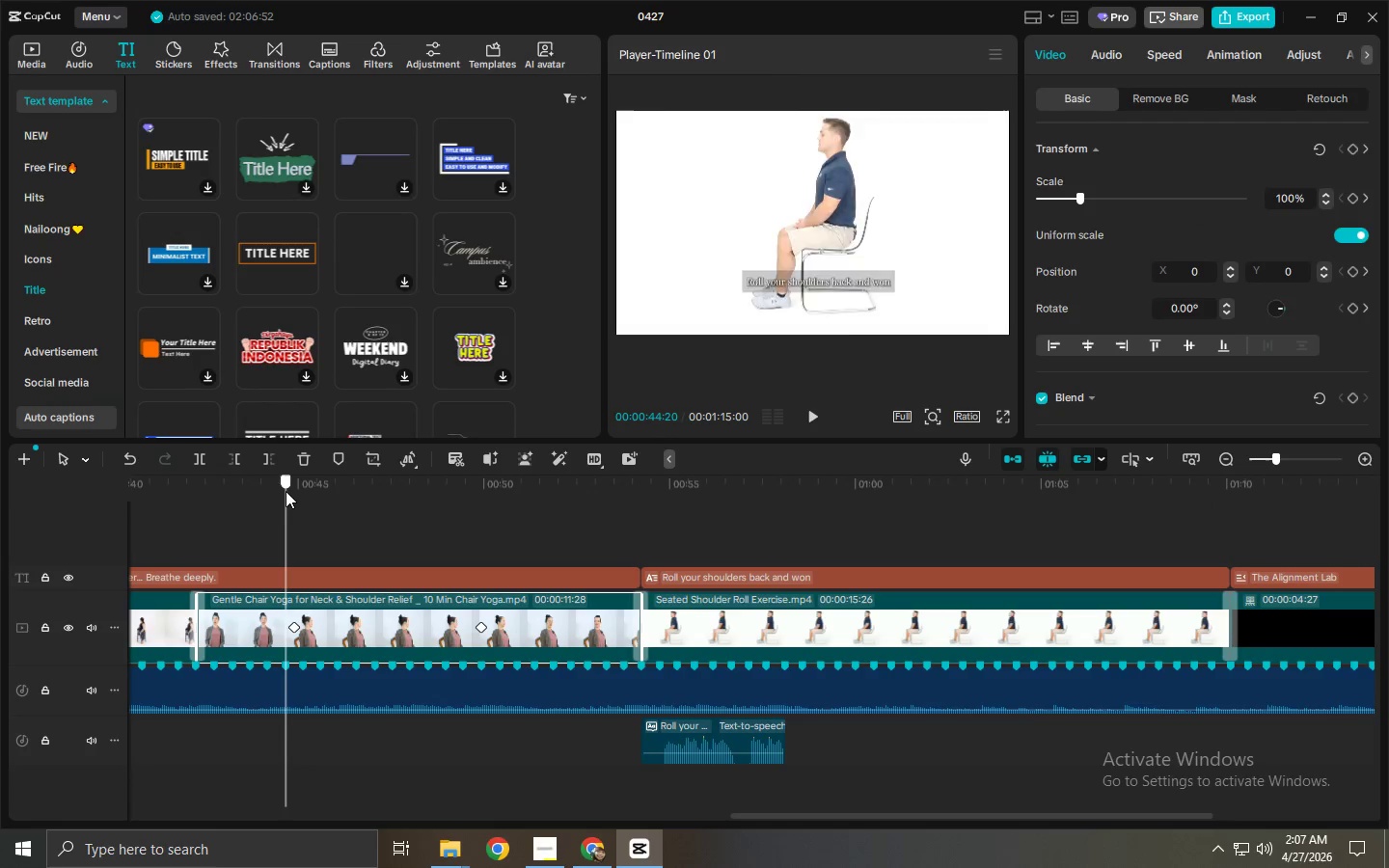 
key(Space)
 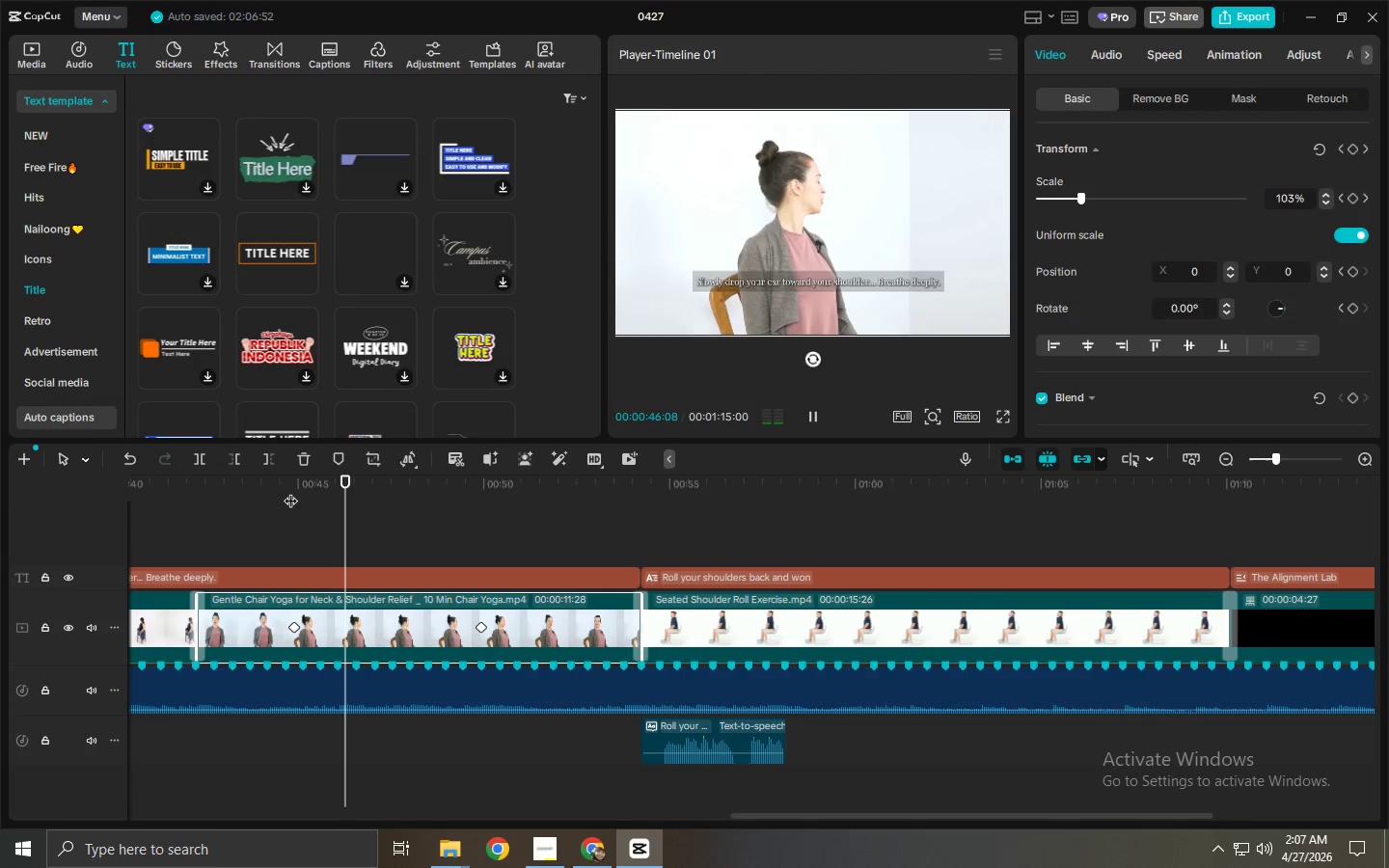 
key(Space)
 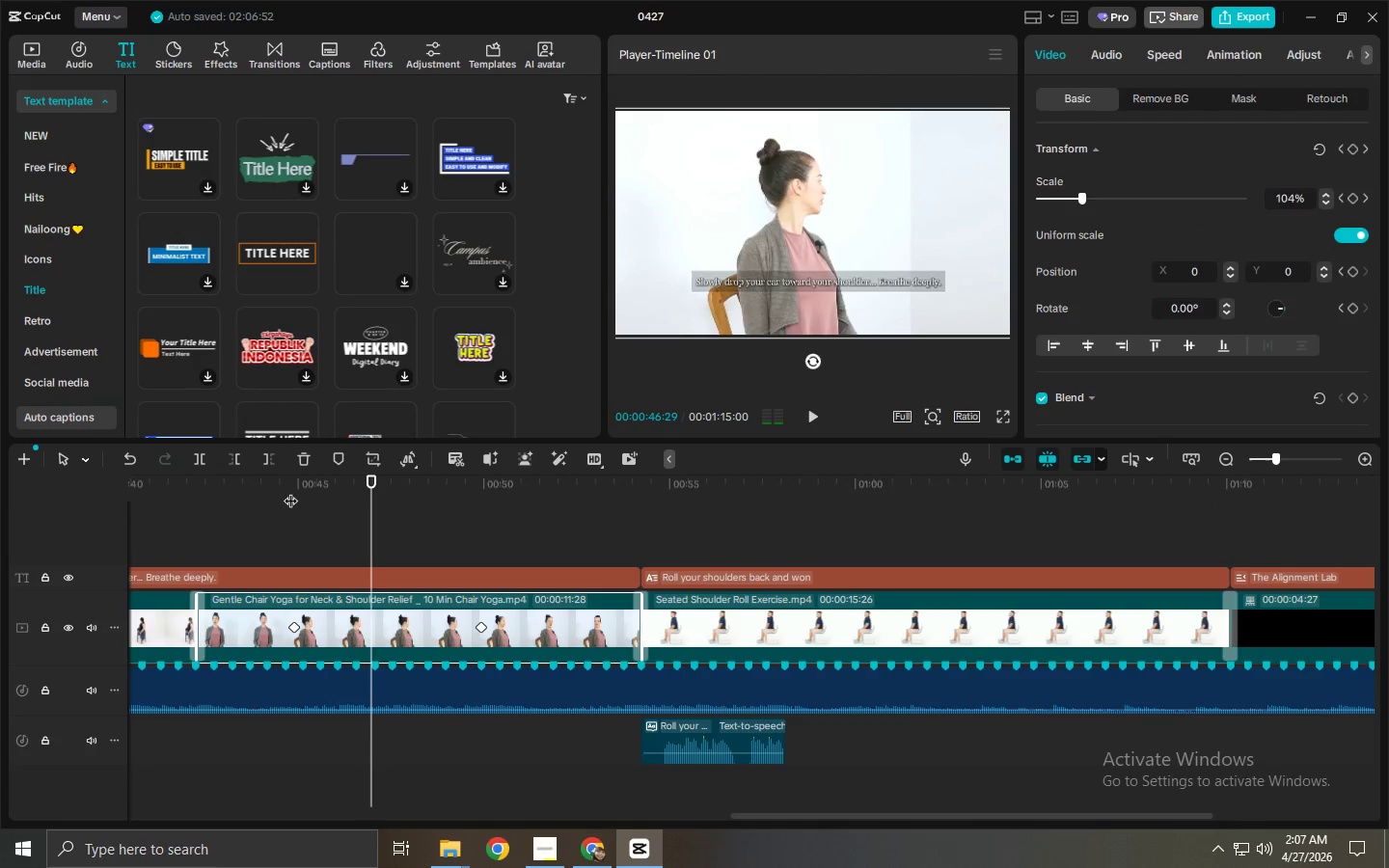 
key(Alt+AltLeft)
 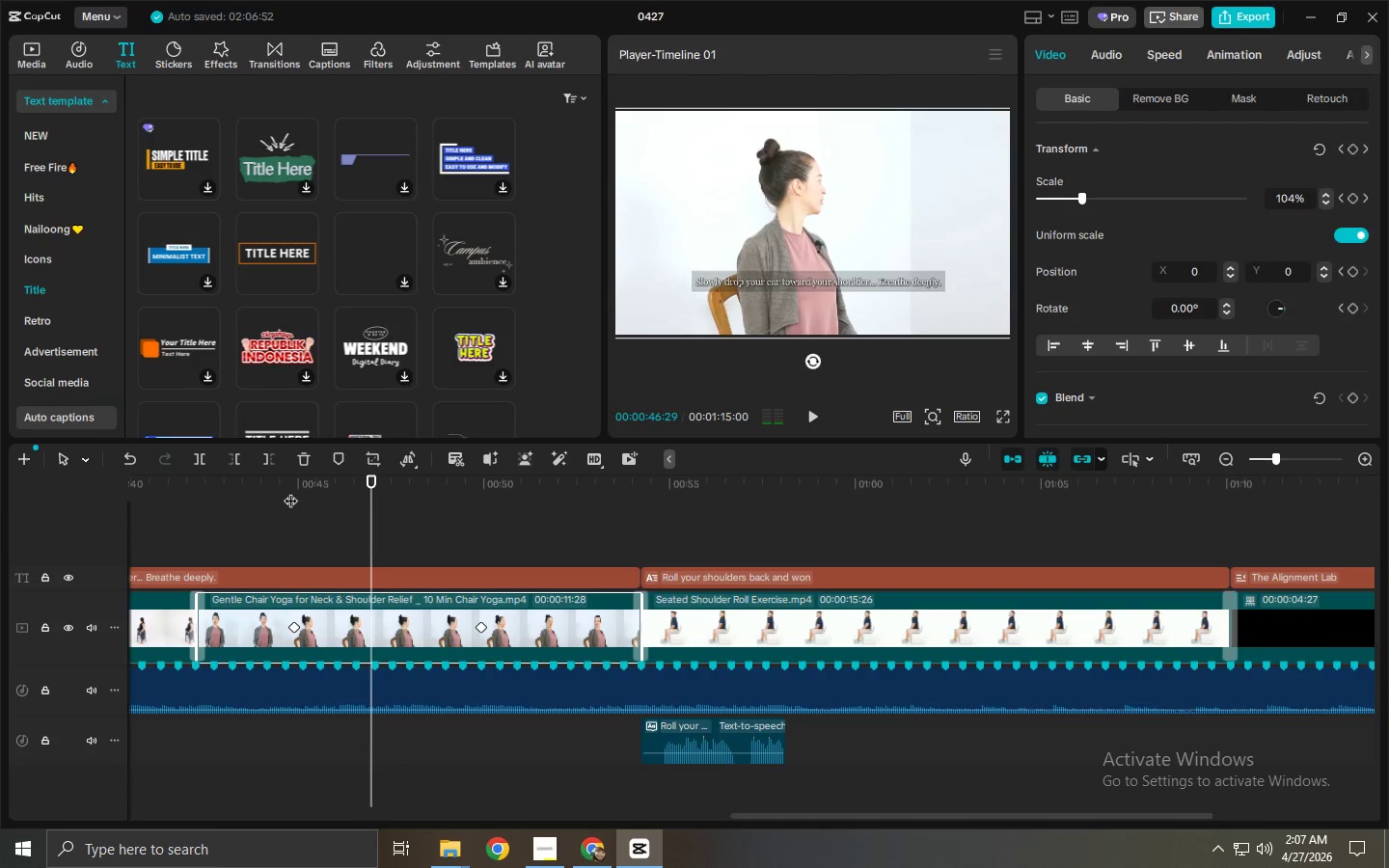 
key(Alt+Tab)
 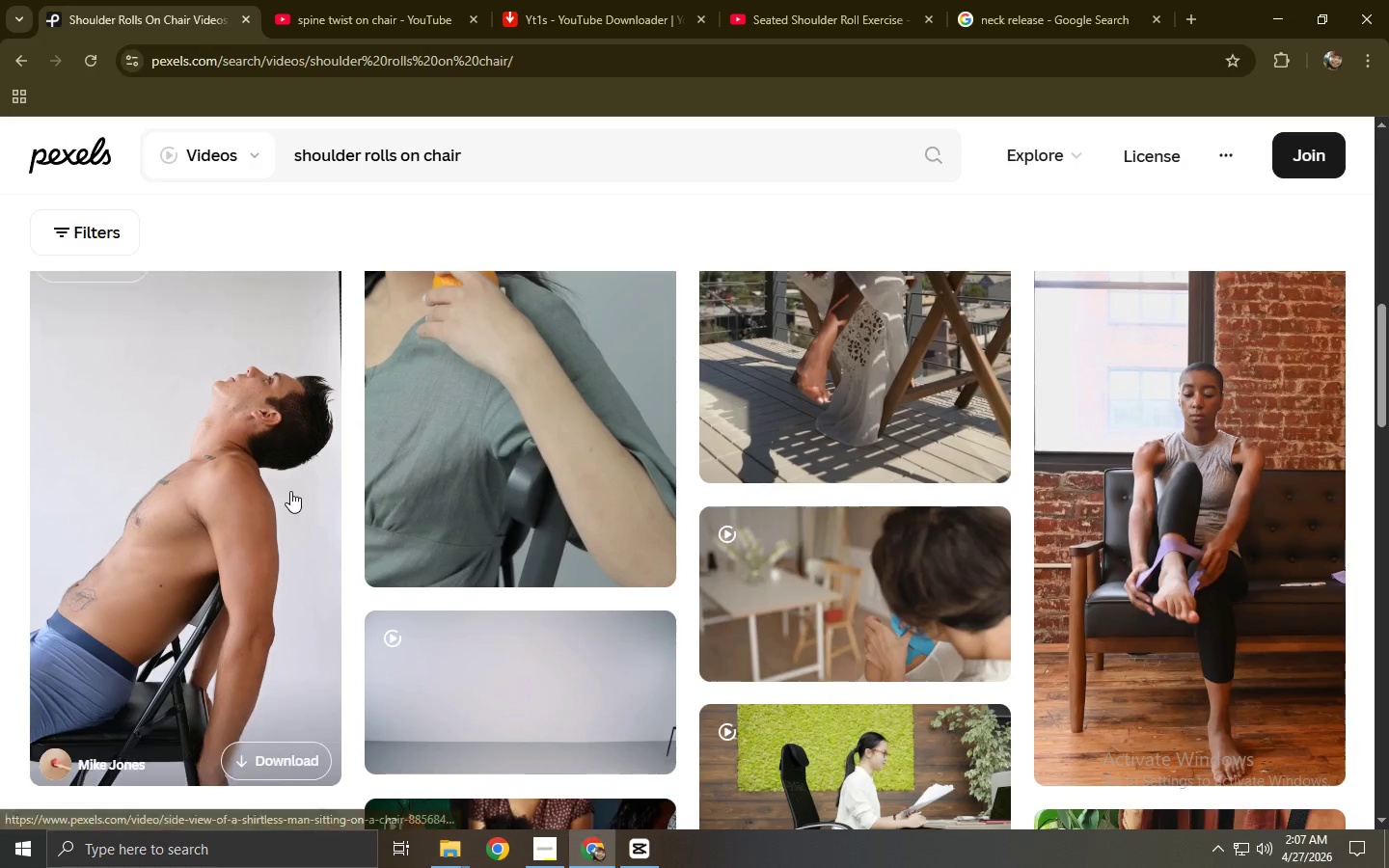 
key(Alt+Tab)
 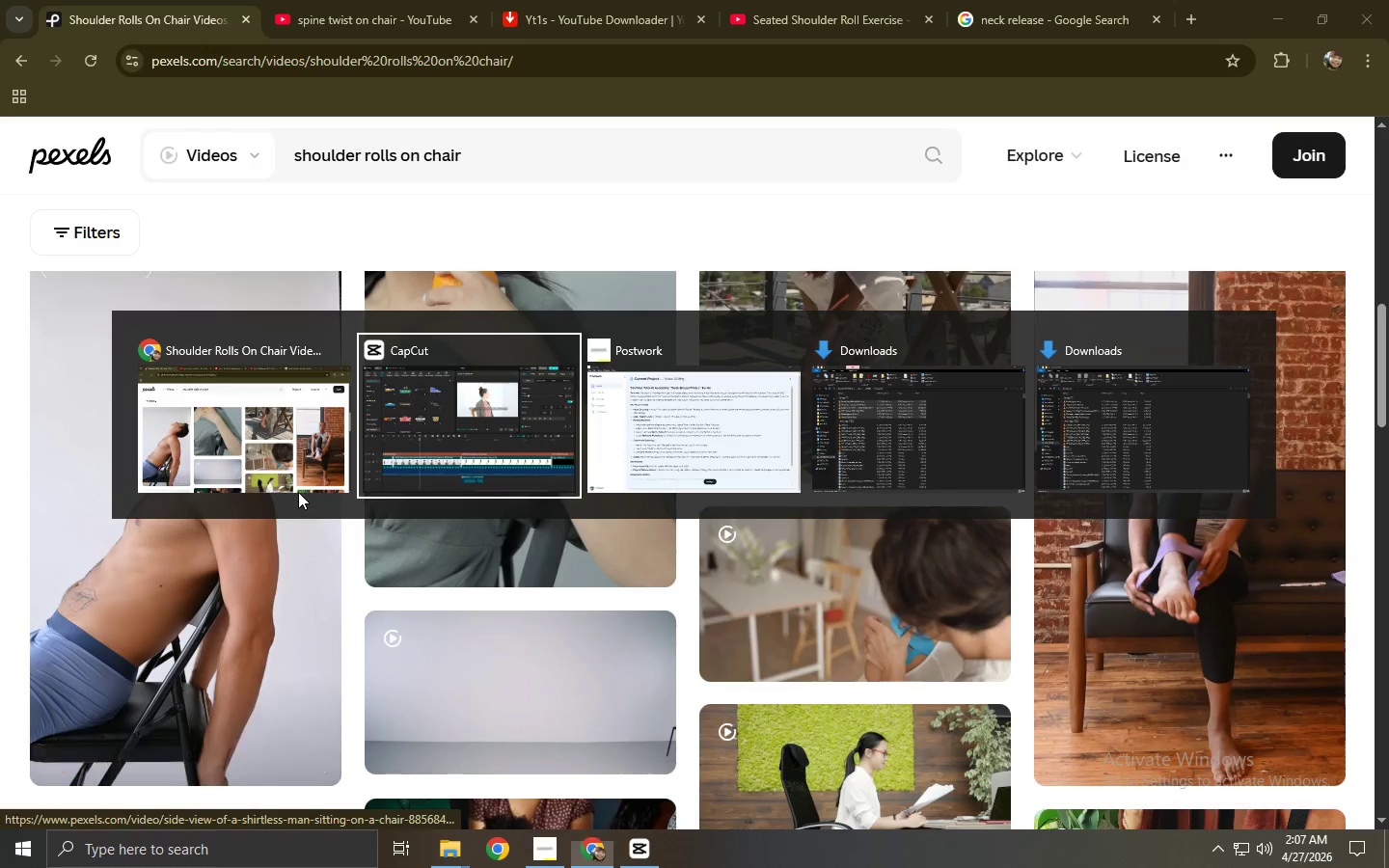 
key(Alt+Tab)